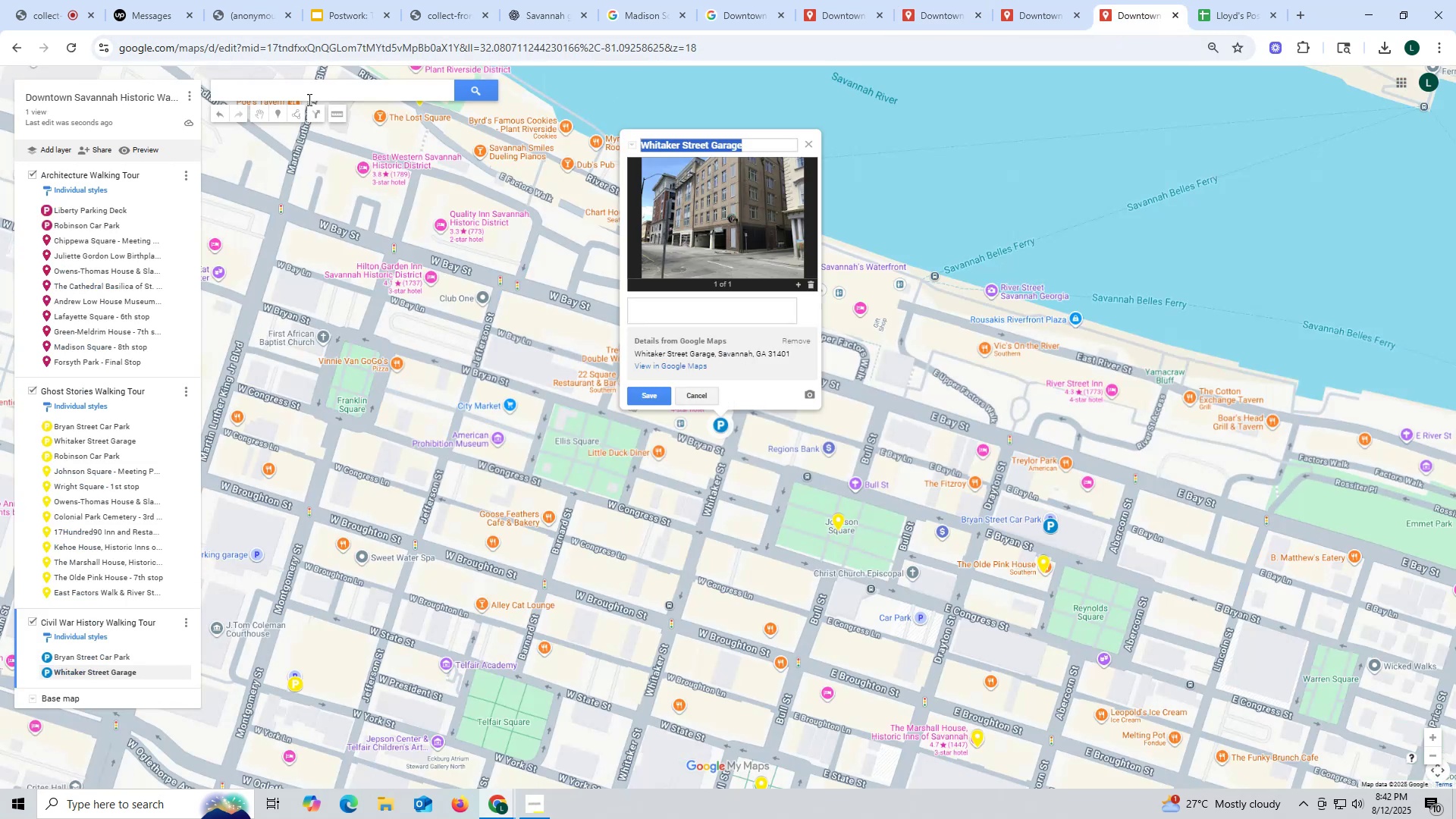 
key(Control+ControlLeft)
 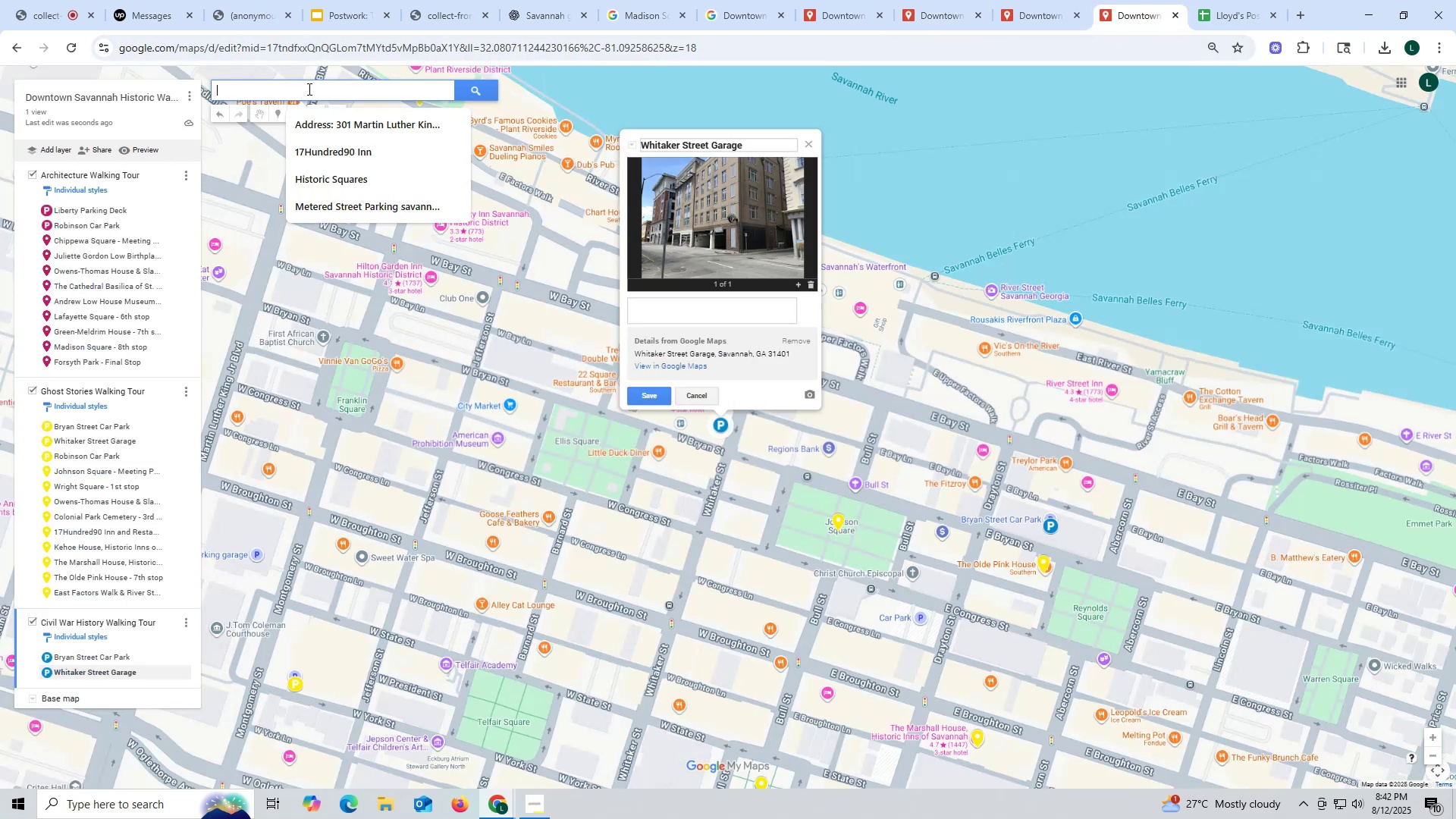 
left_click([308, 89])
 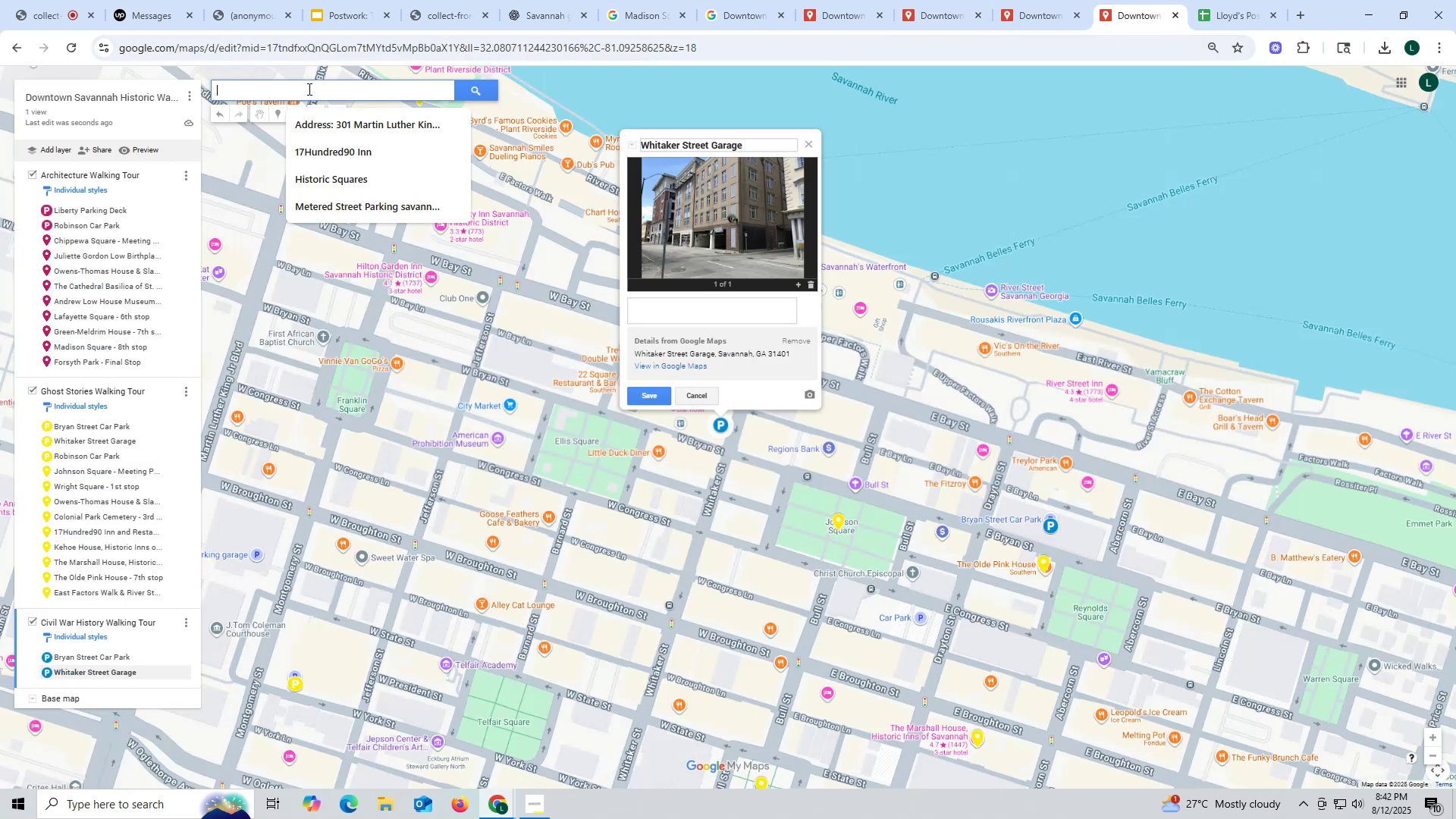 
key(Control+V)
 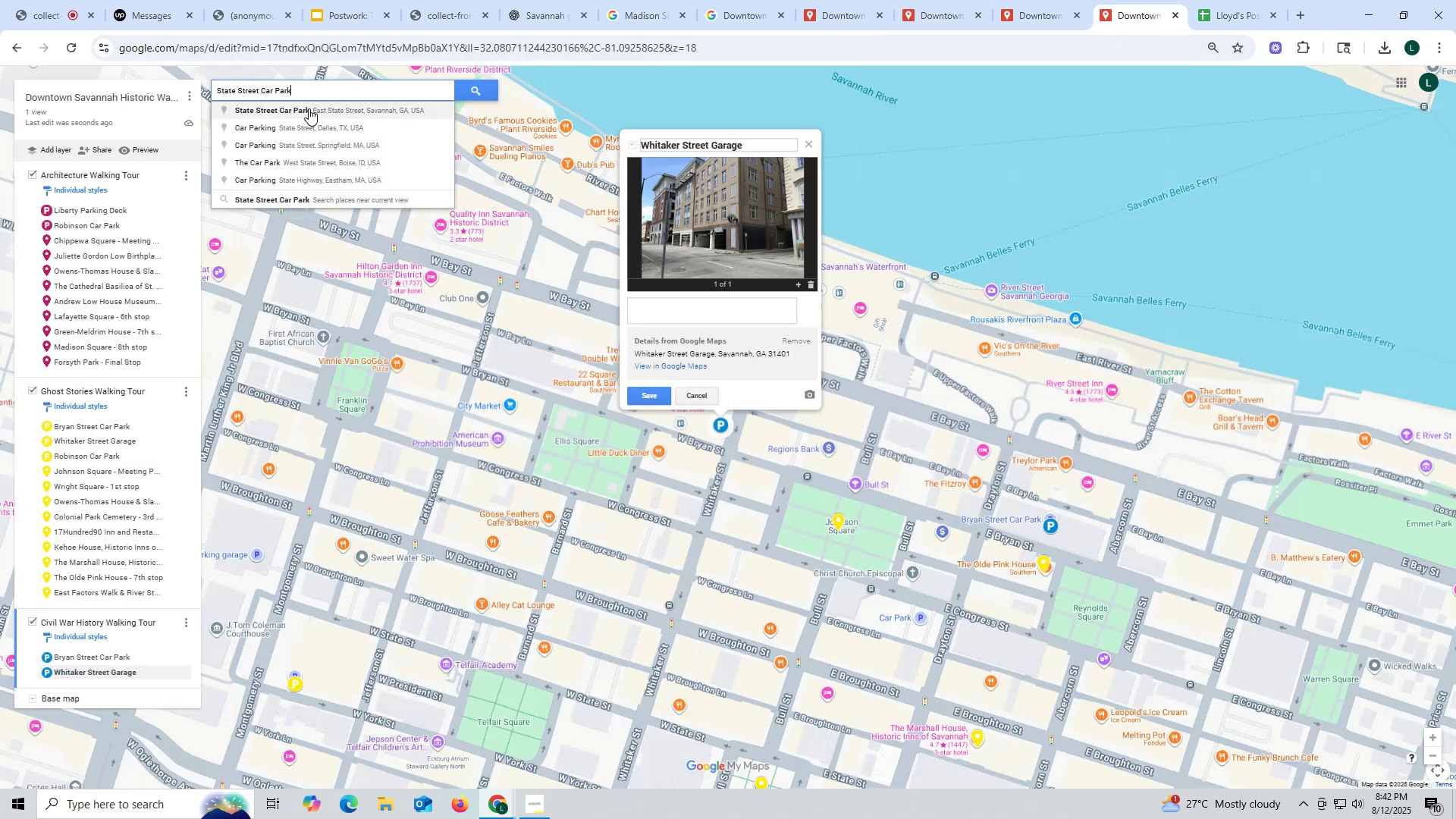 
left_click([309, 108])
 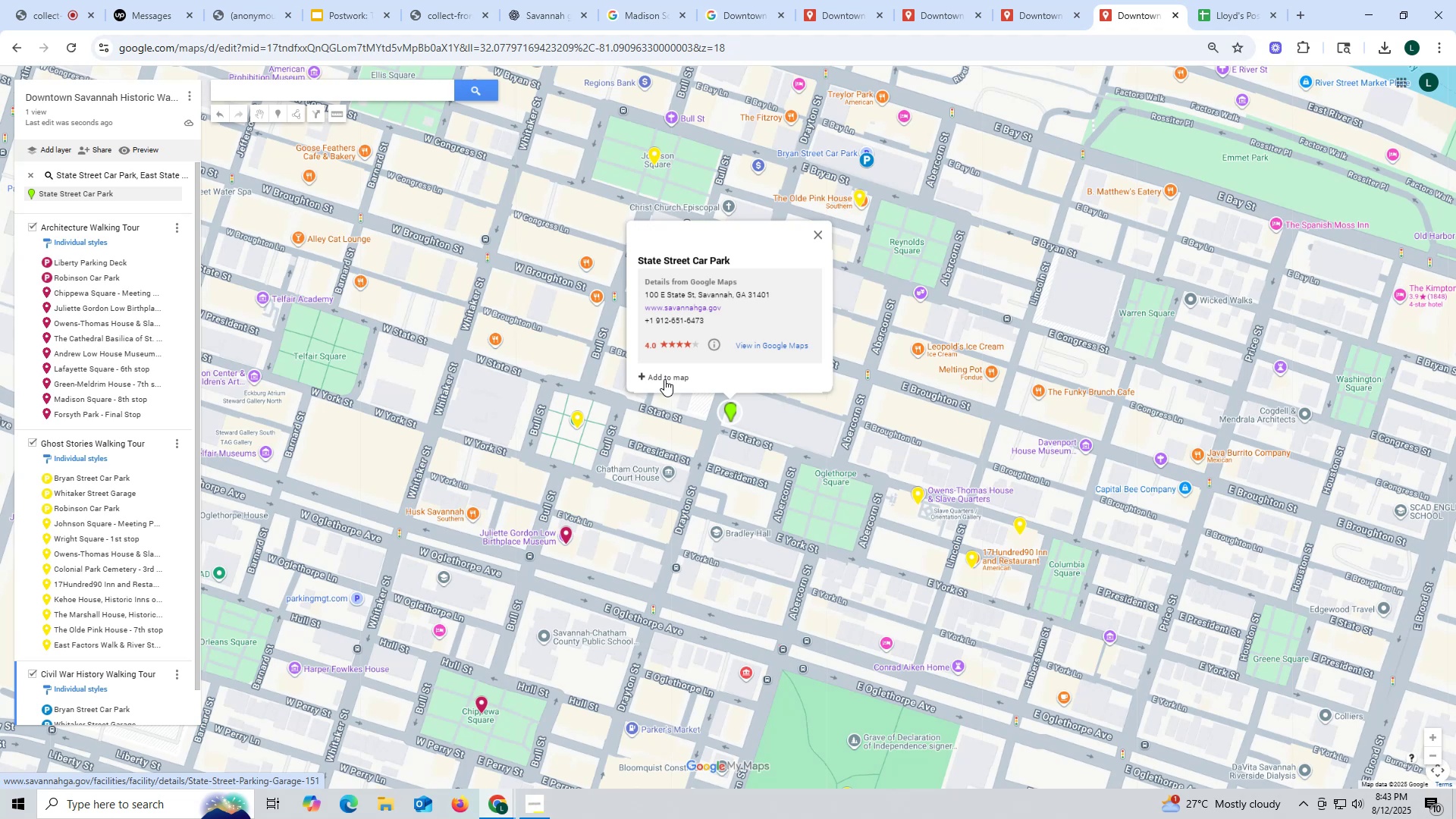 
wait(11.48)
 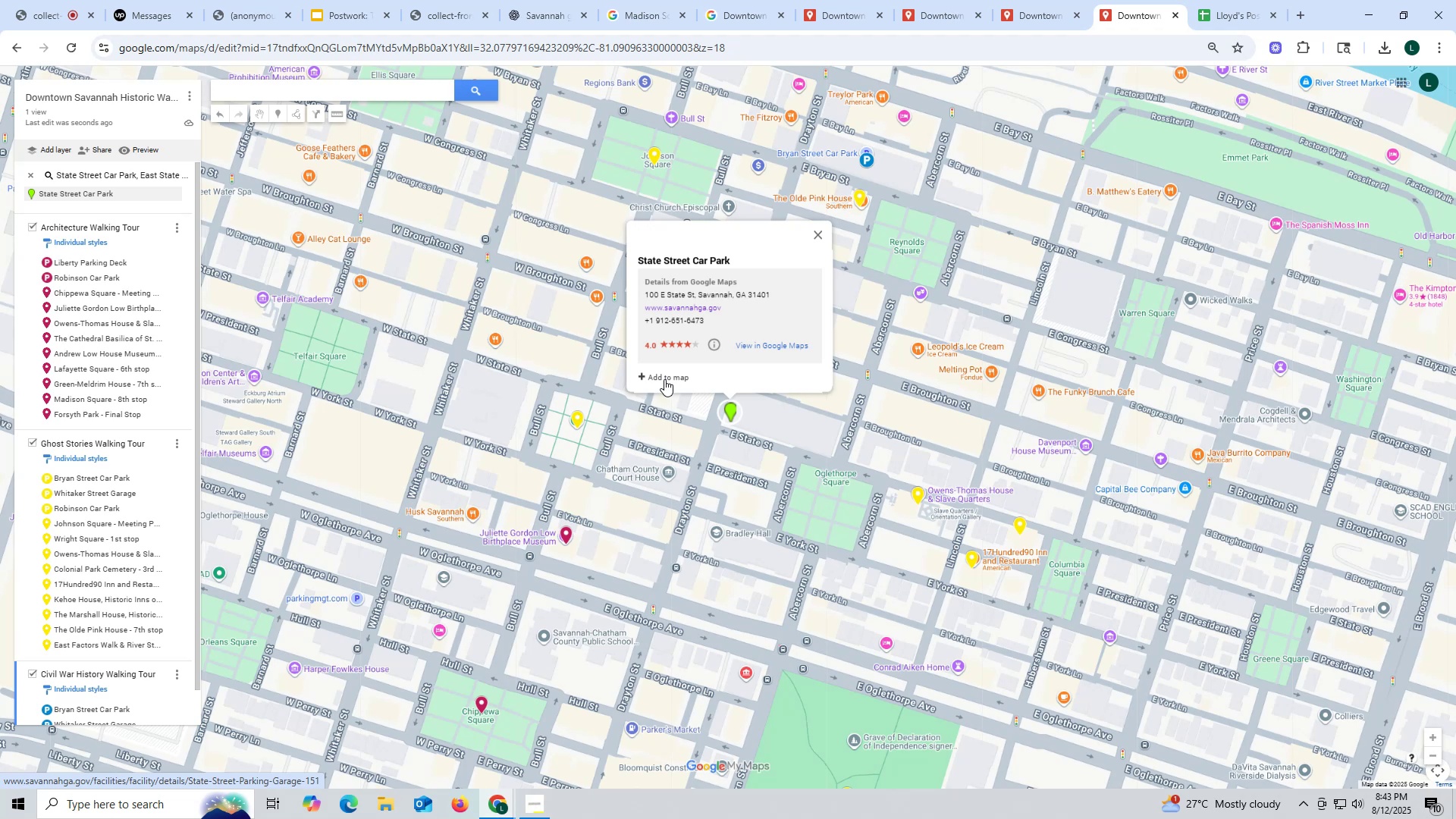 
left_click([172, 190])
 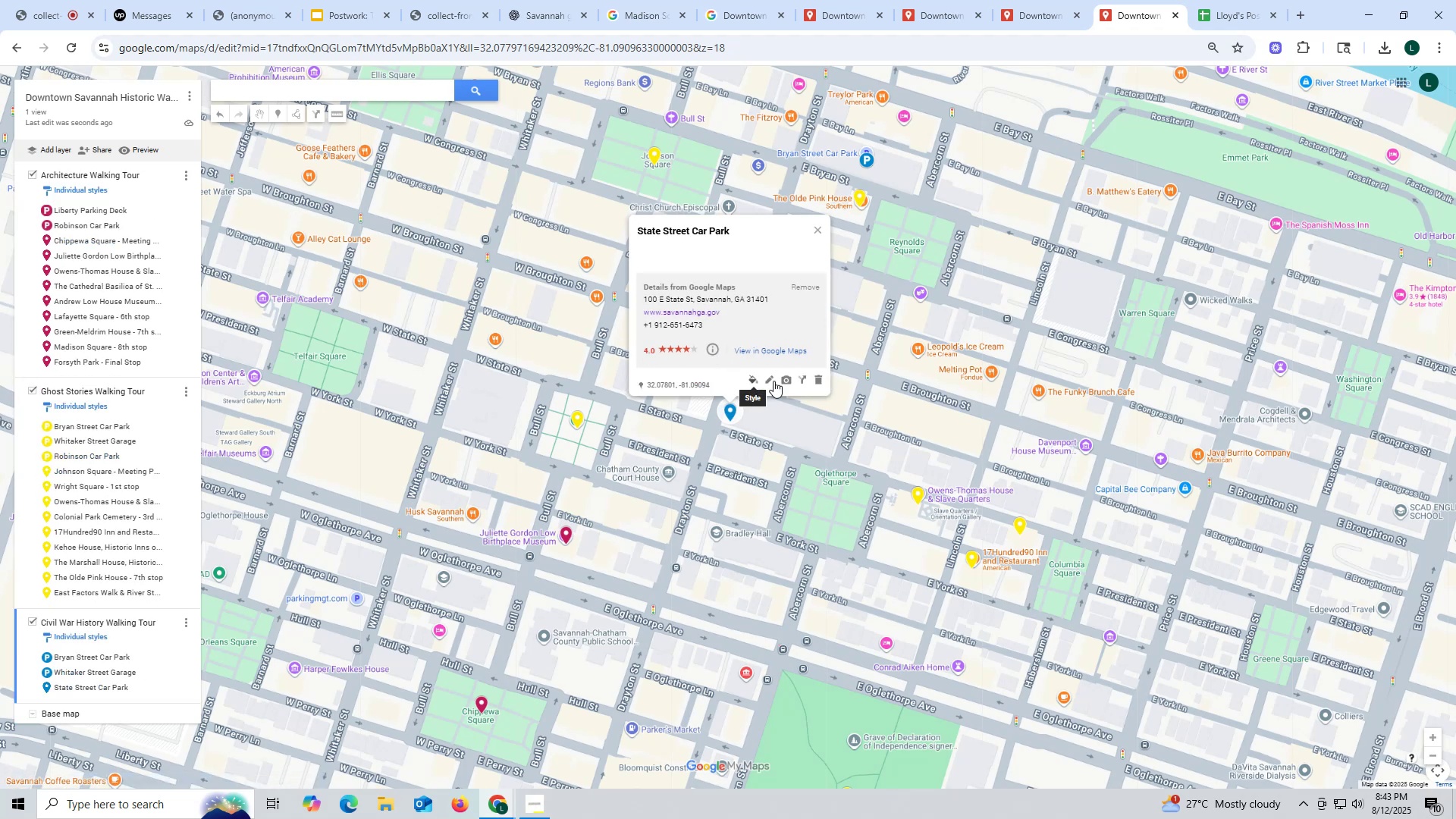 
left_click([784, 382])
 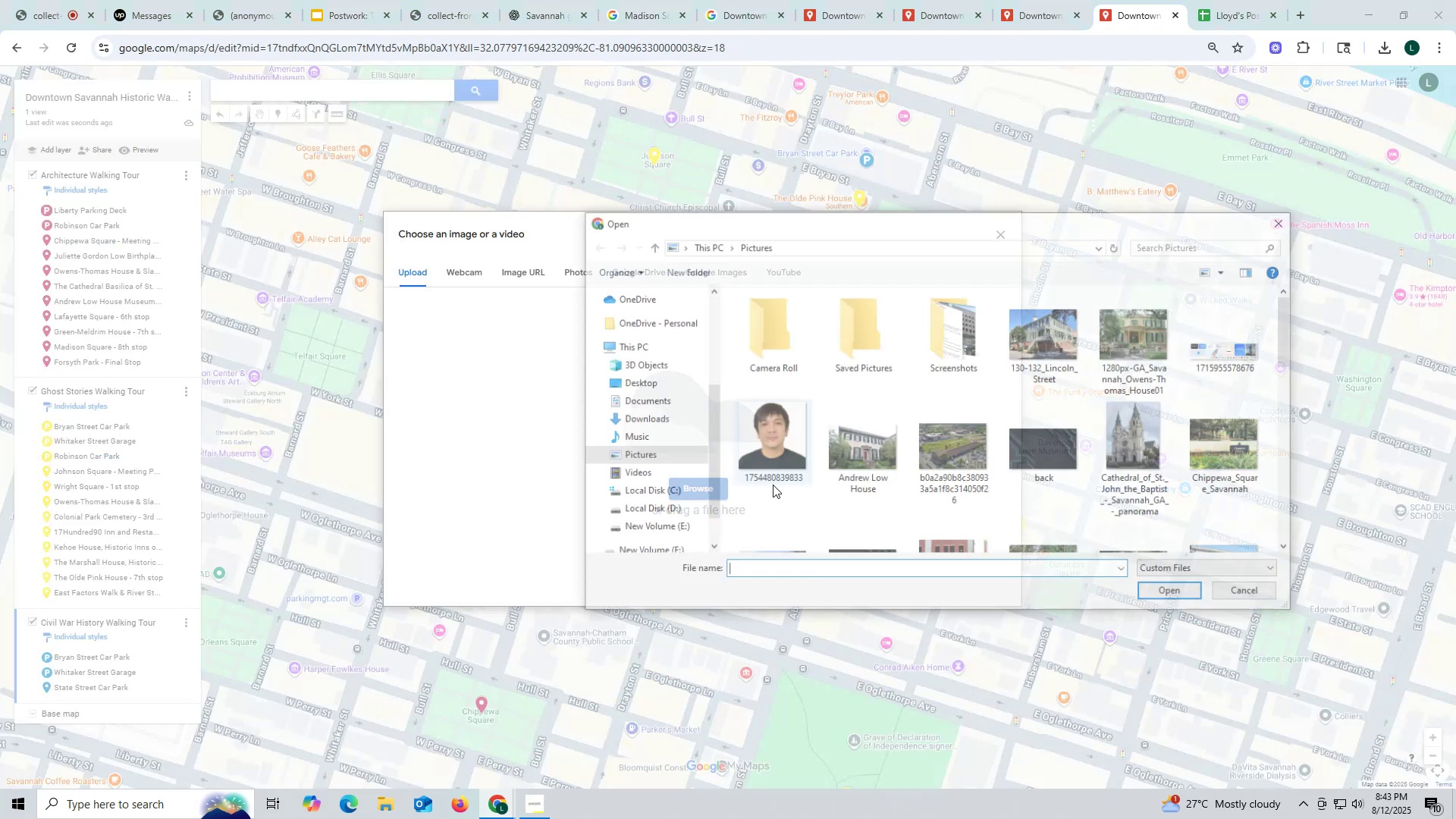 
scroll: coordinate [918, 490], scroll_direction: down, amount: 7.0
 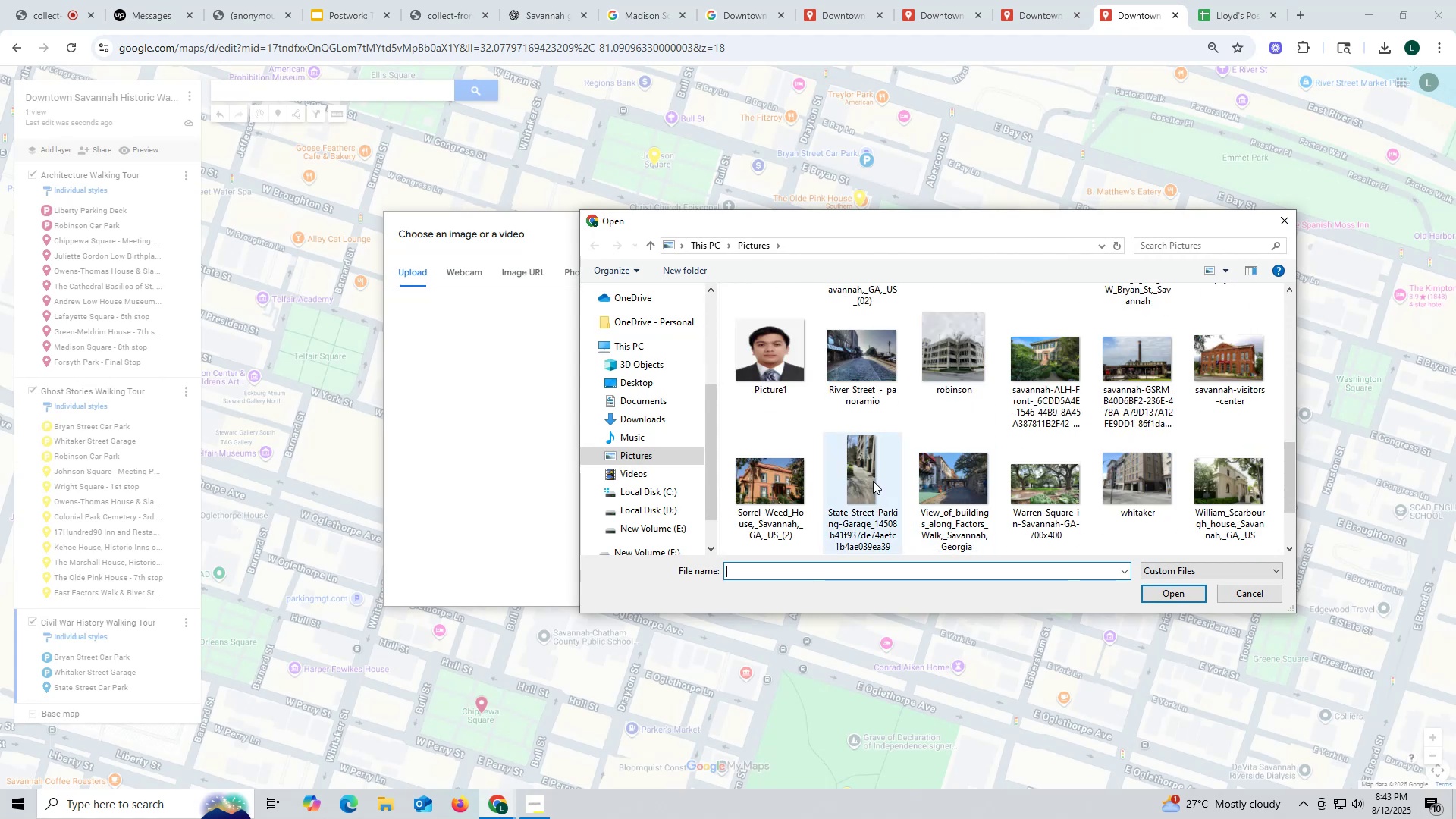 
left_click([872, 479])
 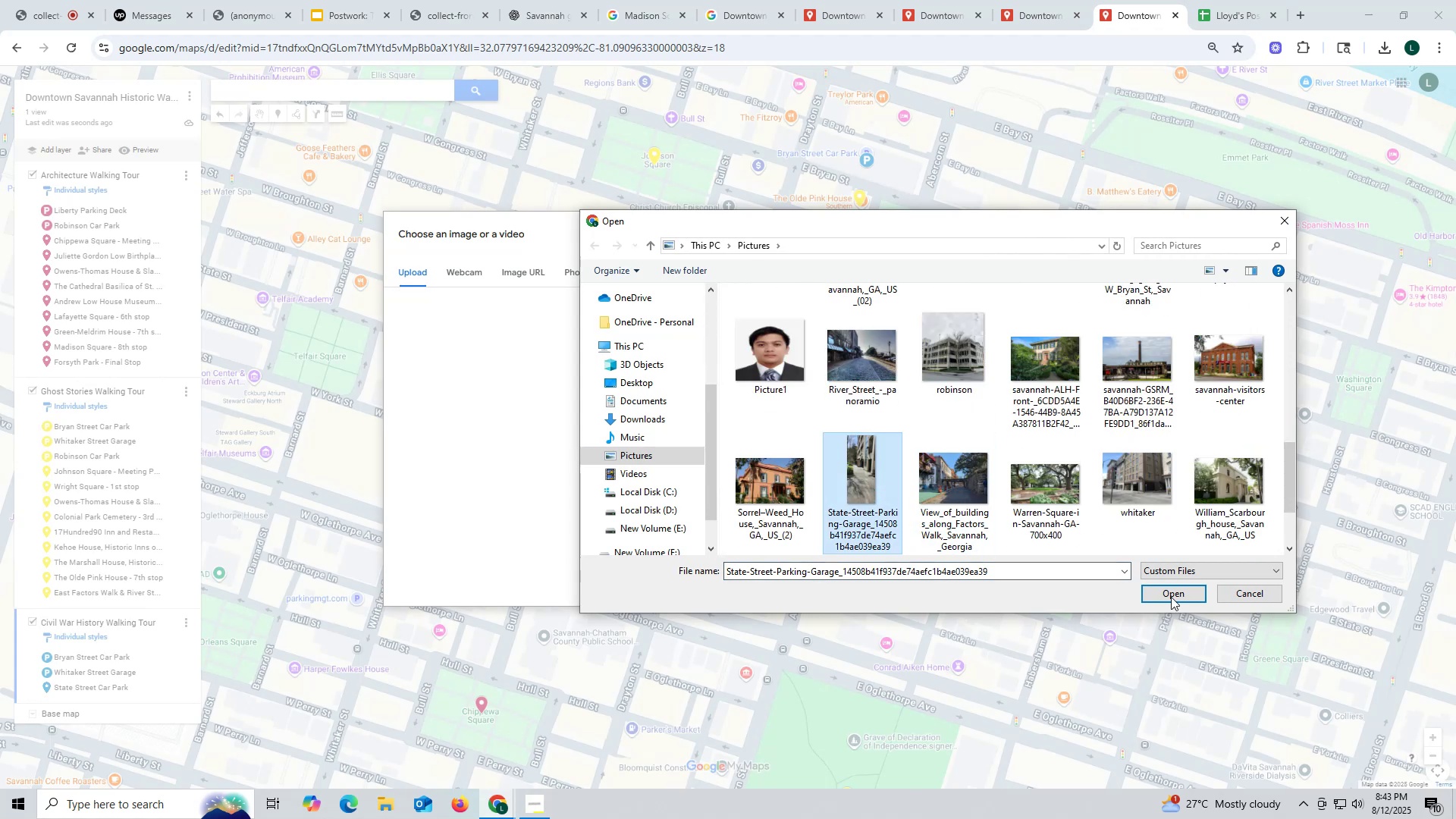 
left_click([1174, 596])
 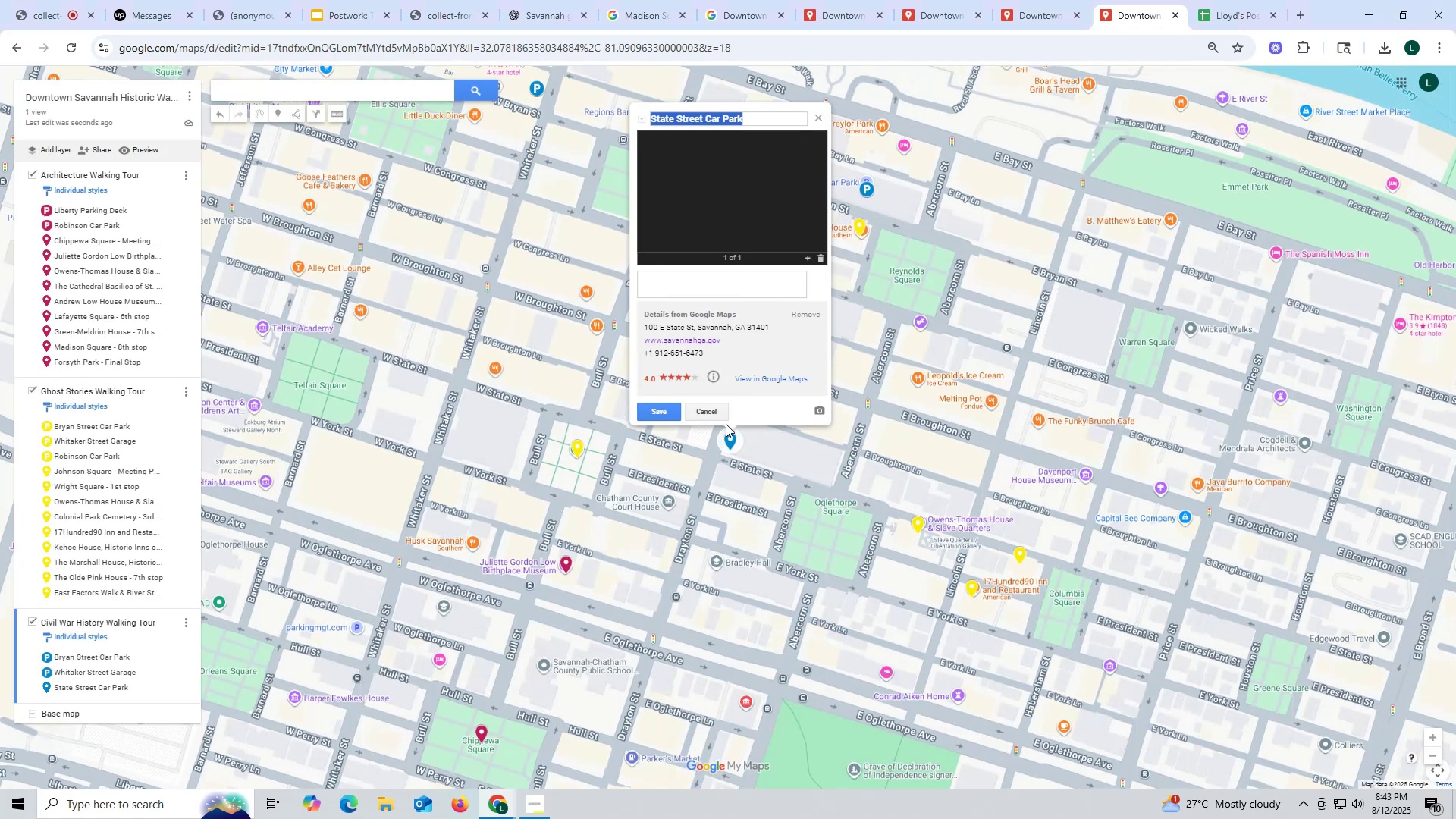 
wait(5.03)
 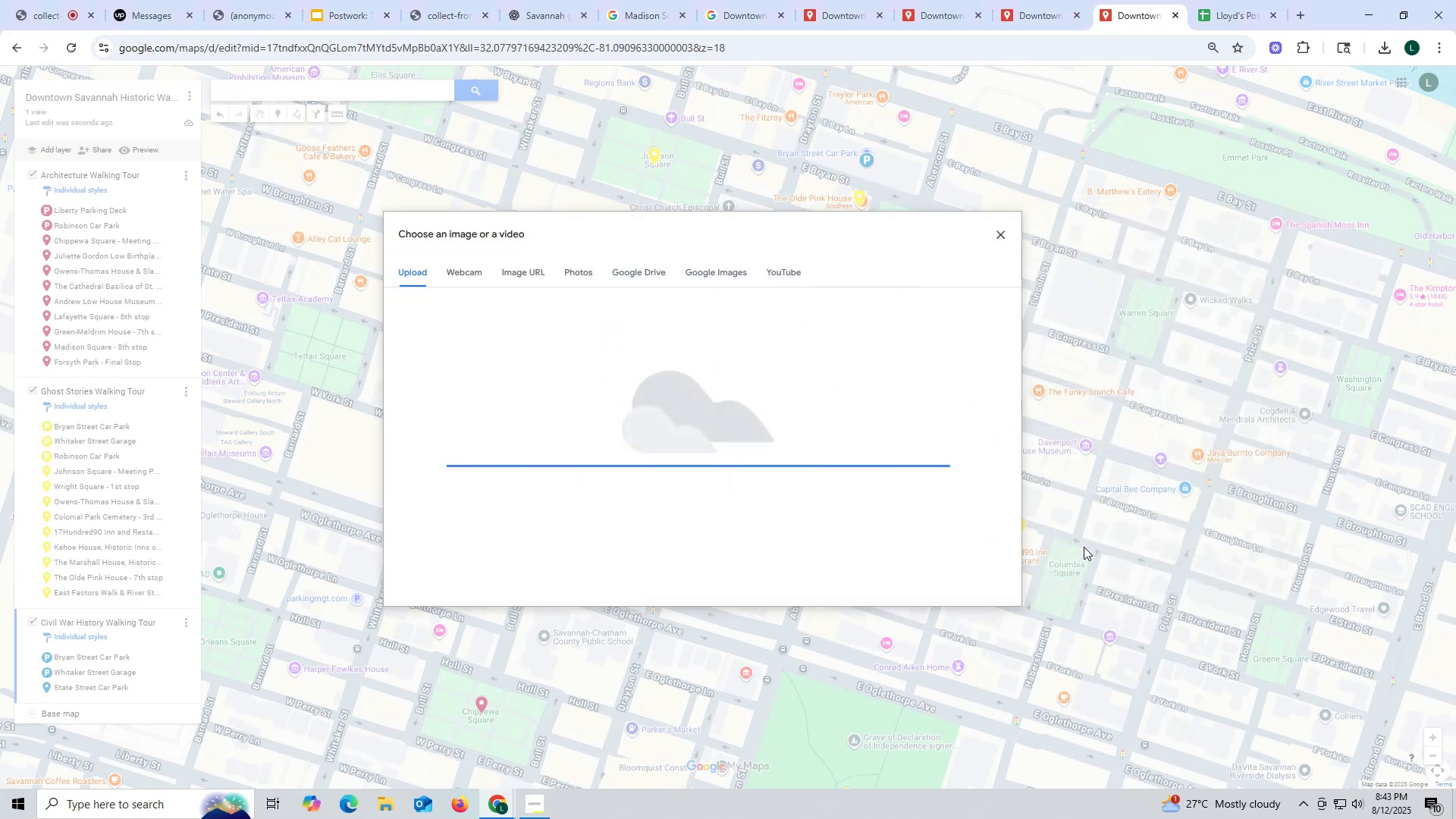 
left_click([660, 410])
 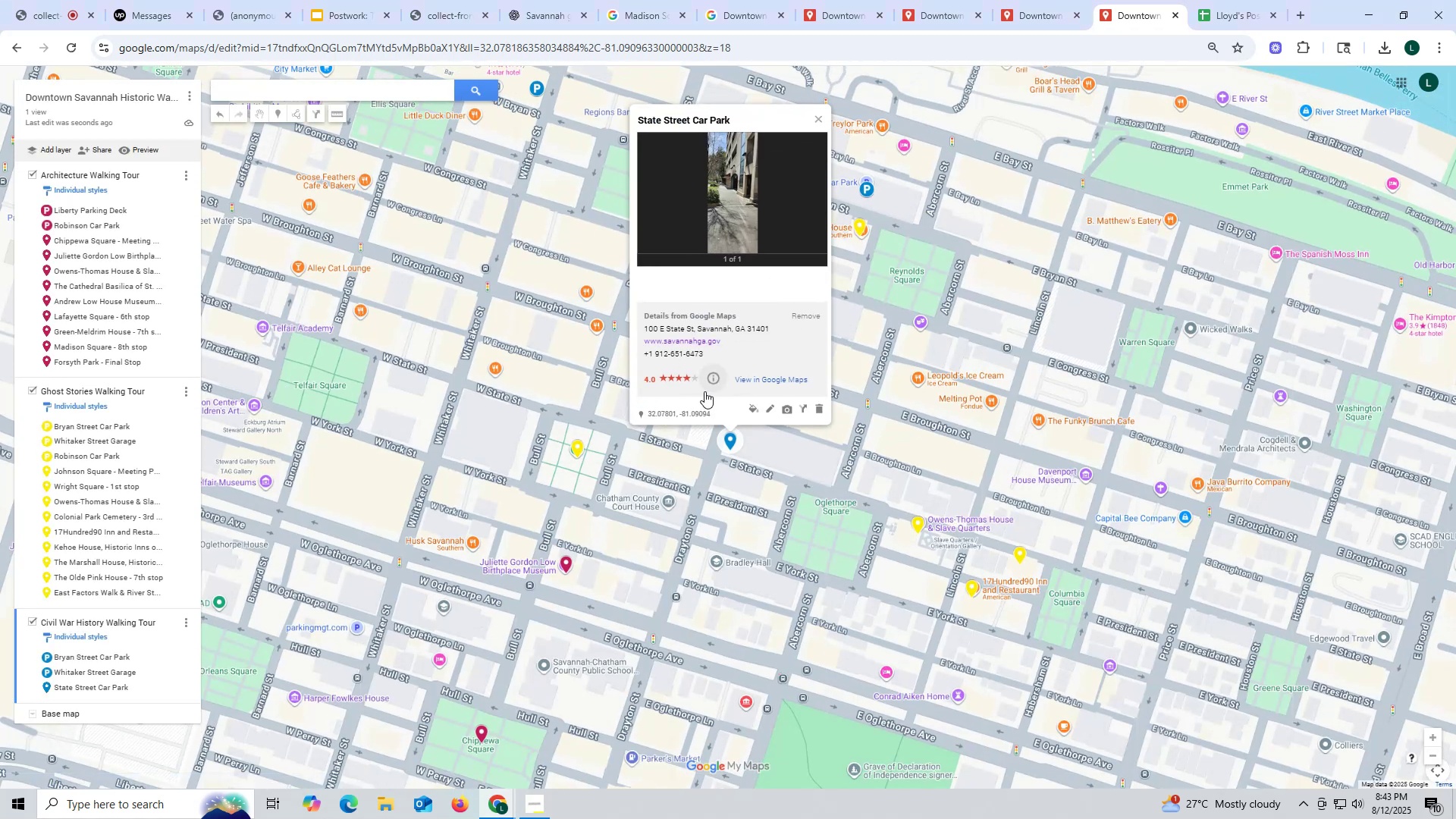 
left_click([754, 406])
 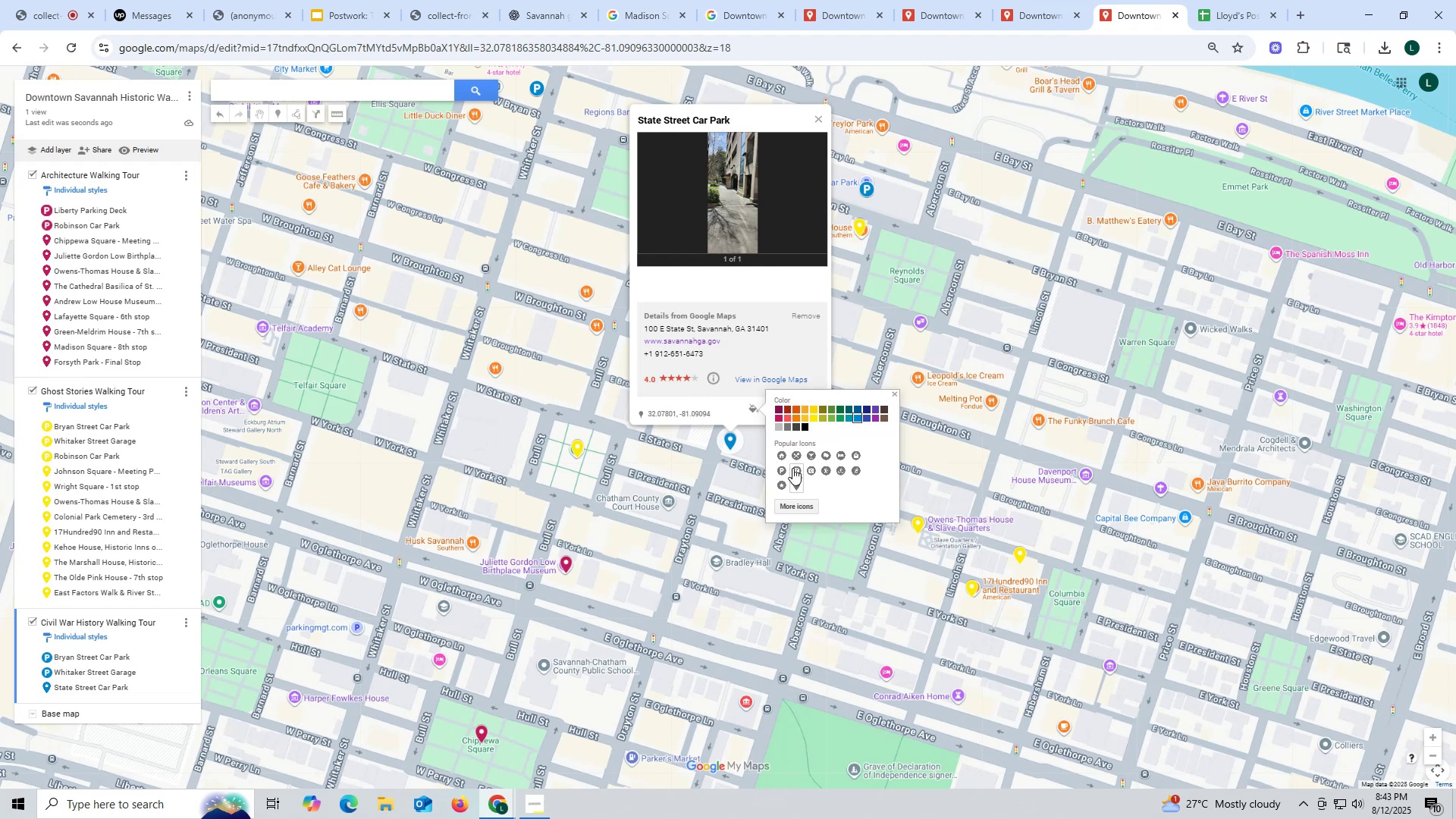 
left_click([782, 468])
 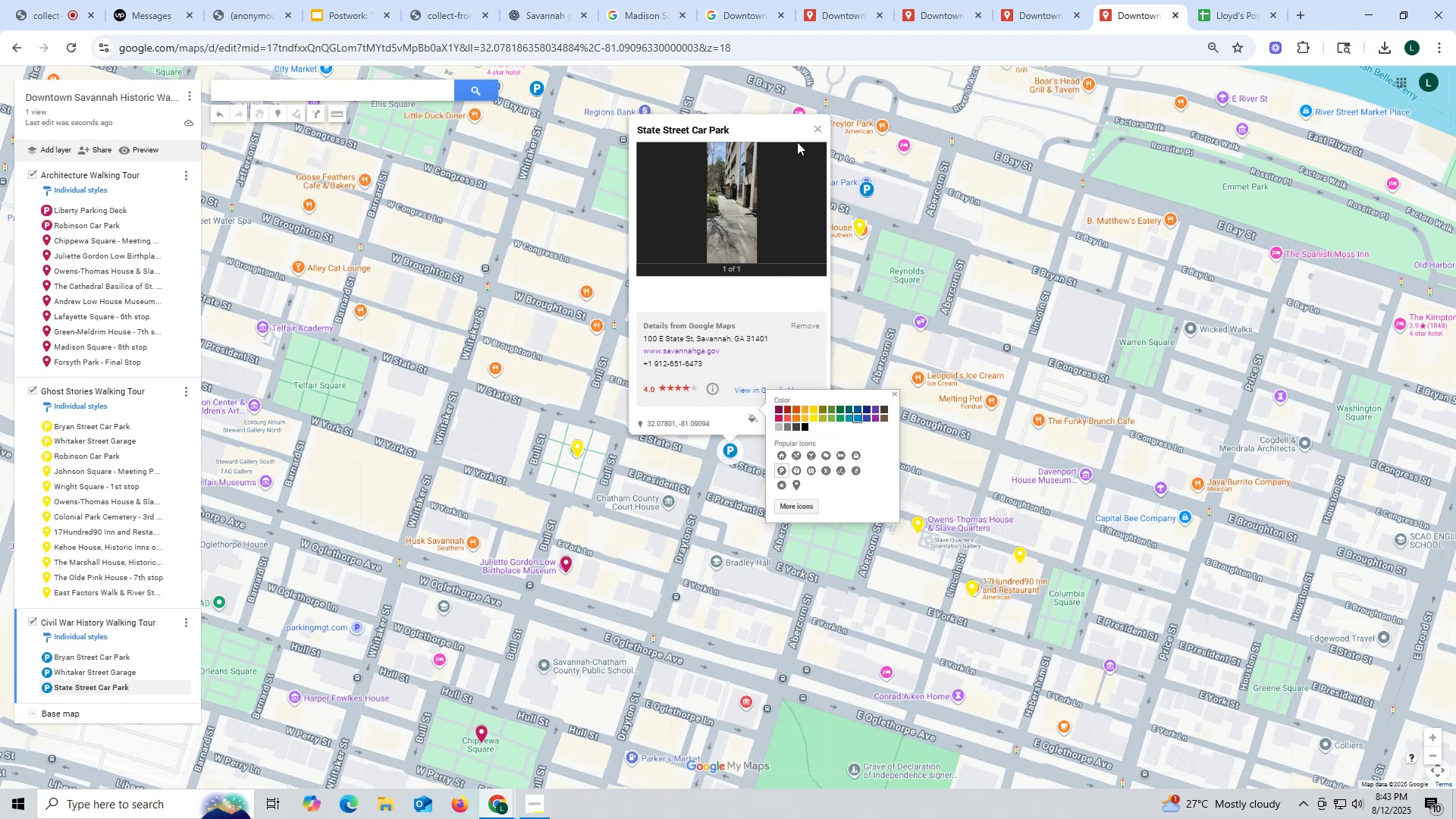 
left_click([817, 129])
 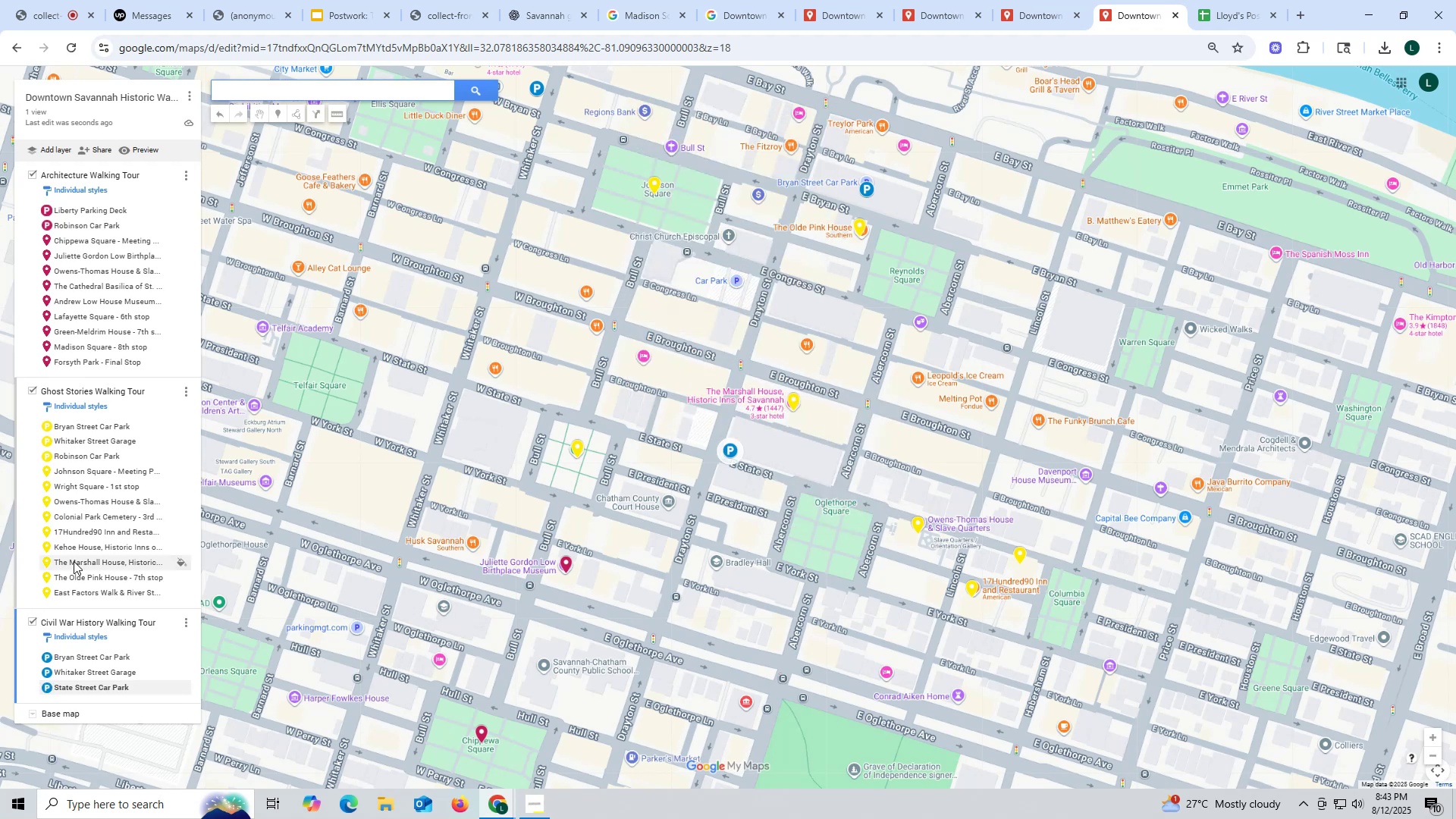 
scroll: coordinate [122, 550], scroll_direction: down, amount: 2.0
 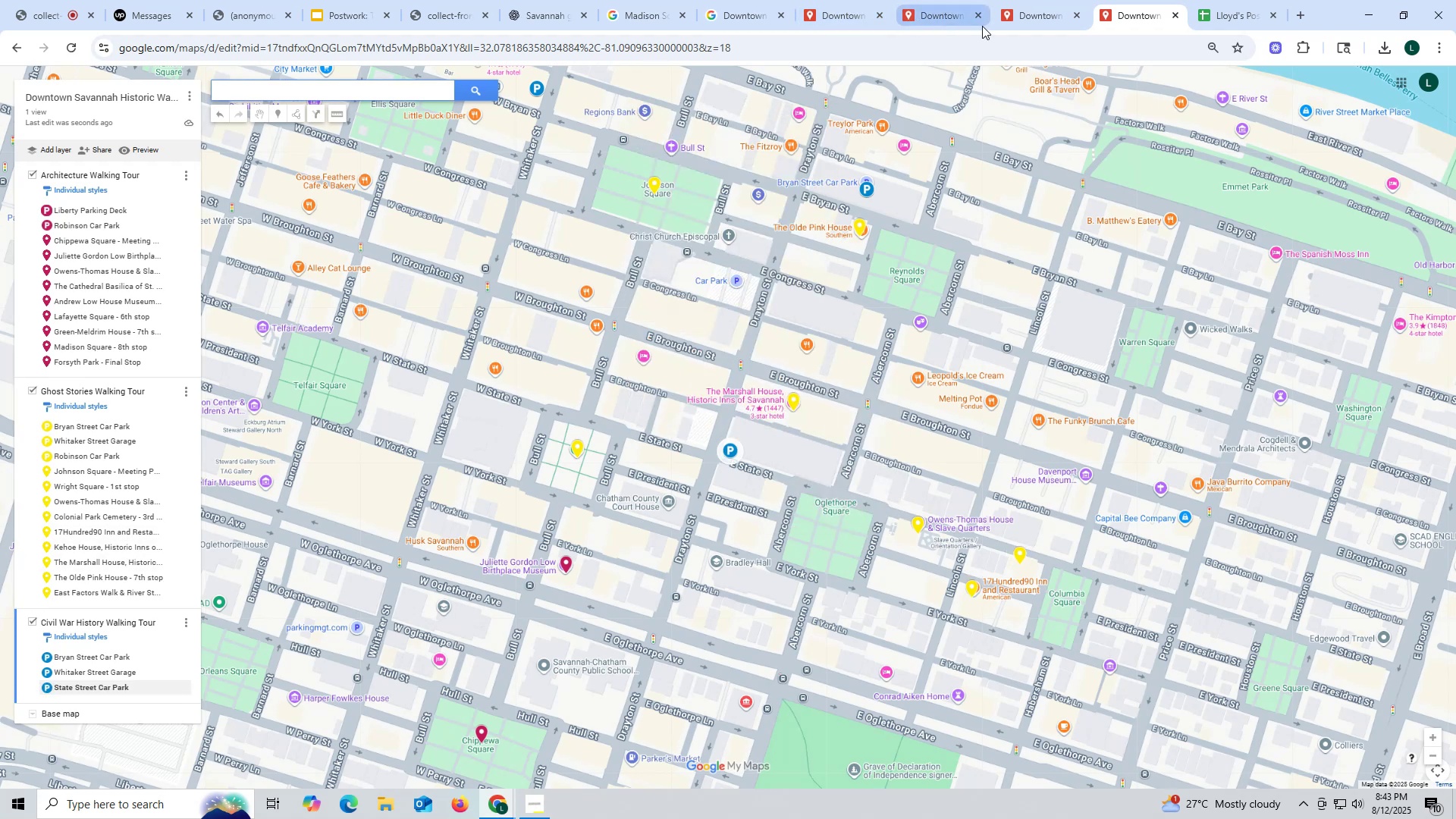 
left_click([1024, 14])
 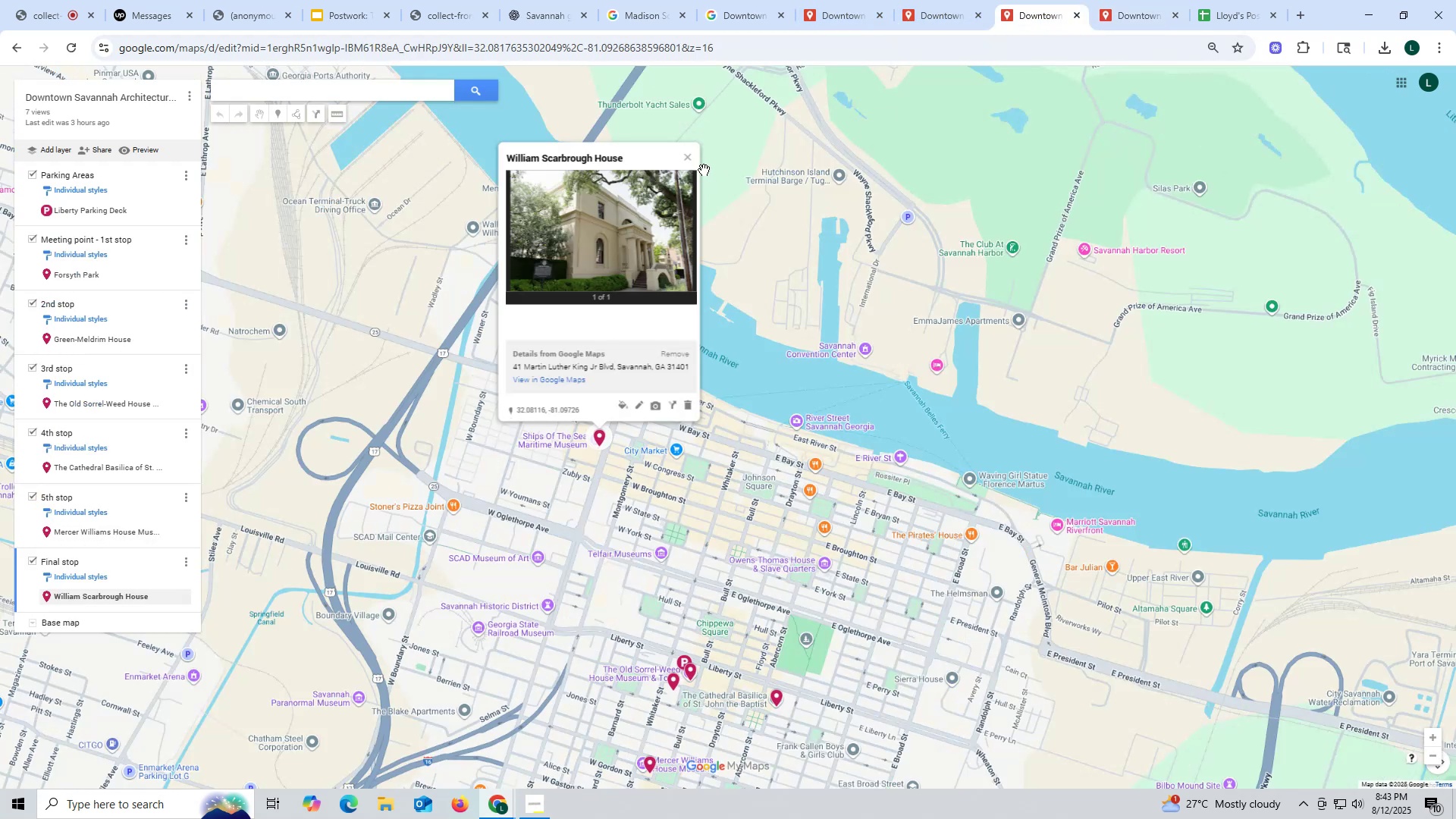 
left_click([689, 162])
 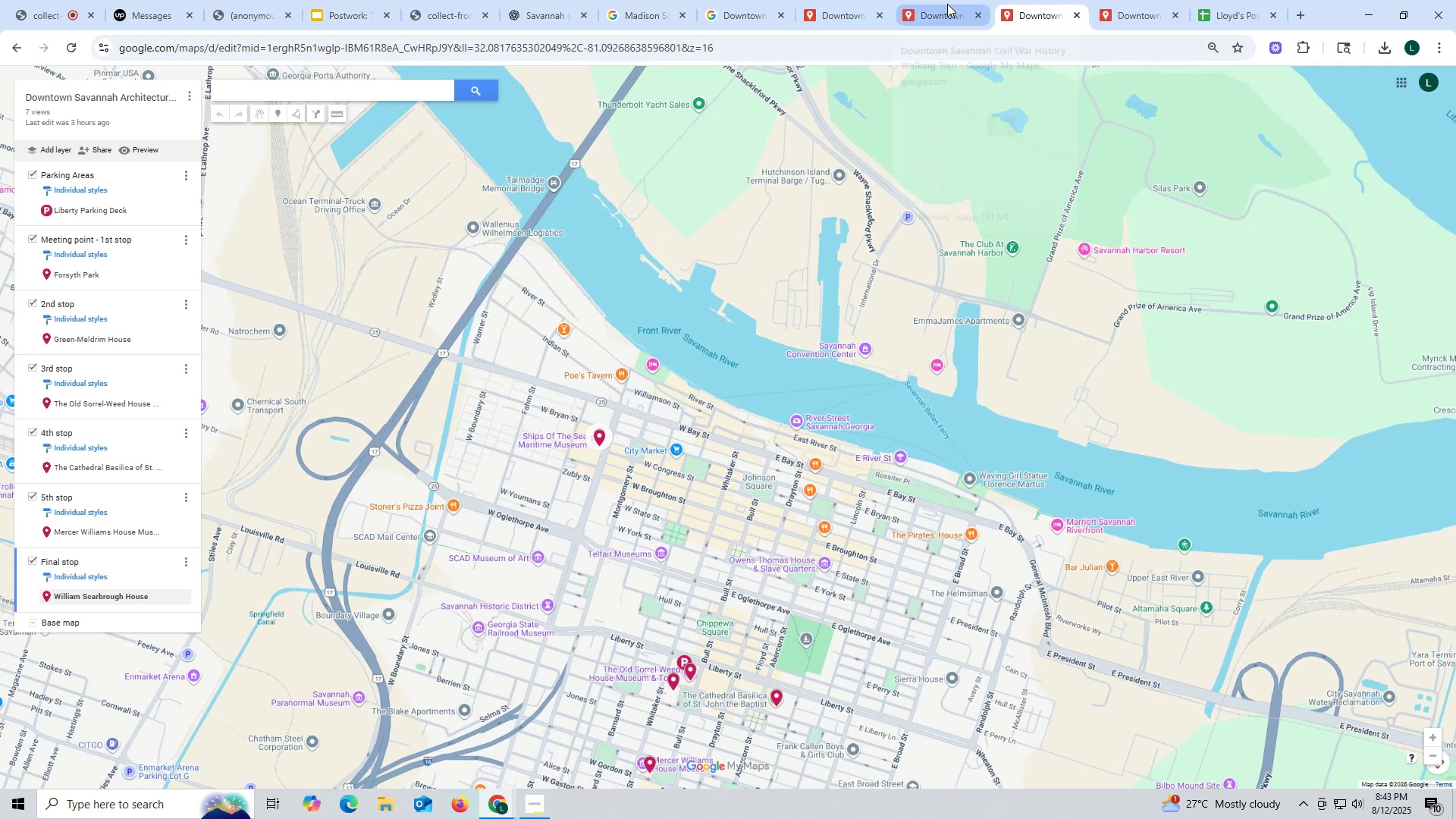 
scroll: coordinate [144, 212], scroll_direction: up, amount: 3.0
 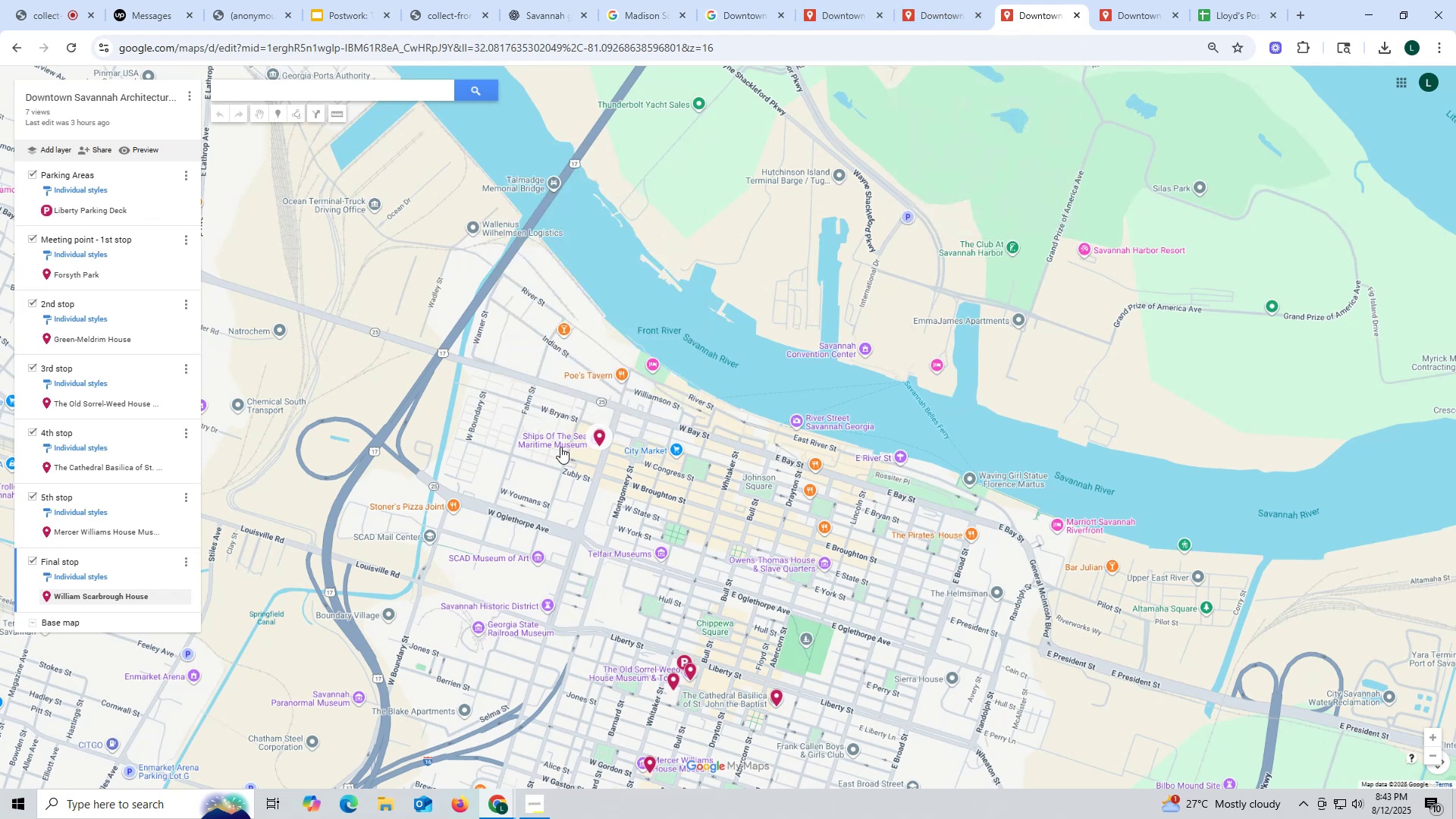 
left_click_drag(start_coordinate=[557, 482], to_coordinate=[568, 318])
 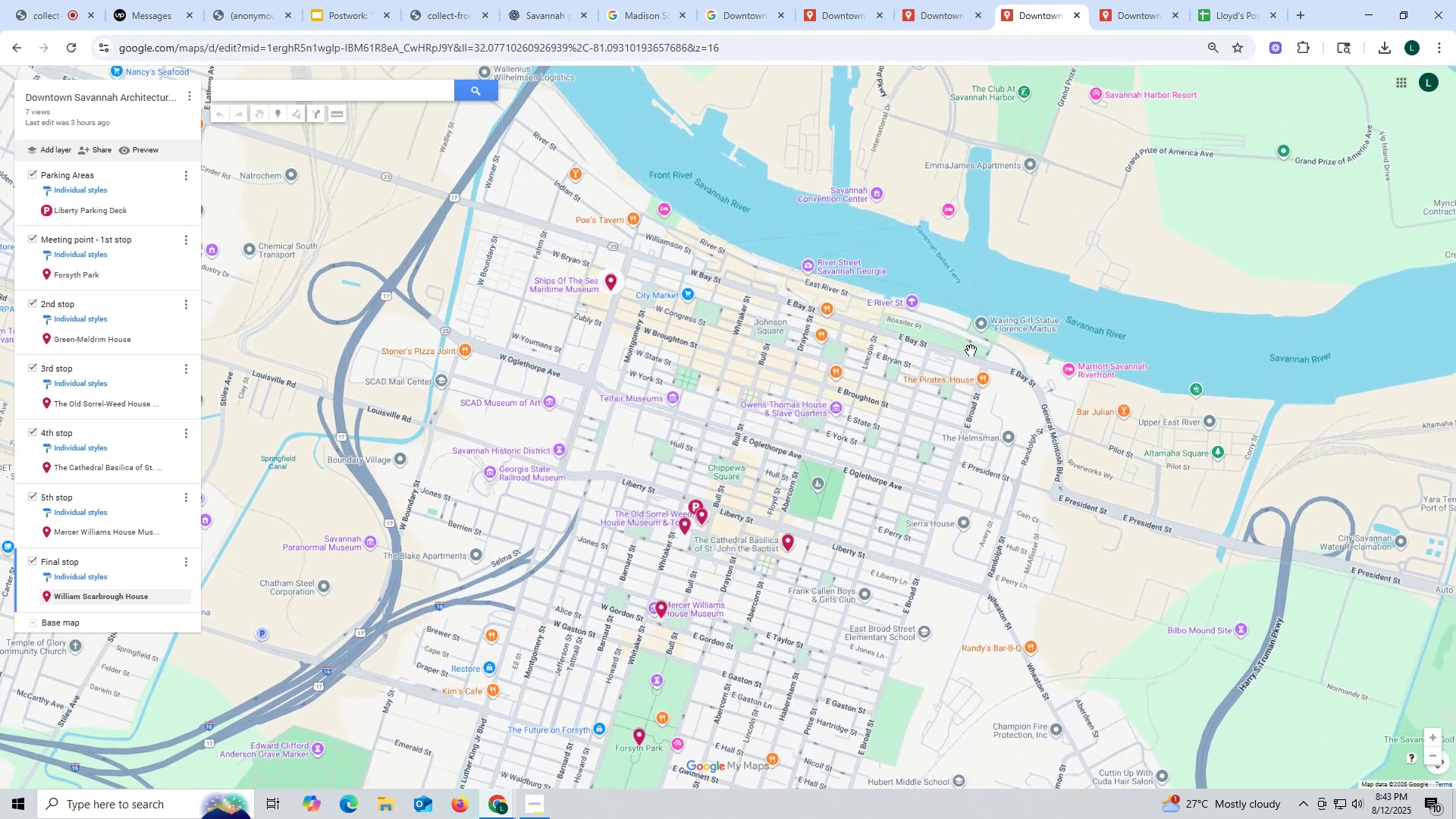 
left_click_drag(start_coordinate=[971, 353], to_coordinate=[869, 452])
 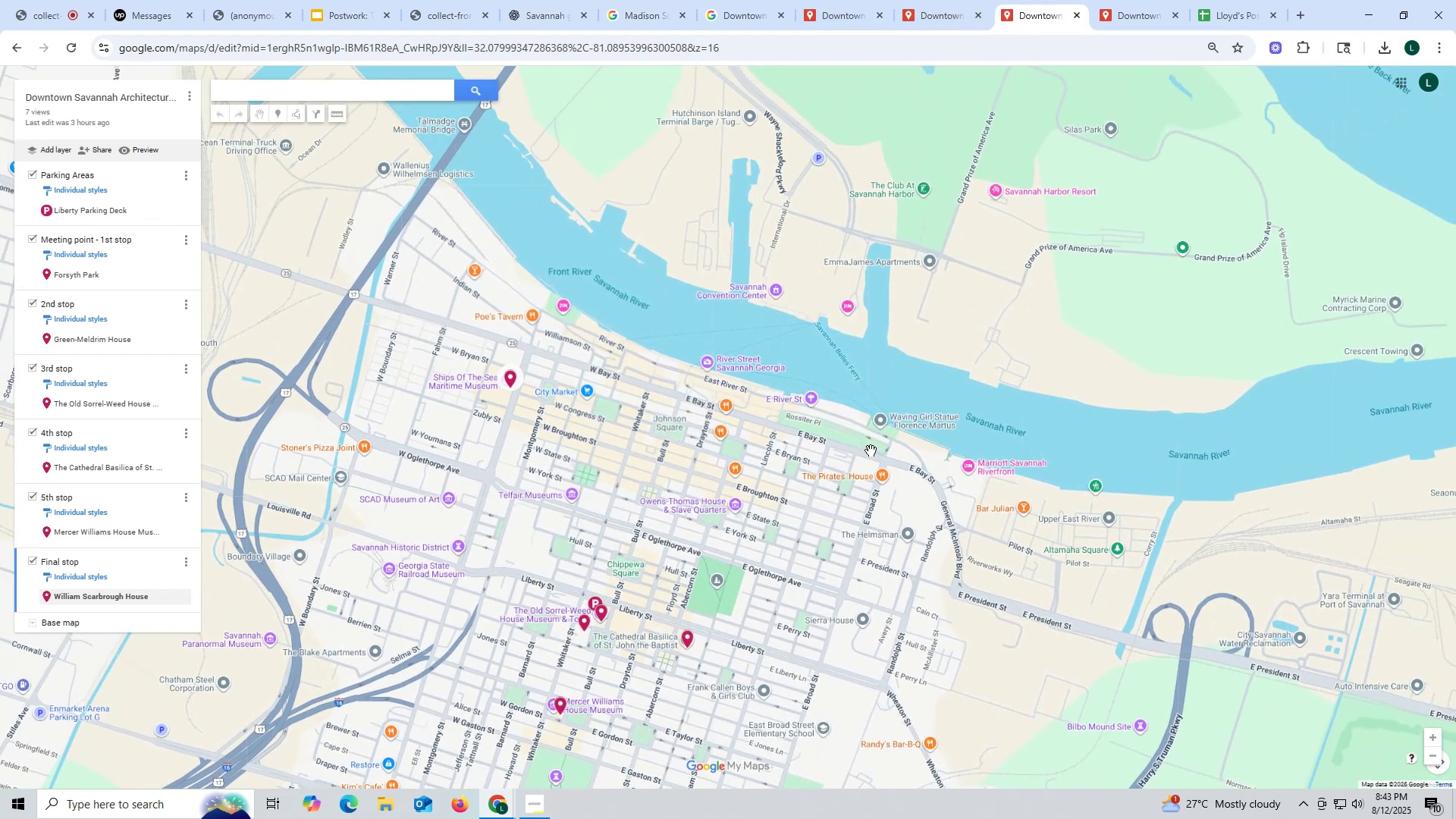 
left_click([942, 11])
 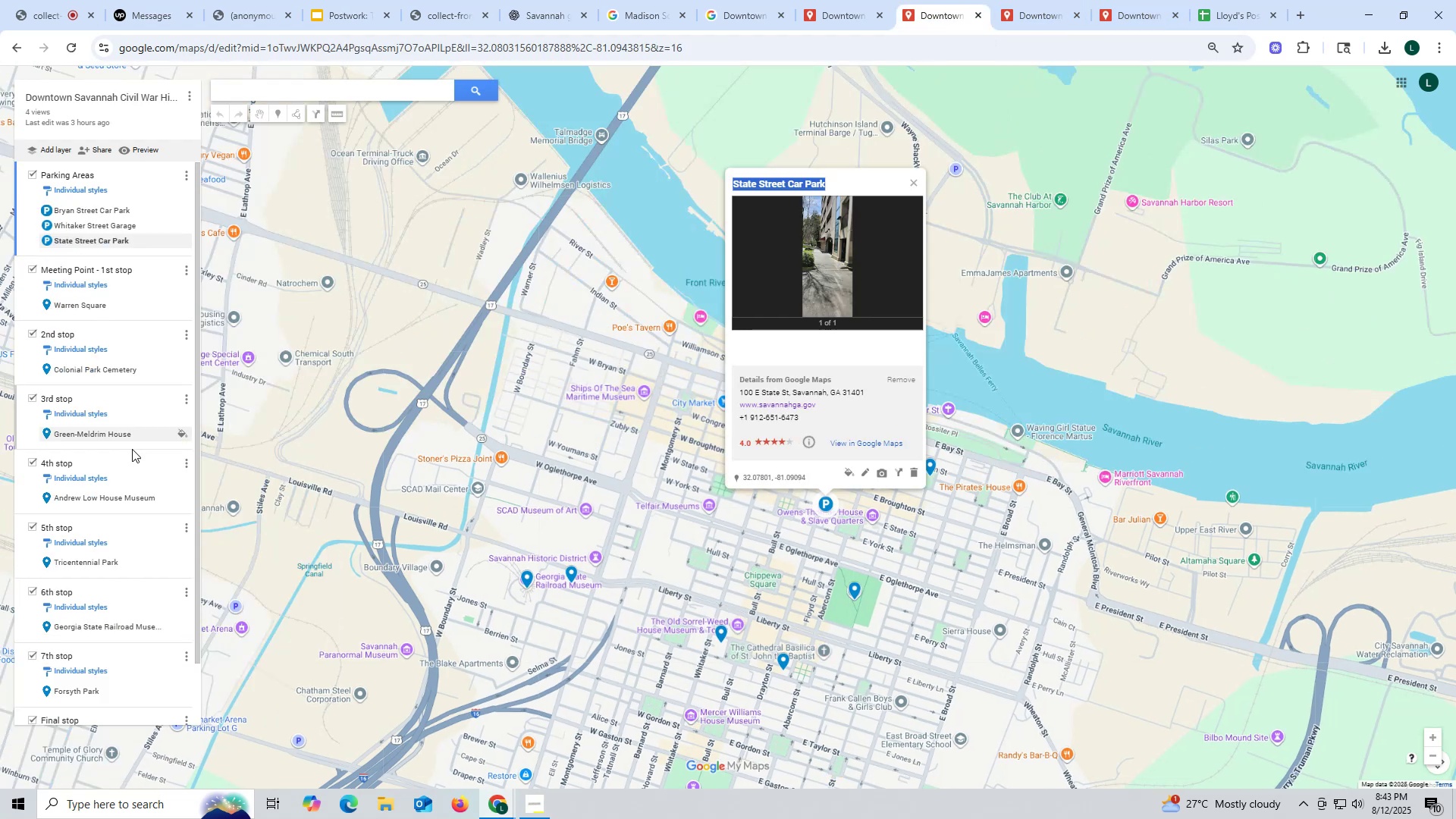 
wait(5.58)
 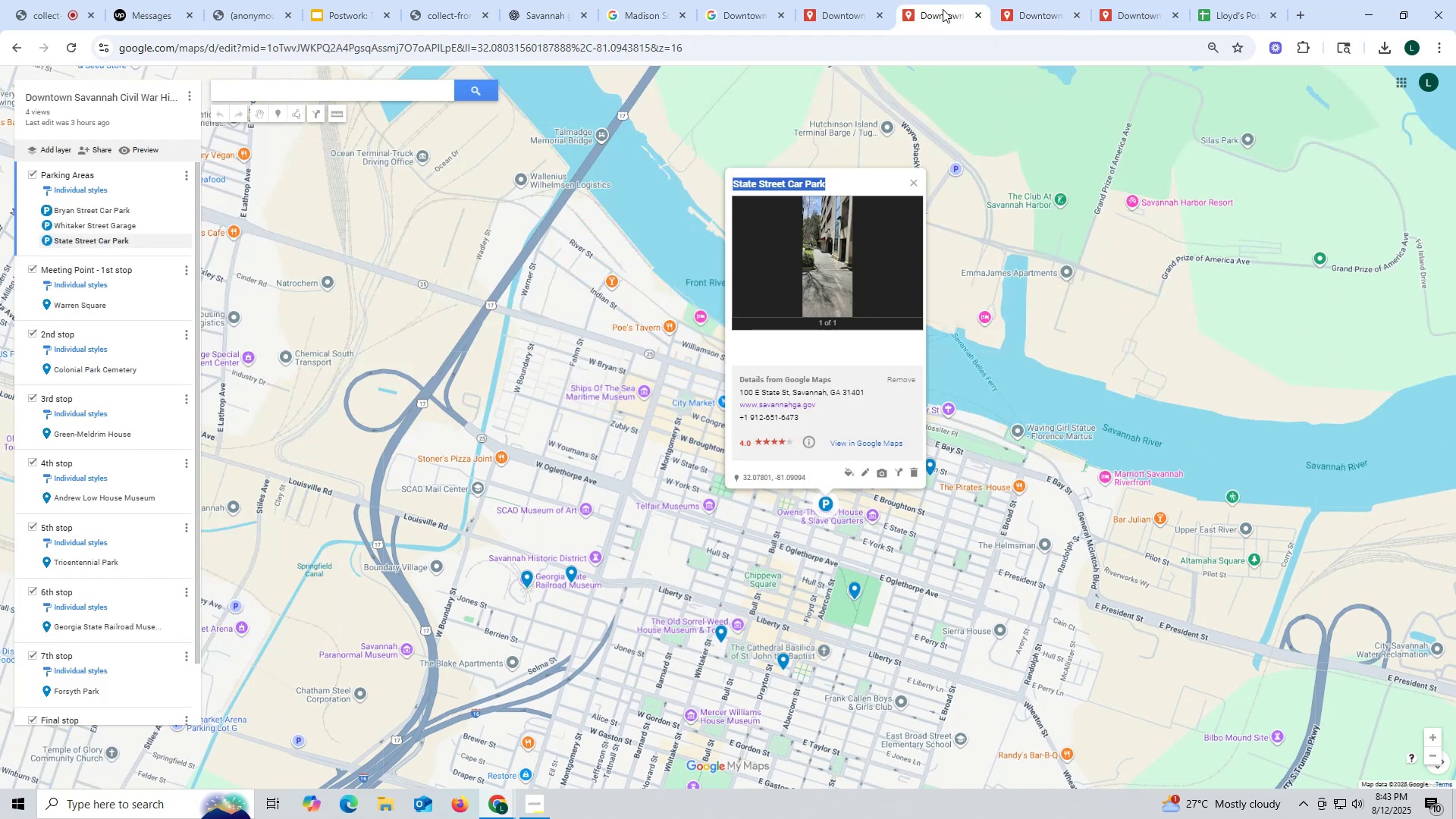 
left_click([137, 302])
 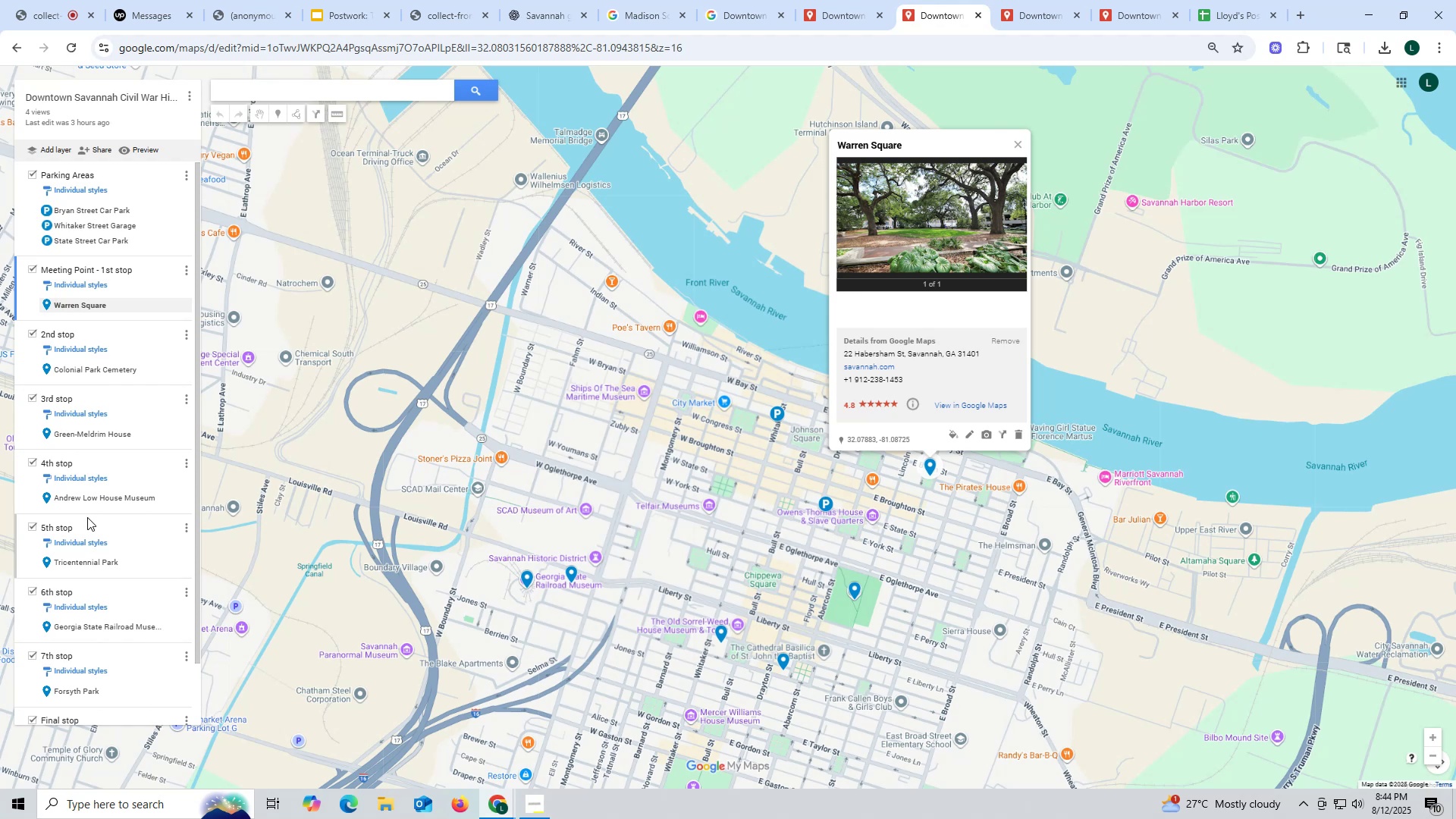 
wait(38.77)
 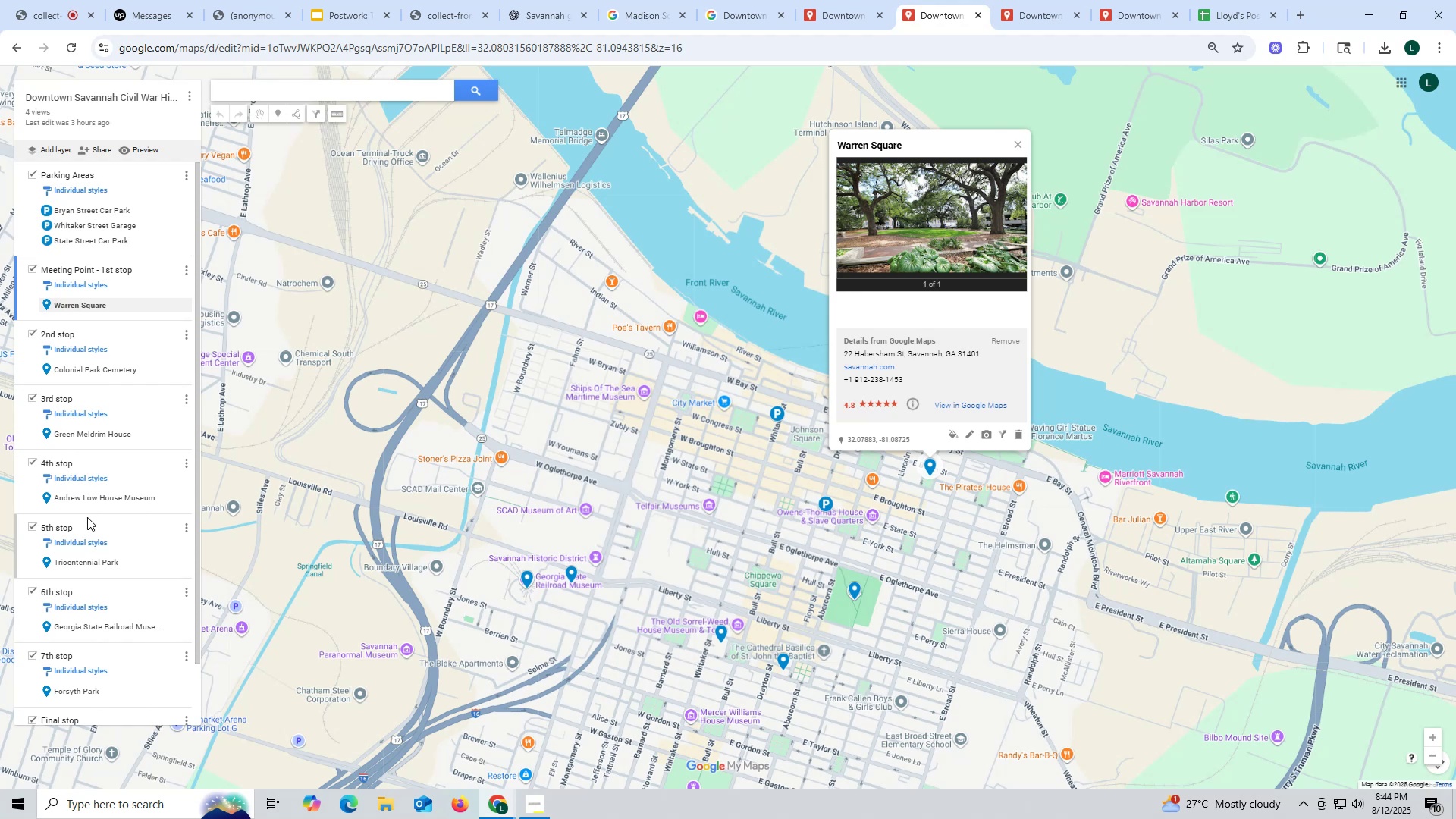 
left_click_drag(start_coordinate=[918, 142], to_coordinate=[834, 146])
 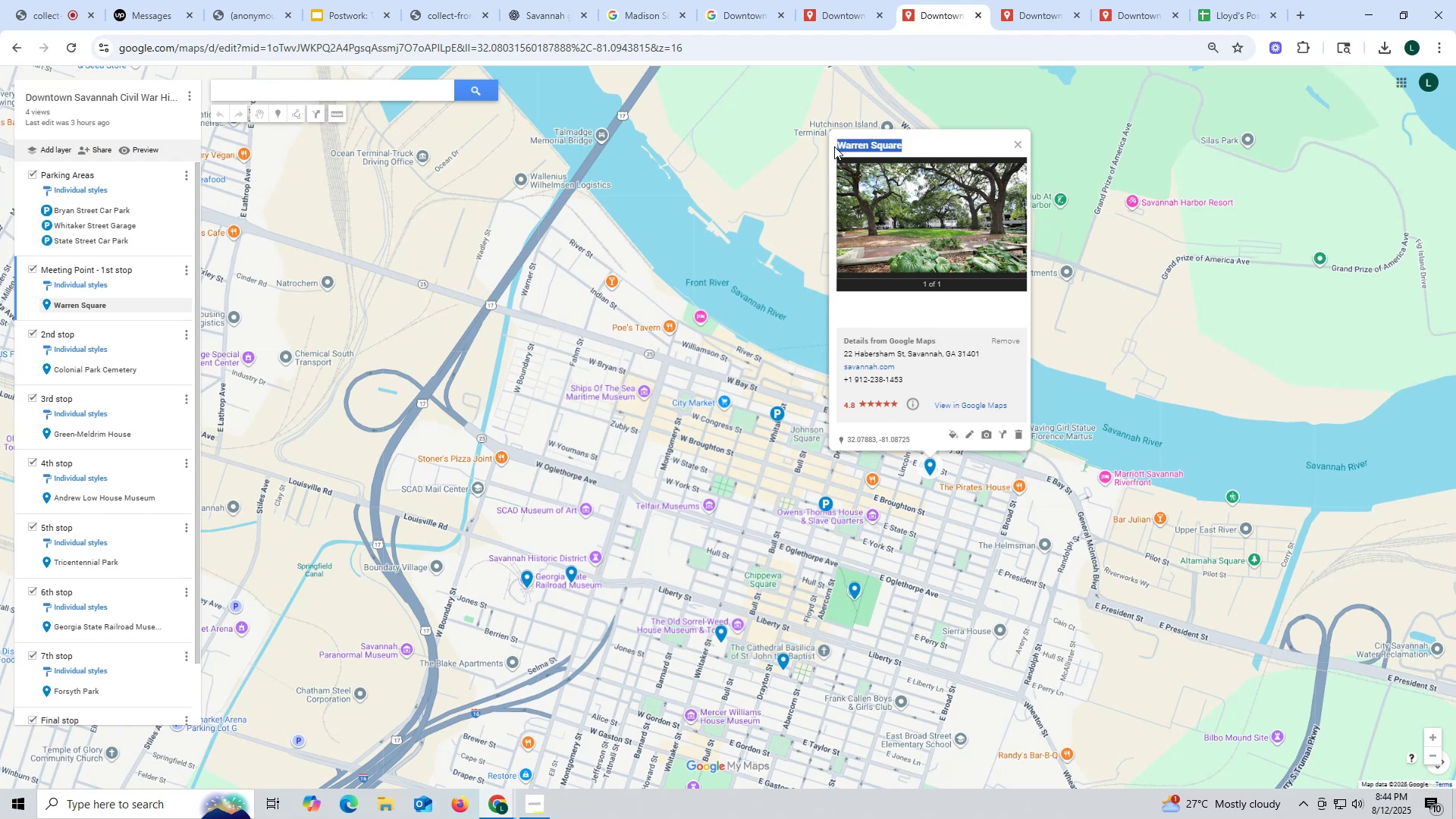 
key(Control+ControlLeft)
 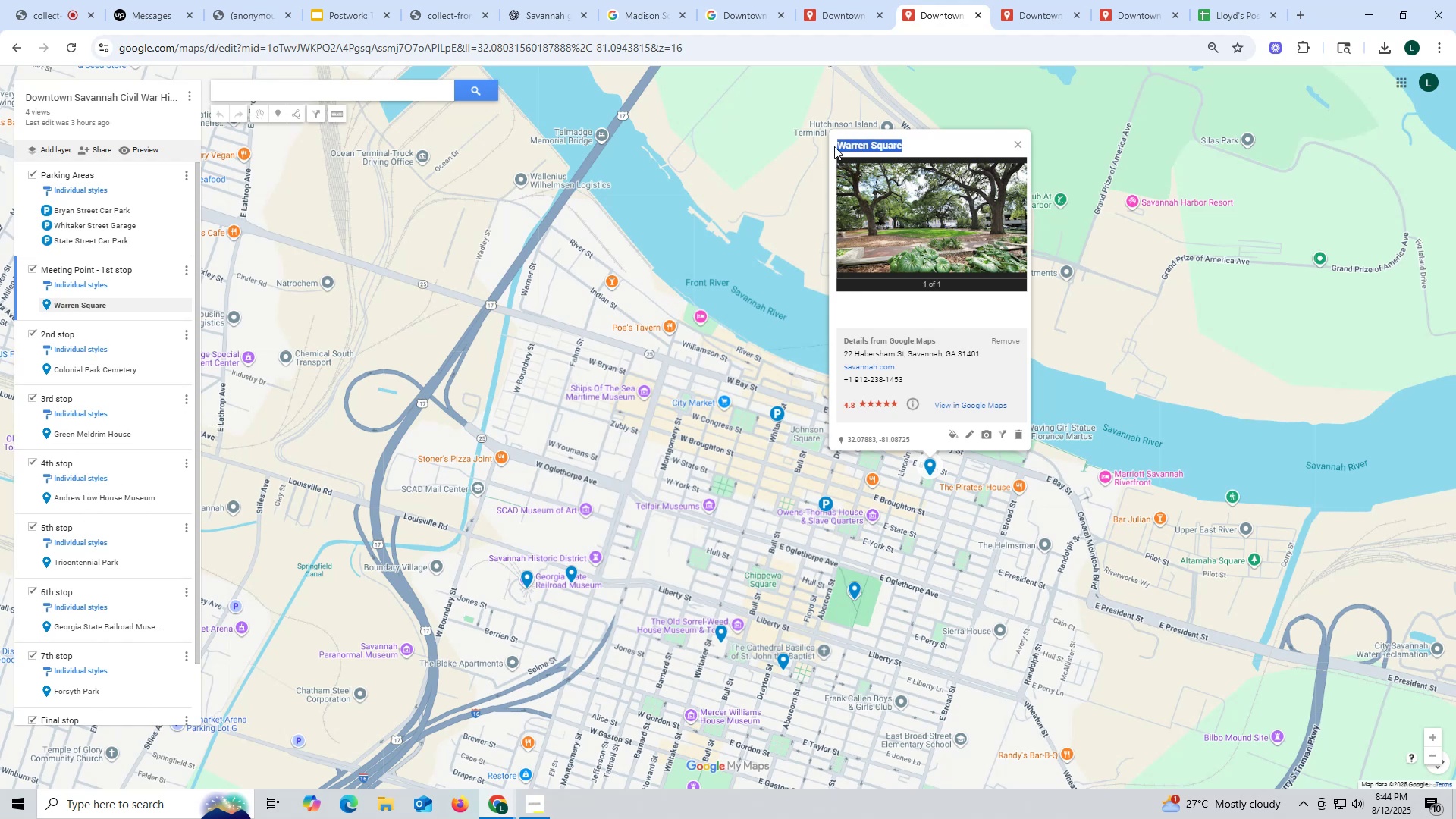 
key(Control+C)
 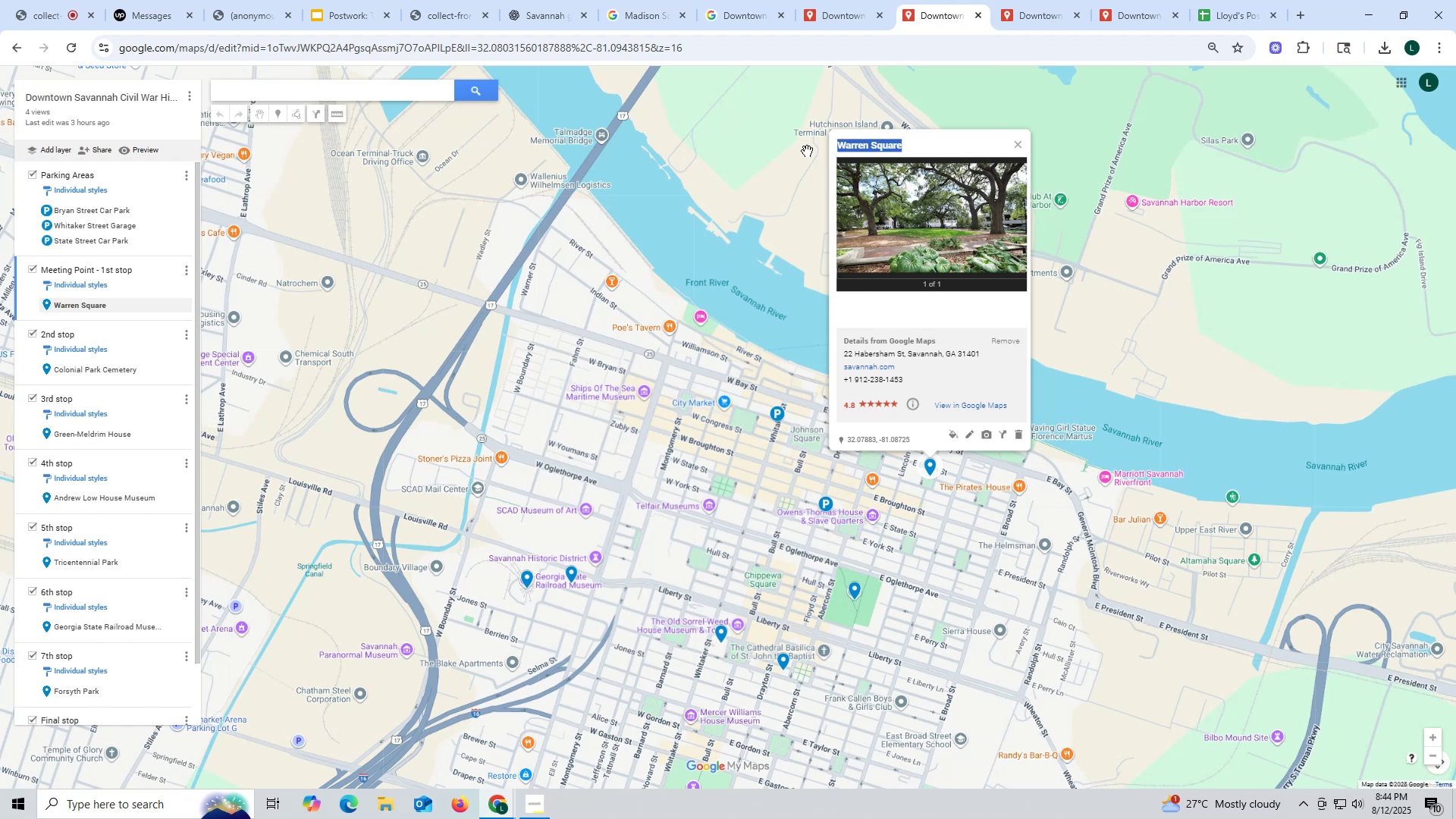 
key(Control+ControlLeft)
 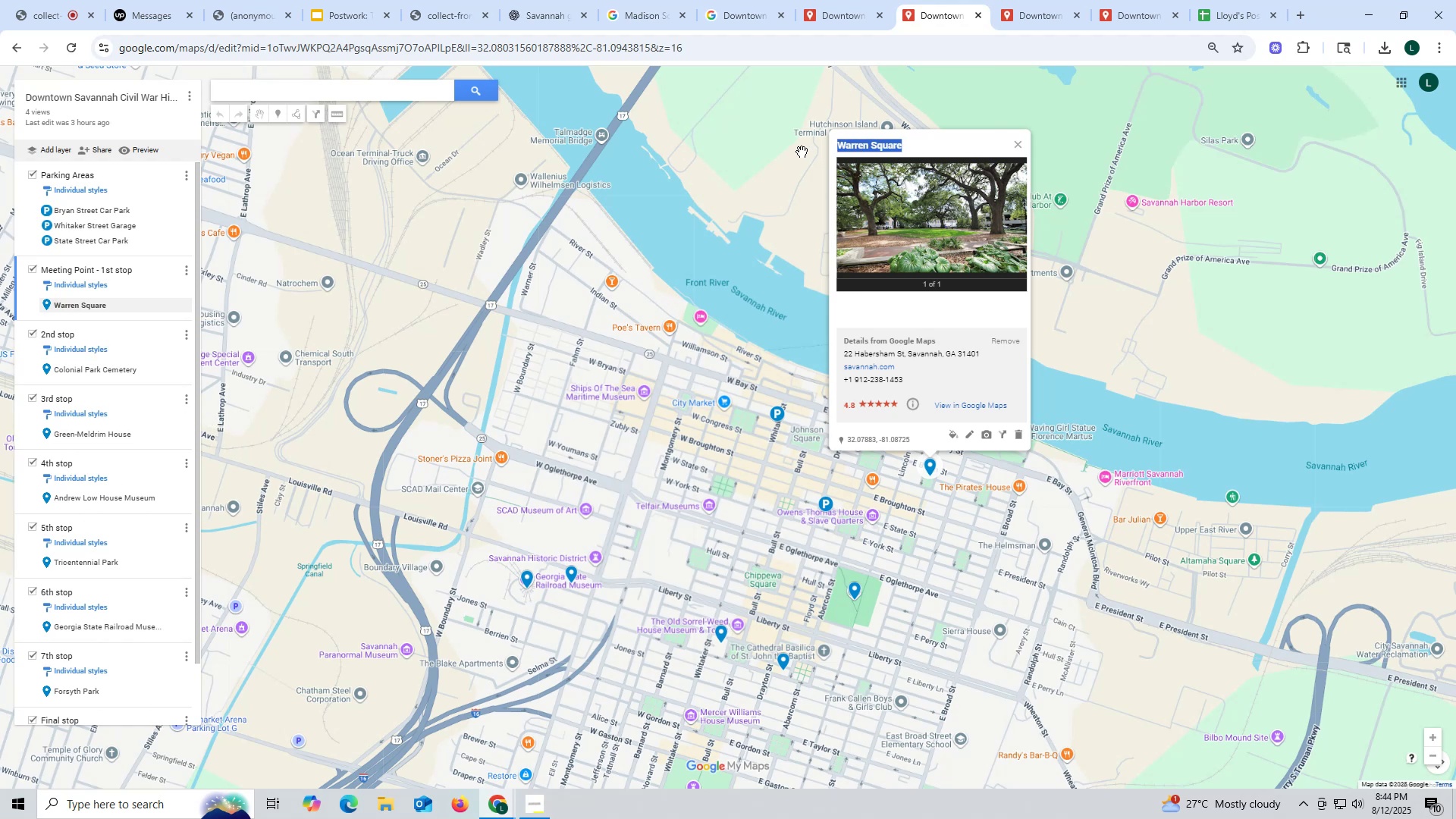 
key(Control+C)
 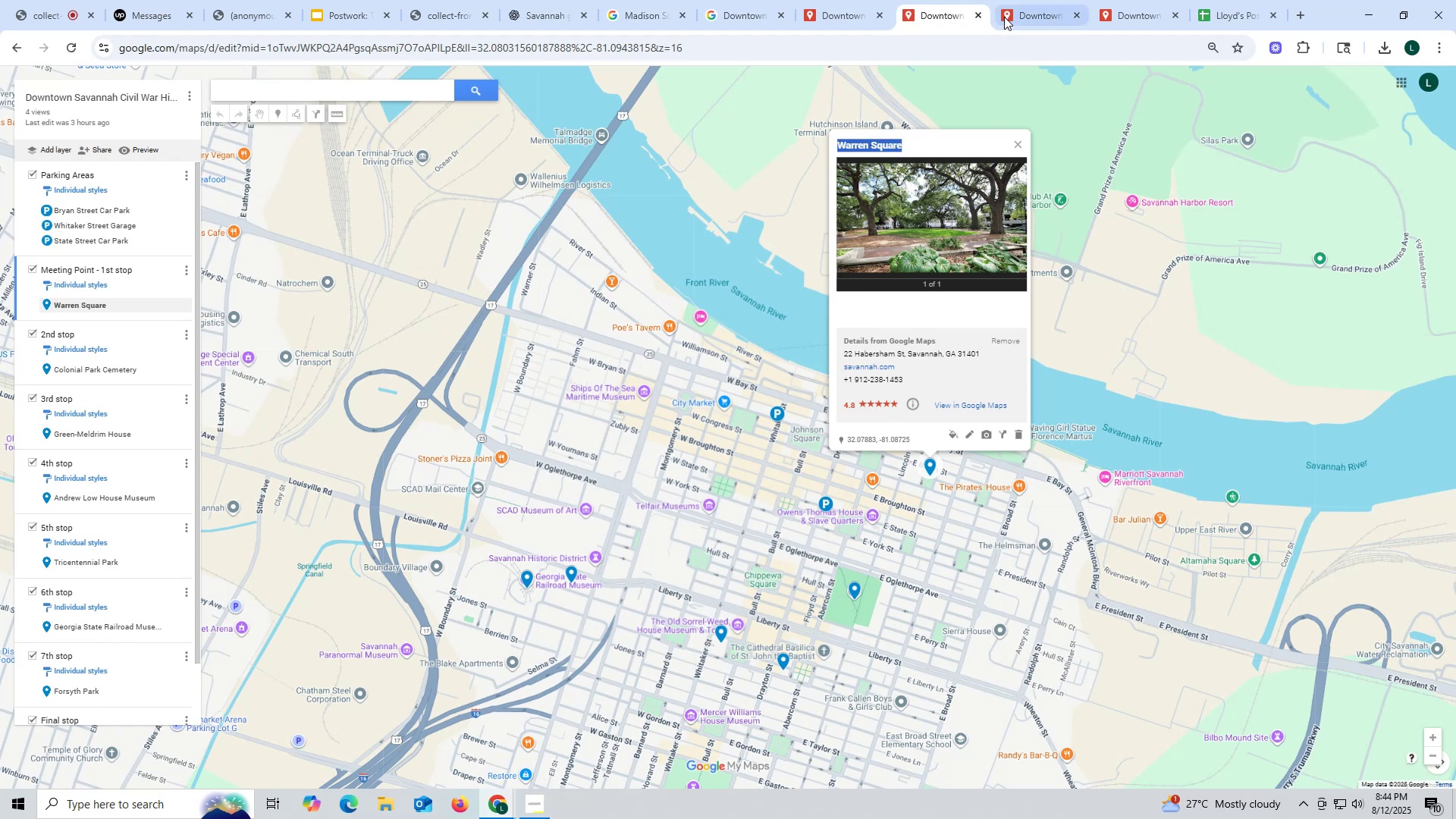 
left_click_drag(start_coordinate=[1118, 17], to_coordinate=[1112, 17])
 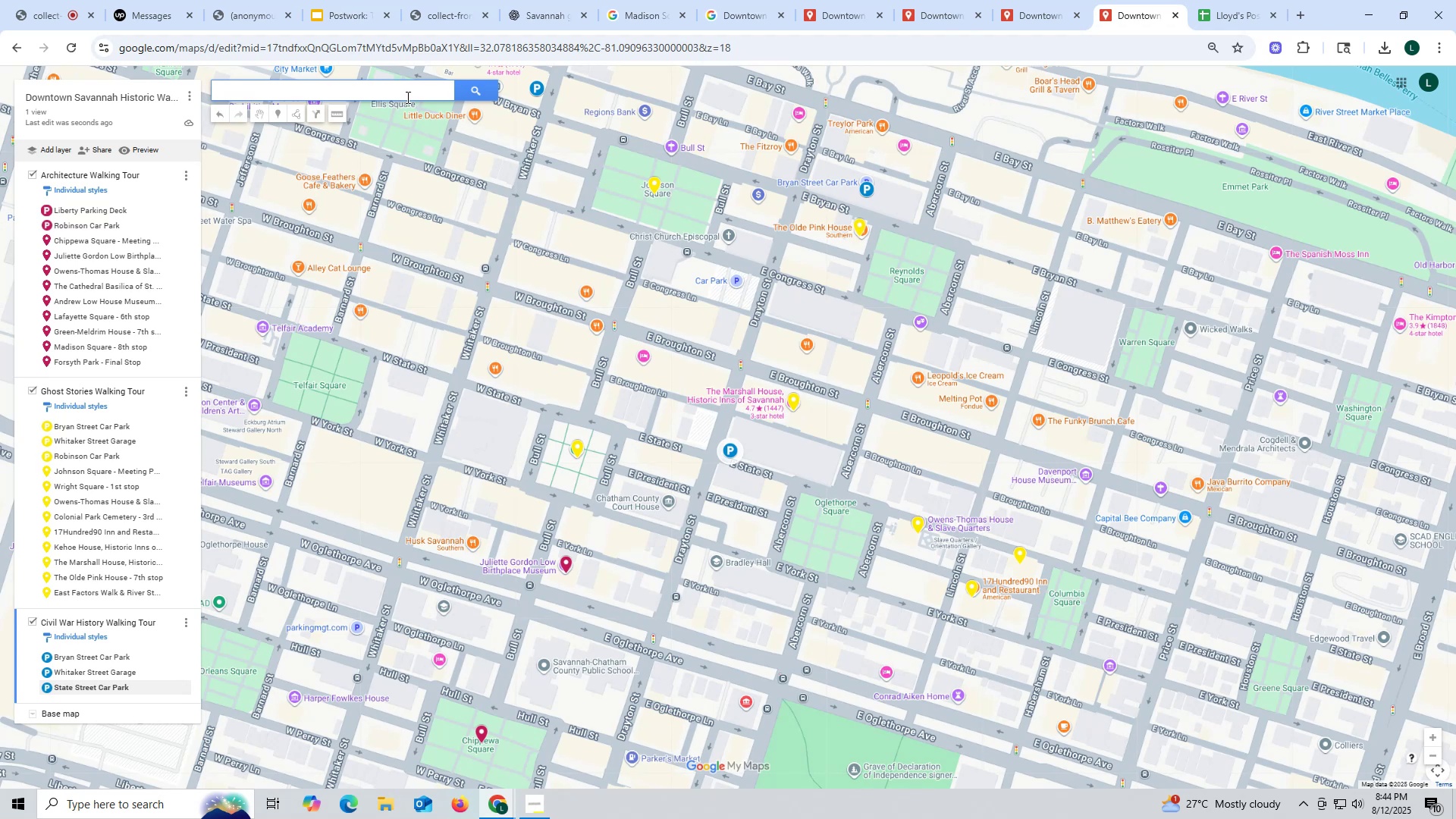 
left_click([403, 93])
 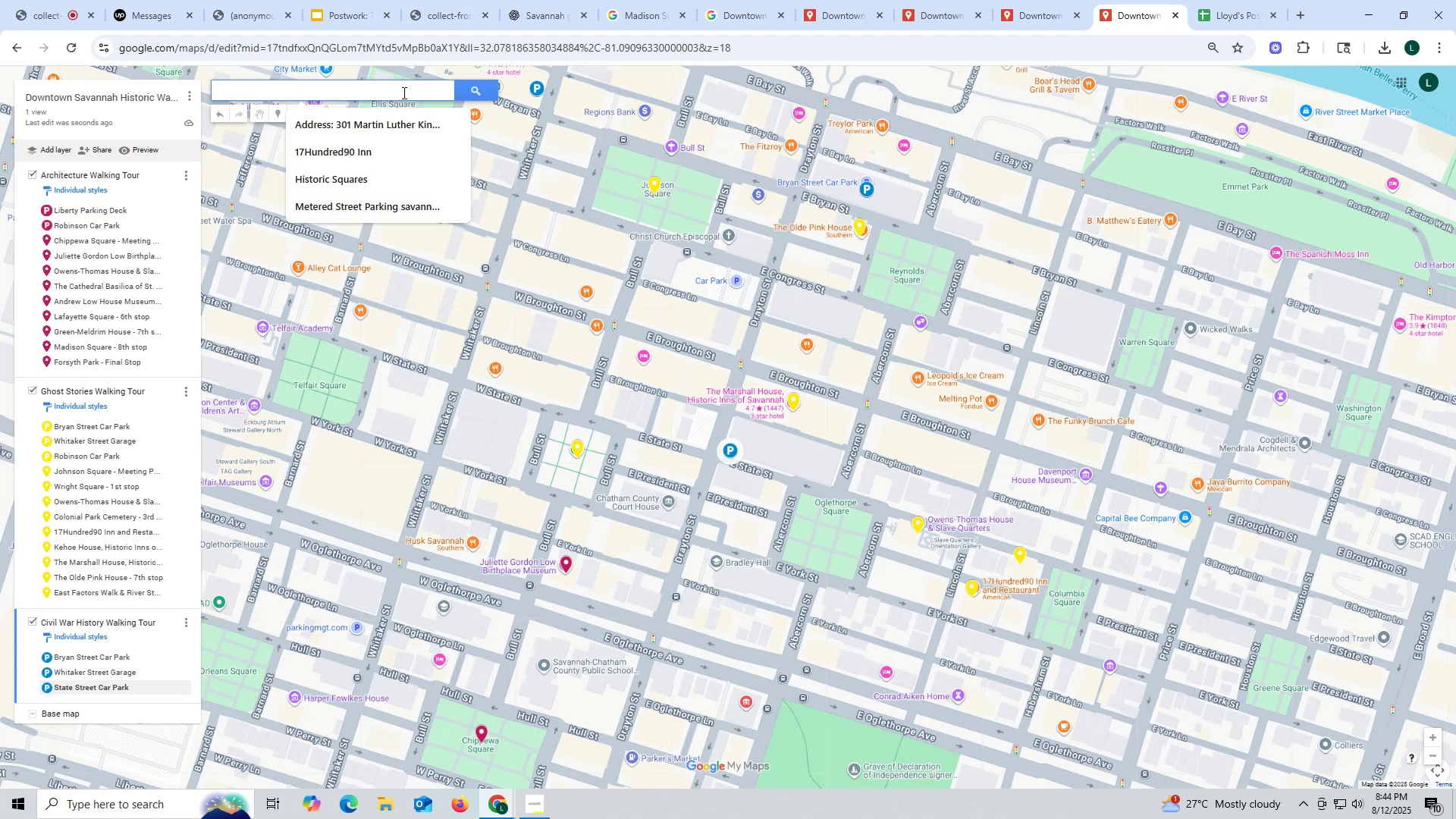 
key(Control+ControlLeft)
 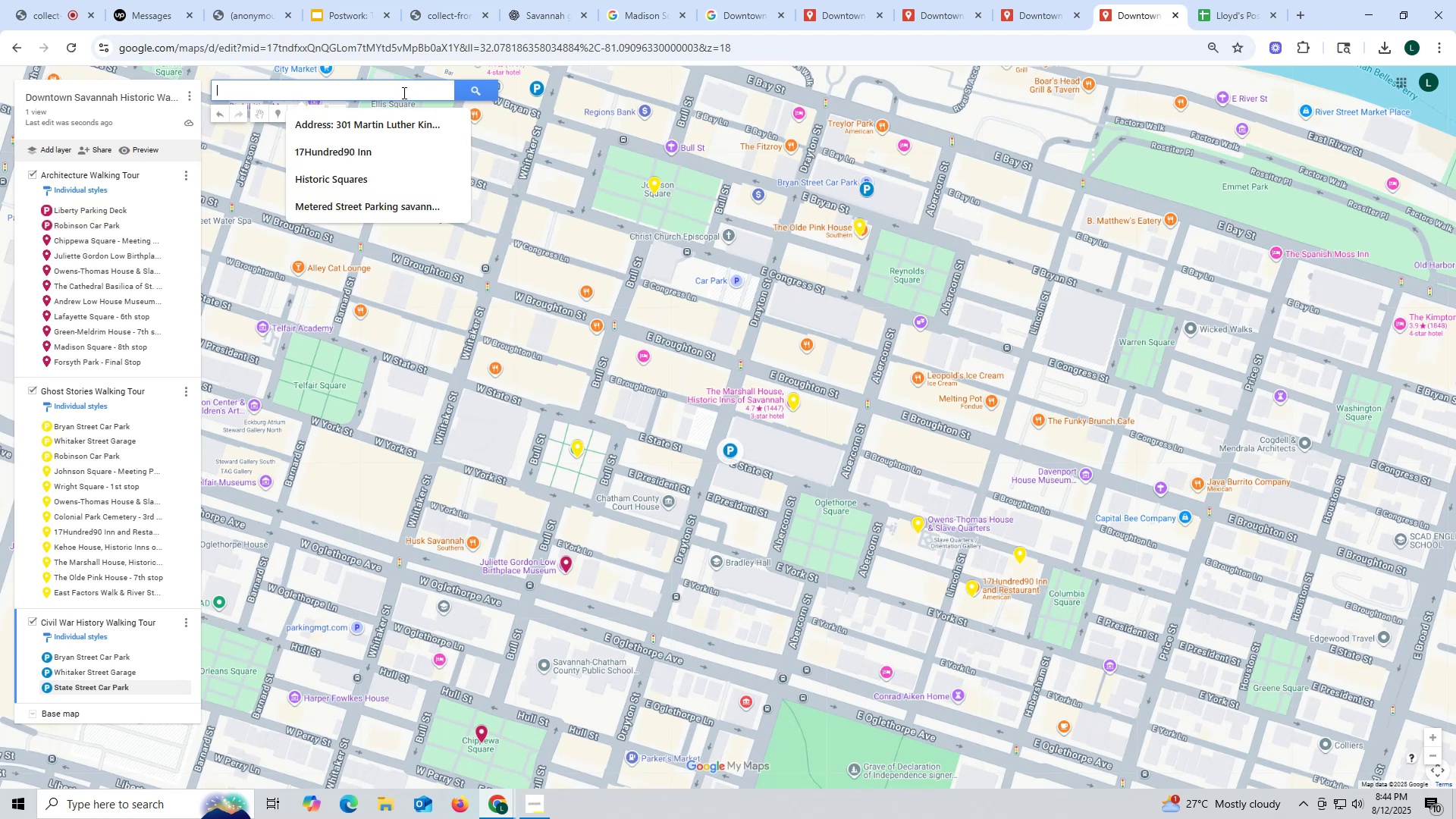 
key(Control+V)
 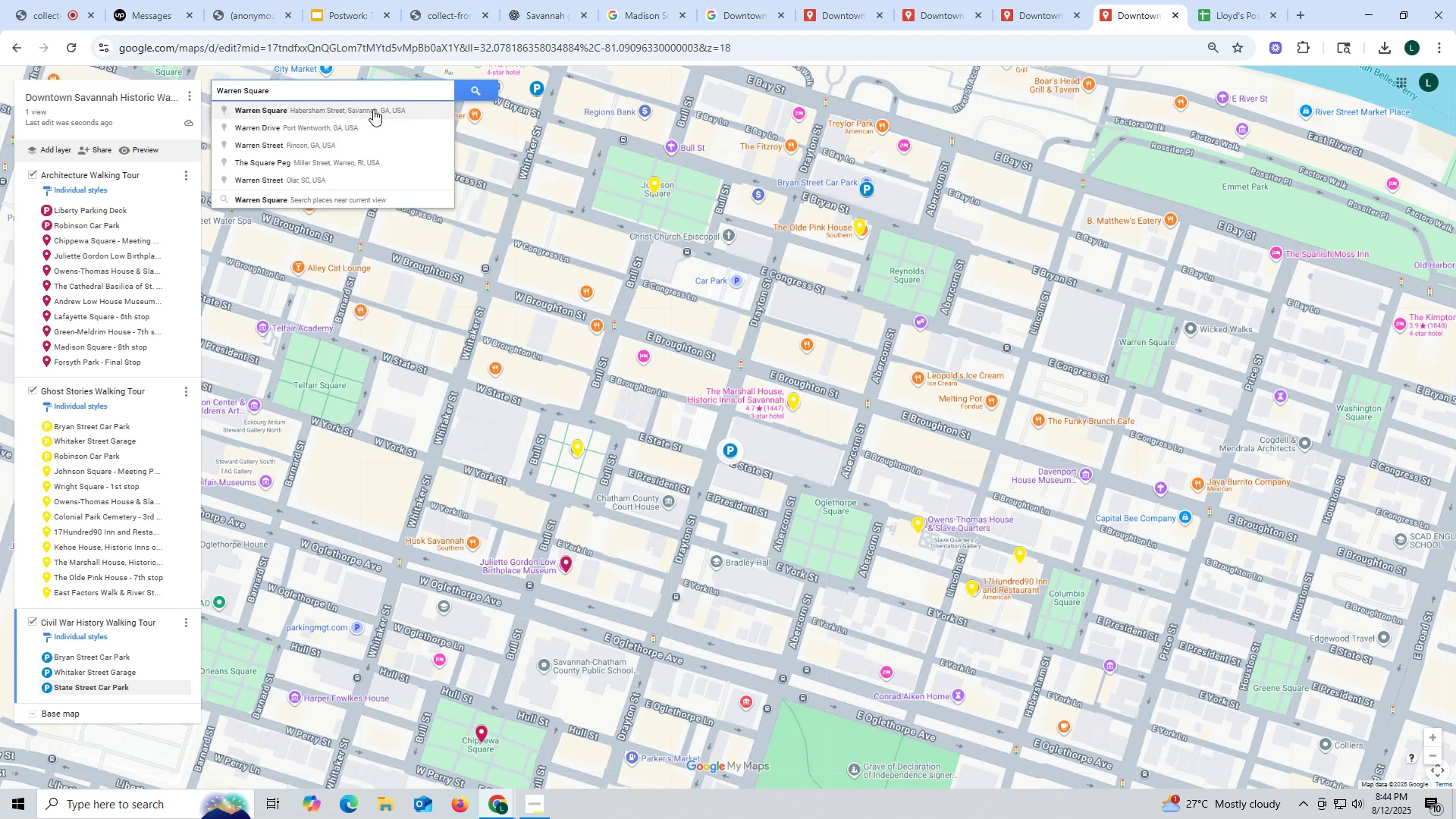 
left_click([373, 109])
 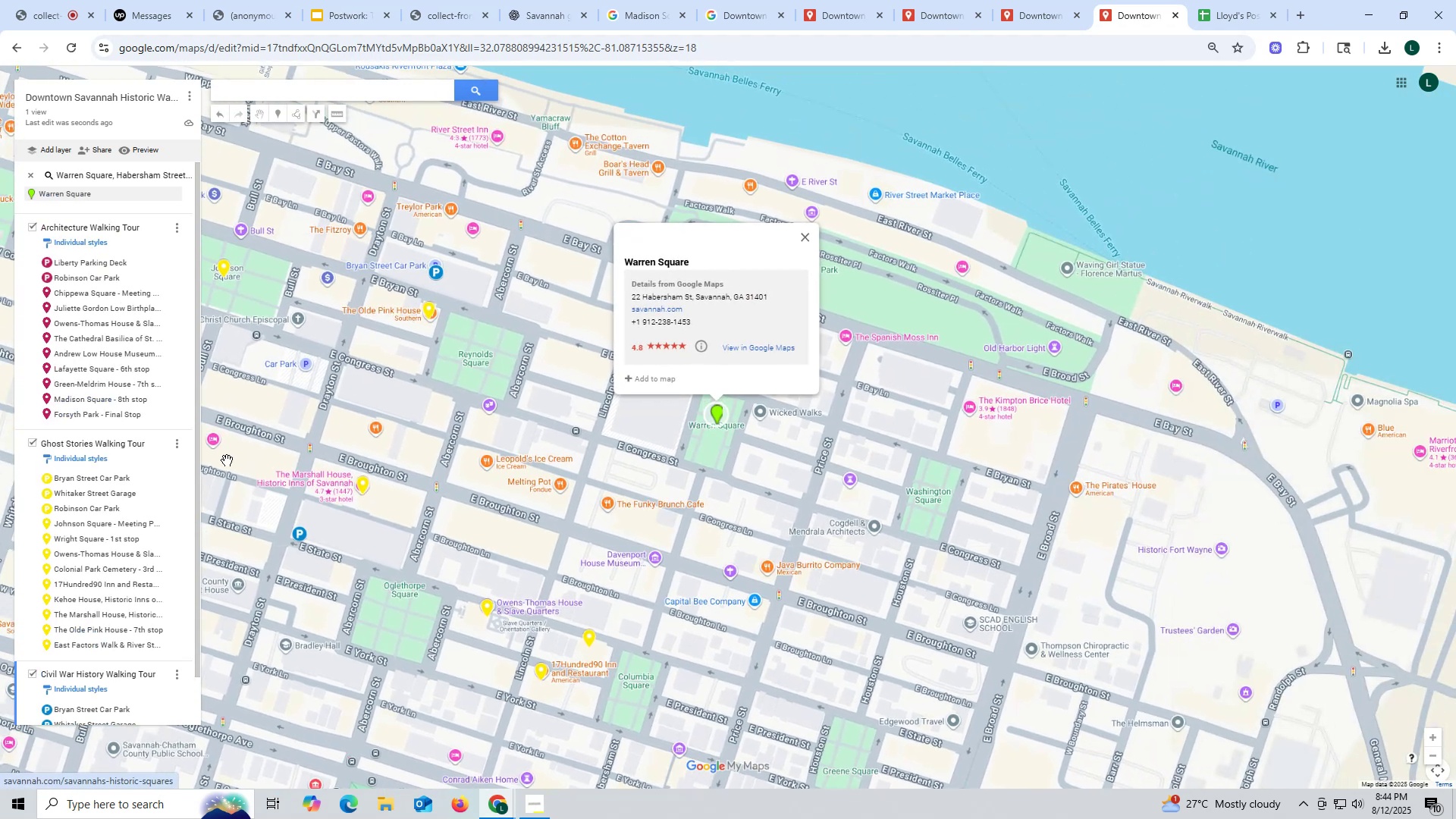 
scroll: coordinate [111, 679], scroll_direction: down, amount: 2.0
 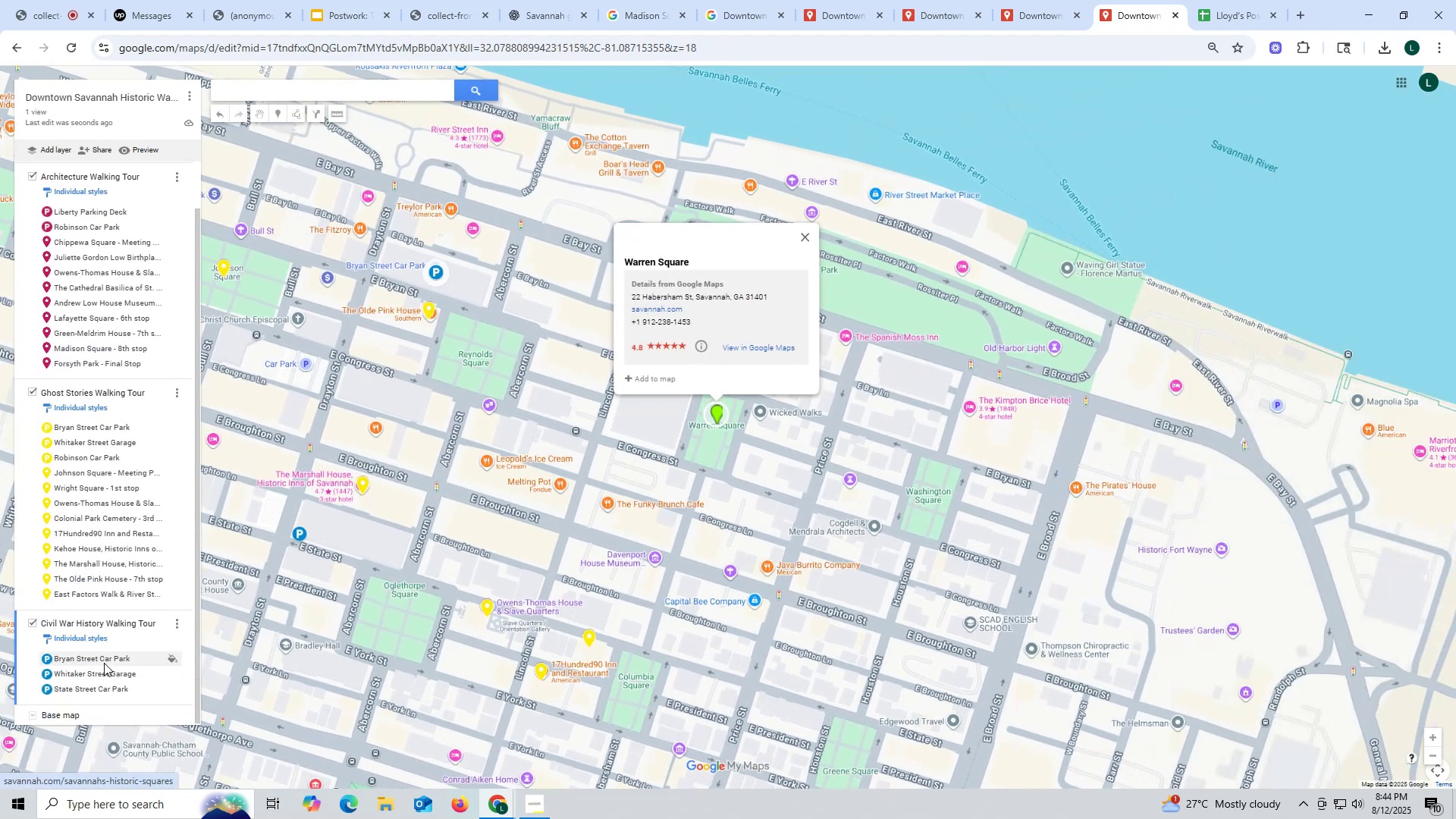 
left_click([104, 662])
 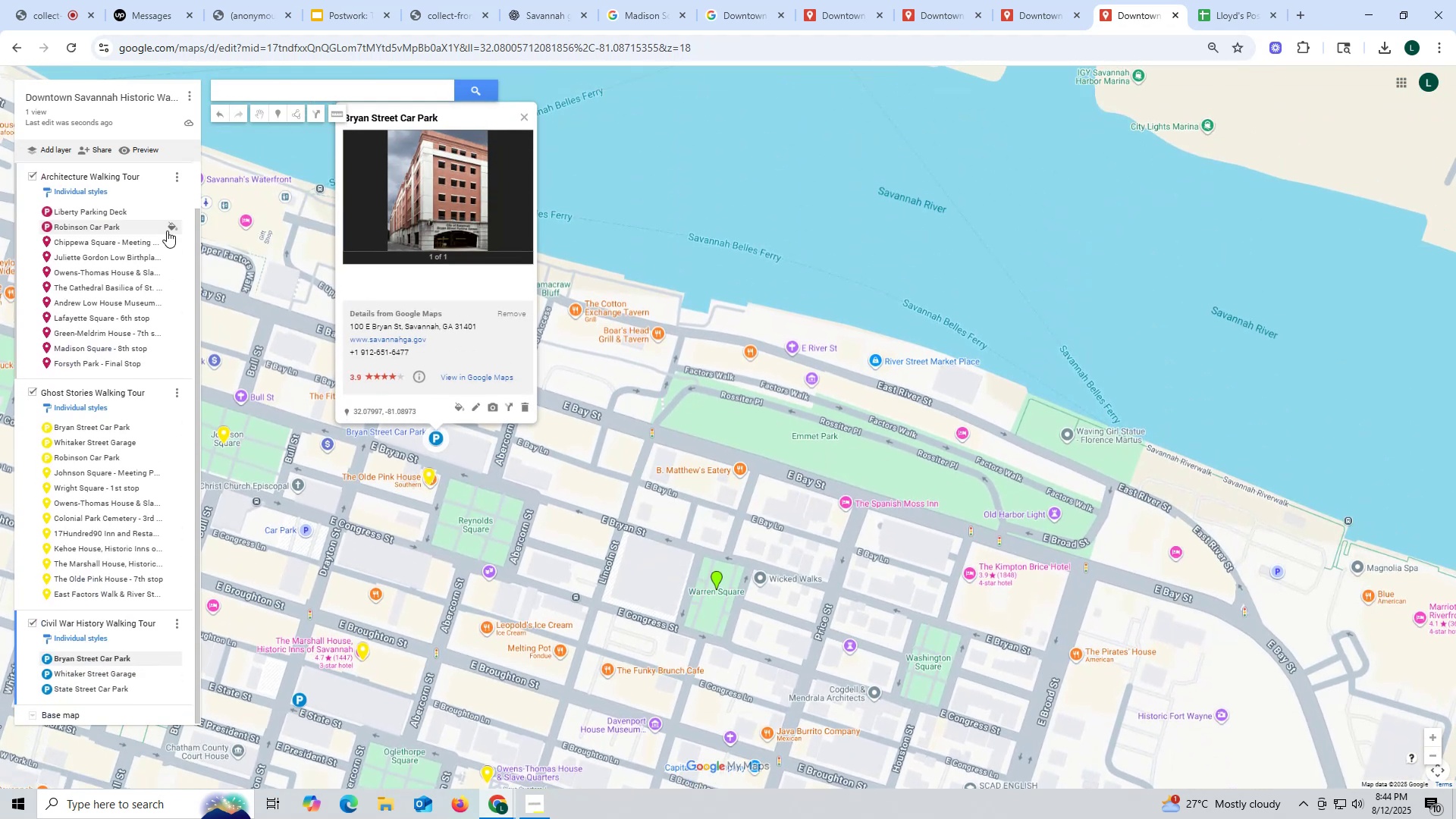 
scroll: coordinate [160, 278], scroll_direction: up, amount: 5.0
 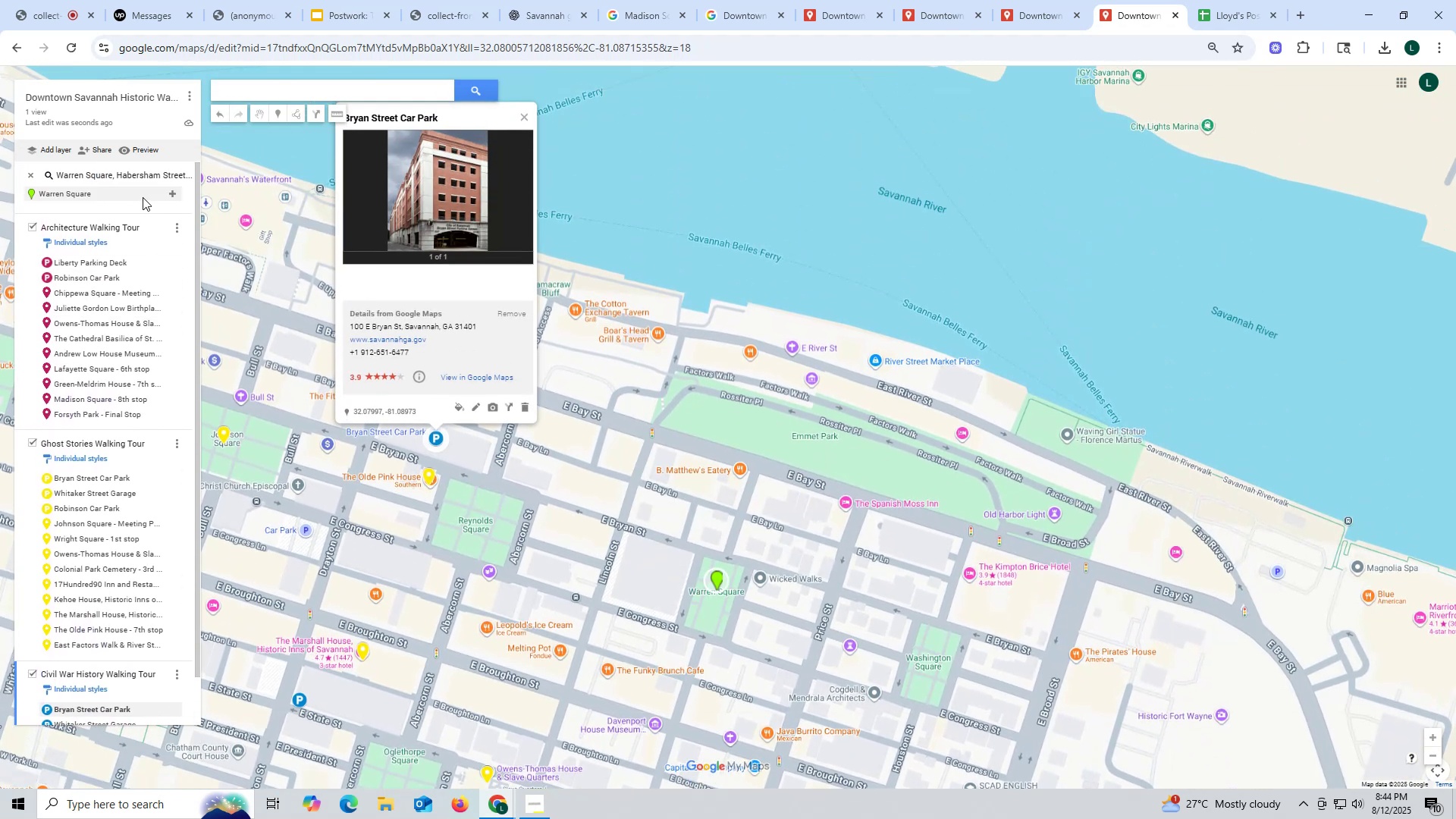 
left_click([143, 196])
 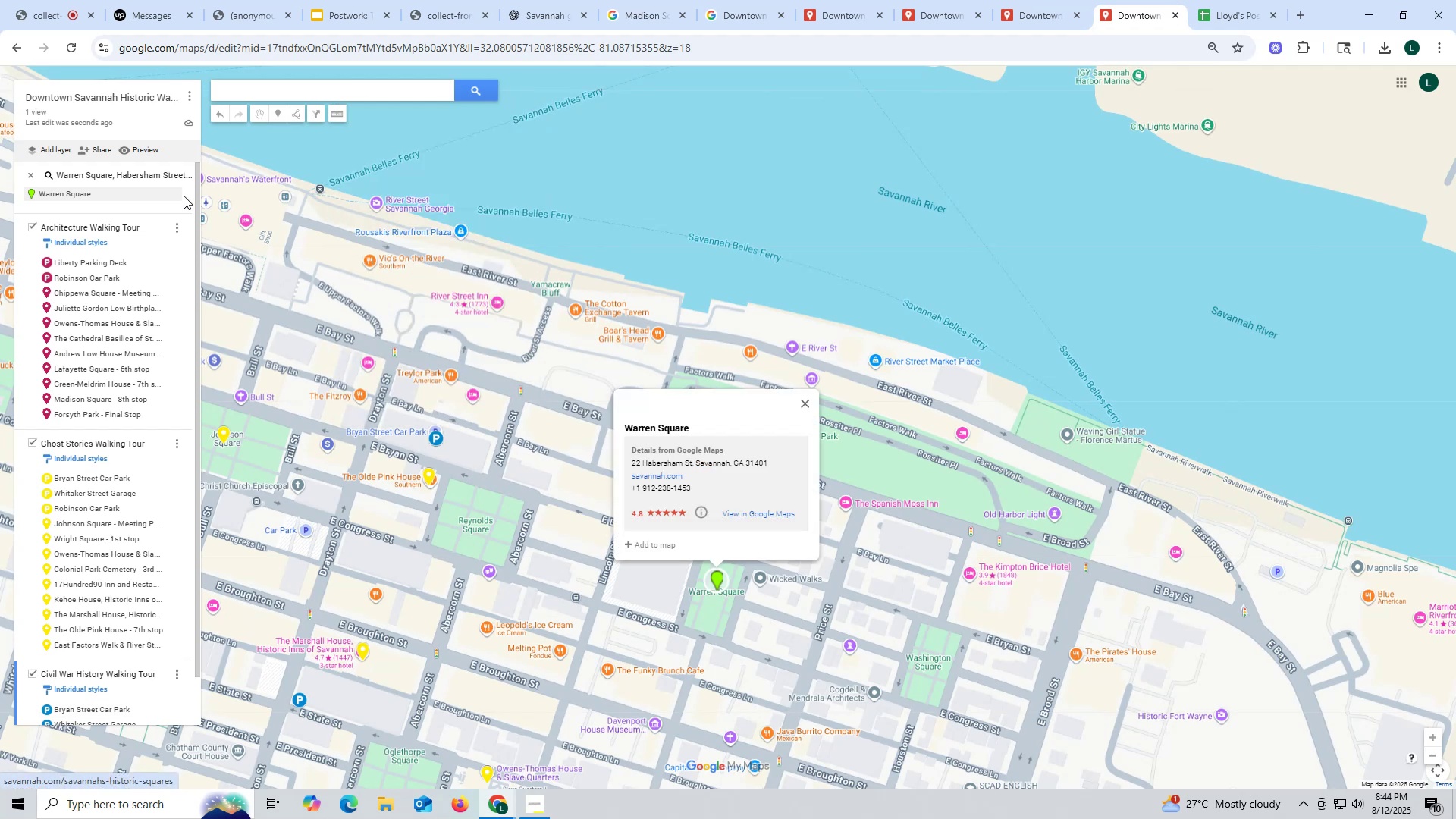 
left_click([174, 192])
 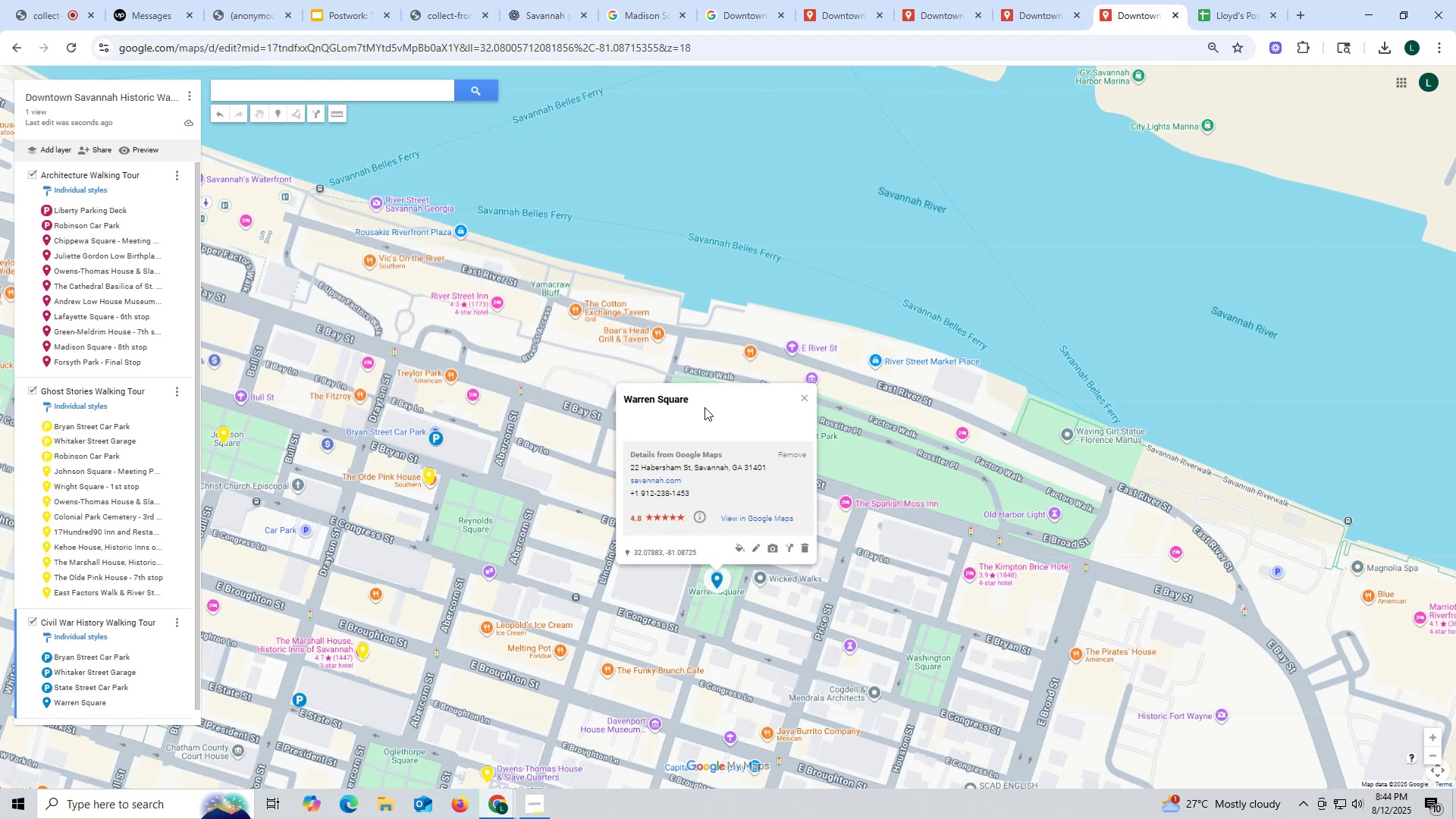 
left_click([758, 549])
 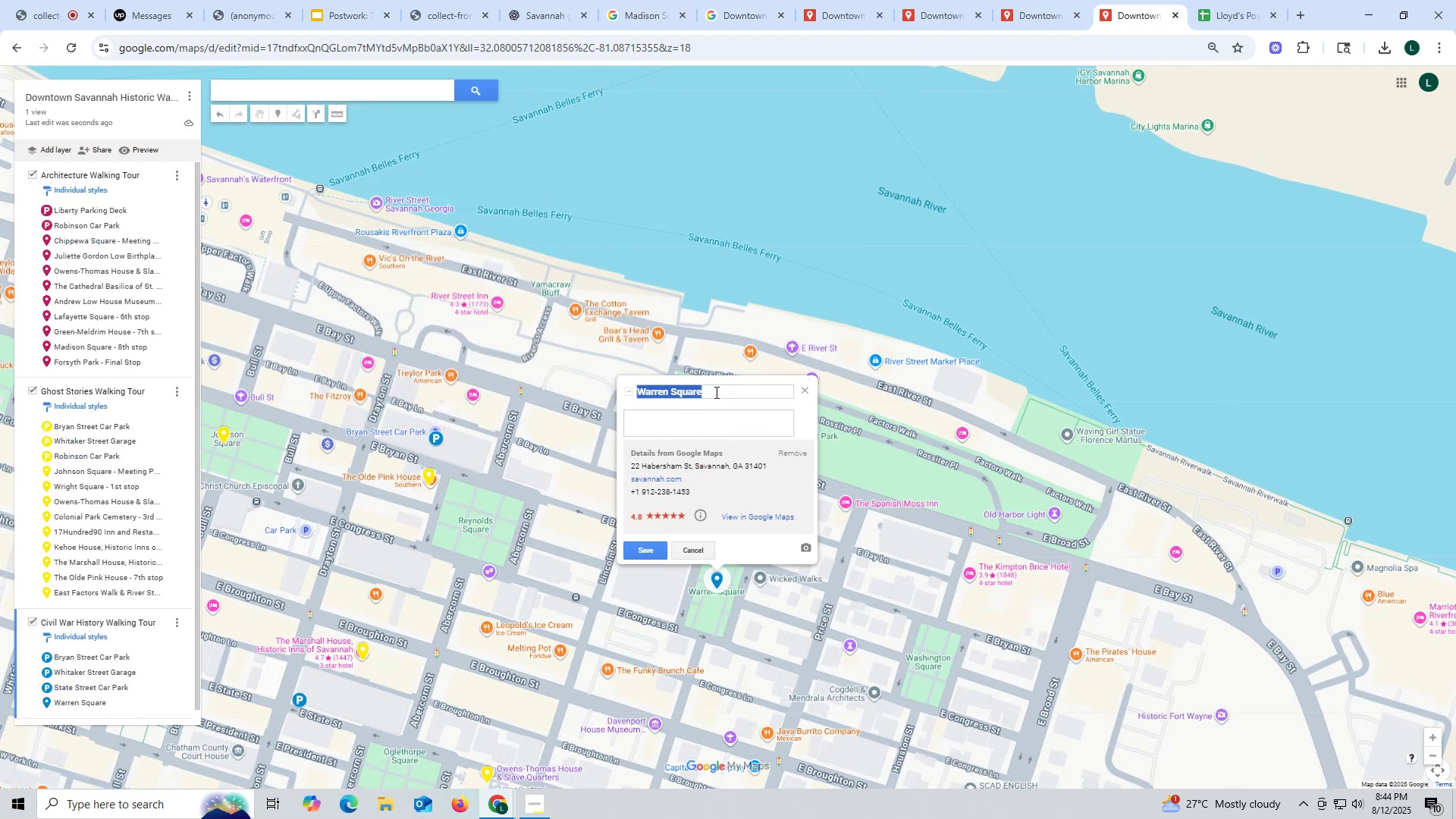 
left_click([715, 392])
 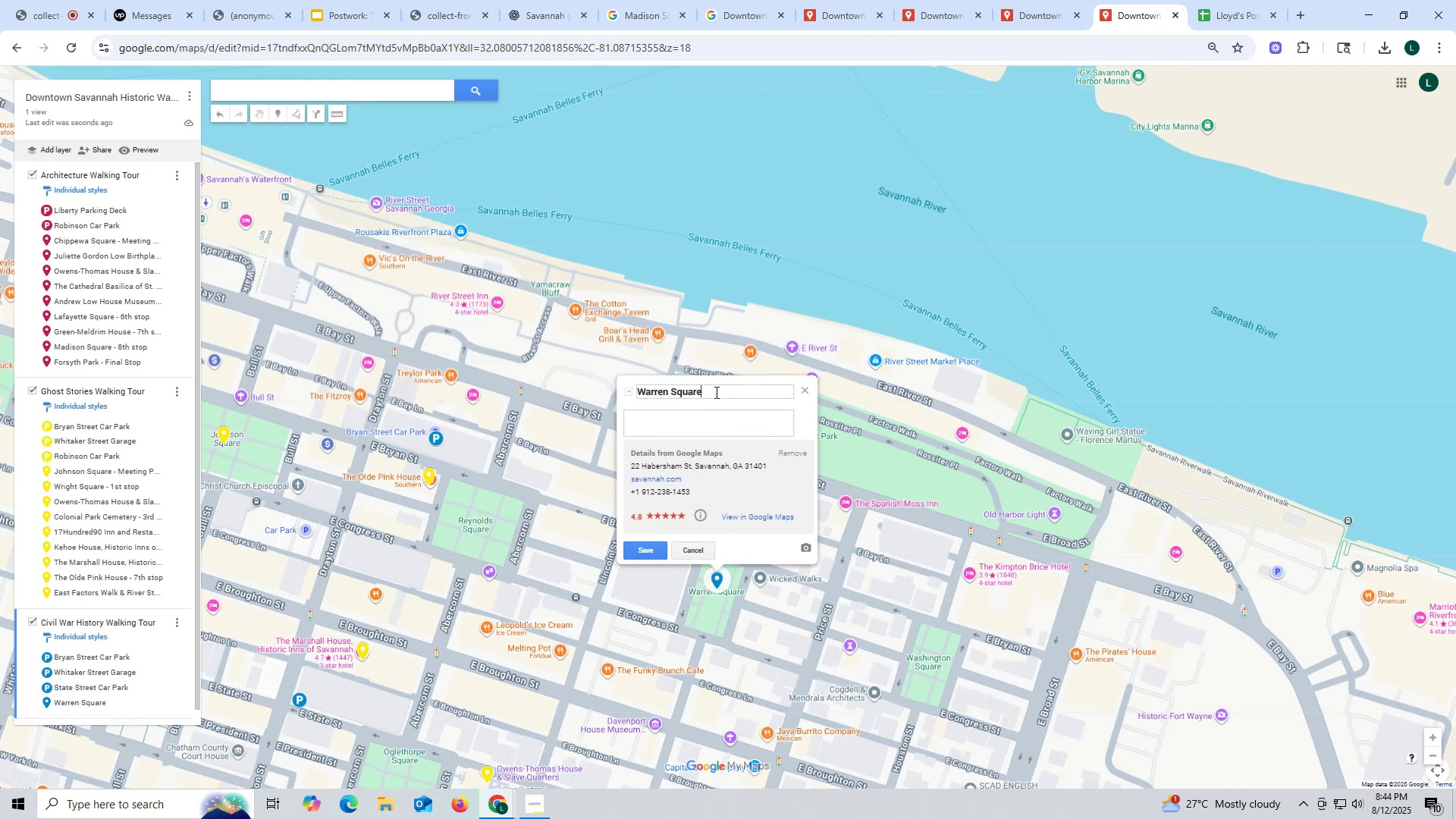 
type( Meetinh )
key(Backspace)
key(Backspace)
type(g Pint)
key(Backspace)
key(Backspace)
key(Backspace)
type(oint - 1st top)
 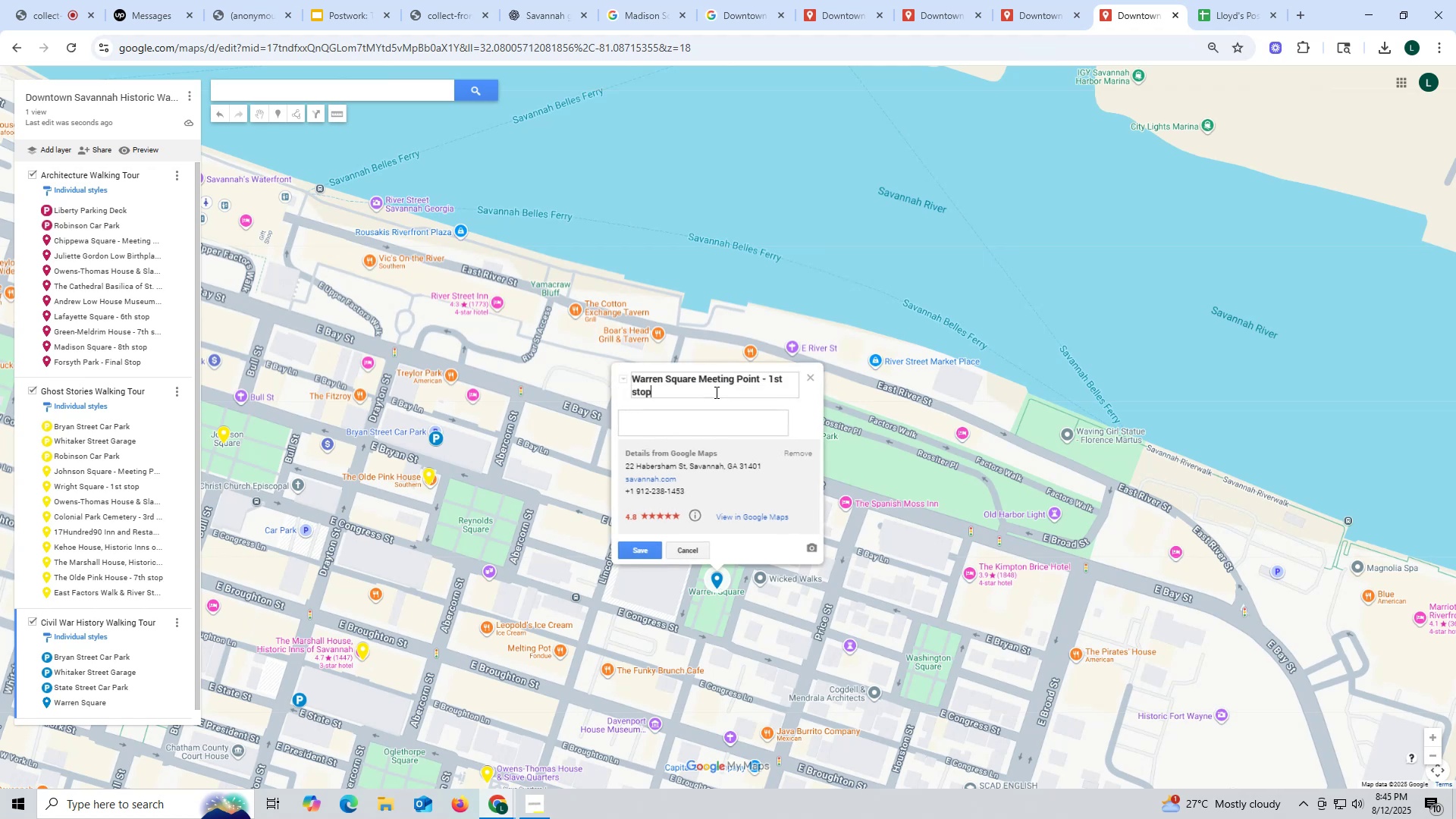 
left_click([642, 552])
 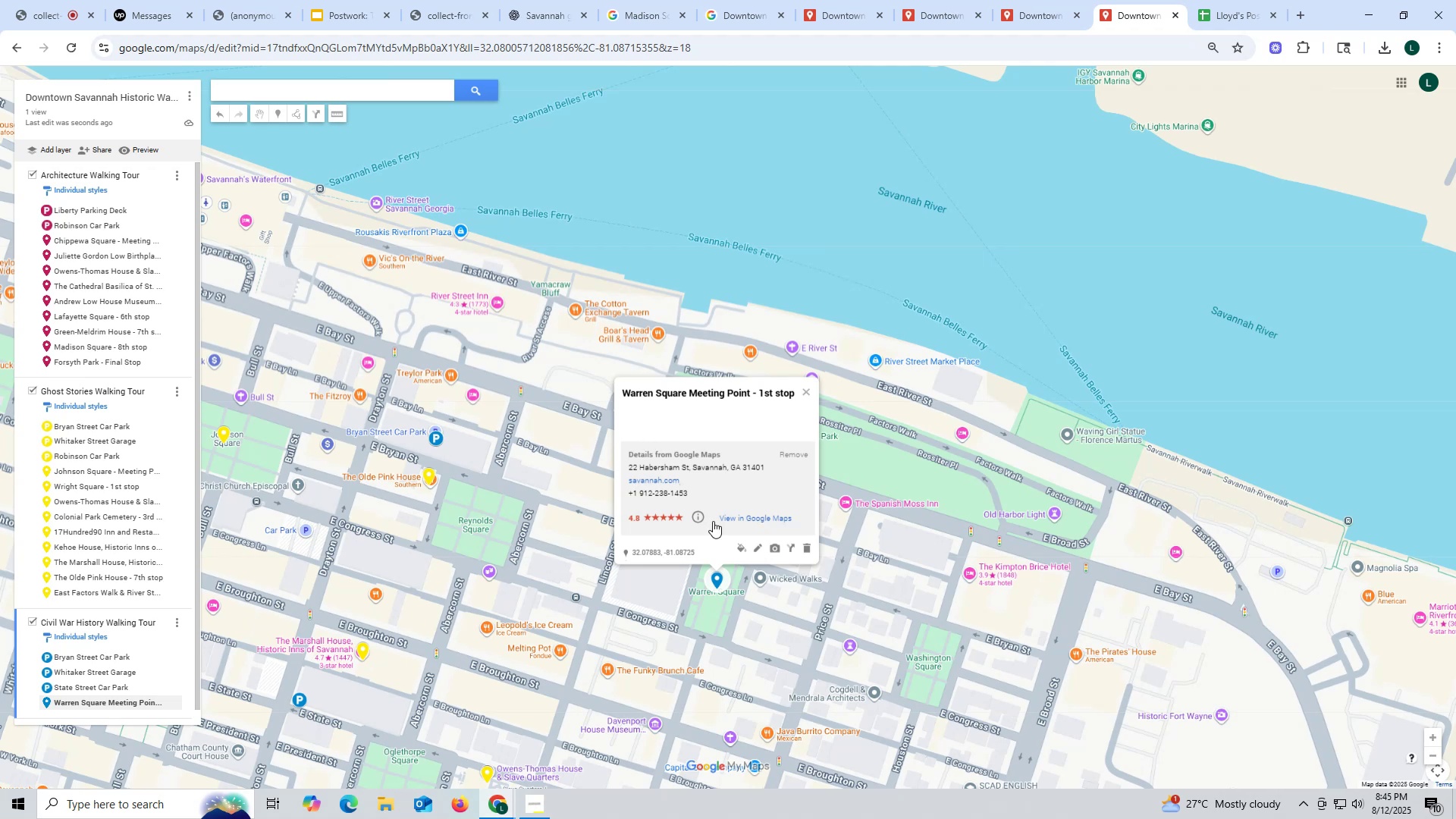 
wait(6.83)
 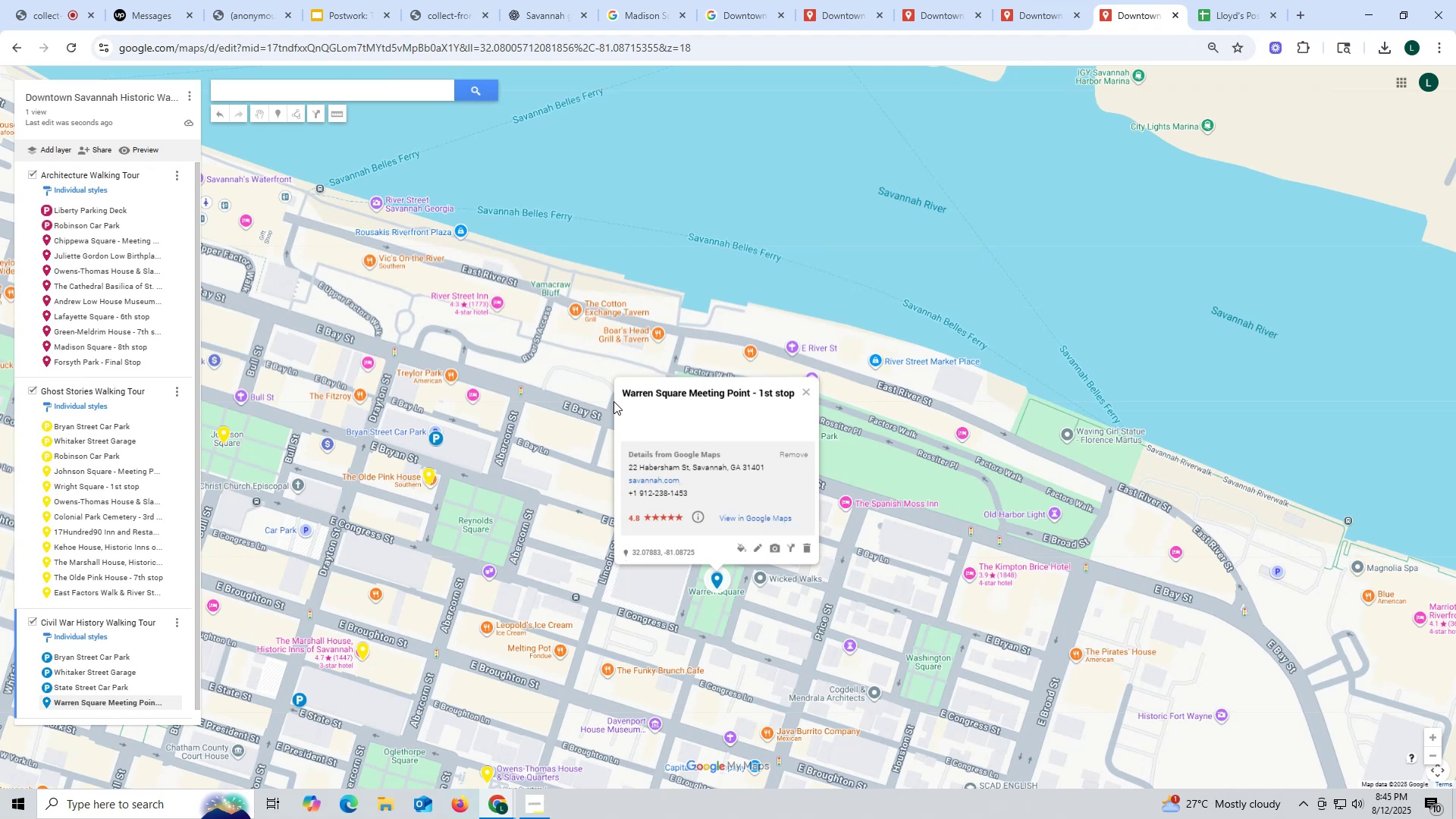 
left_click([774, 549])
 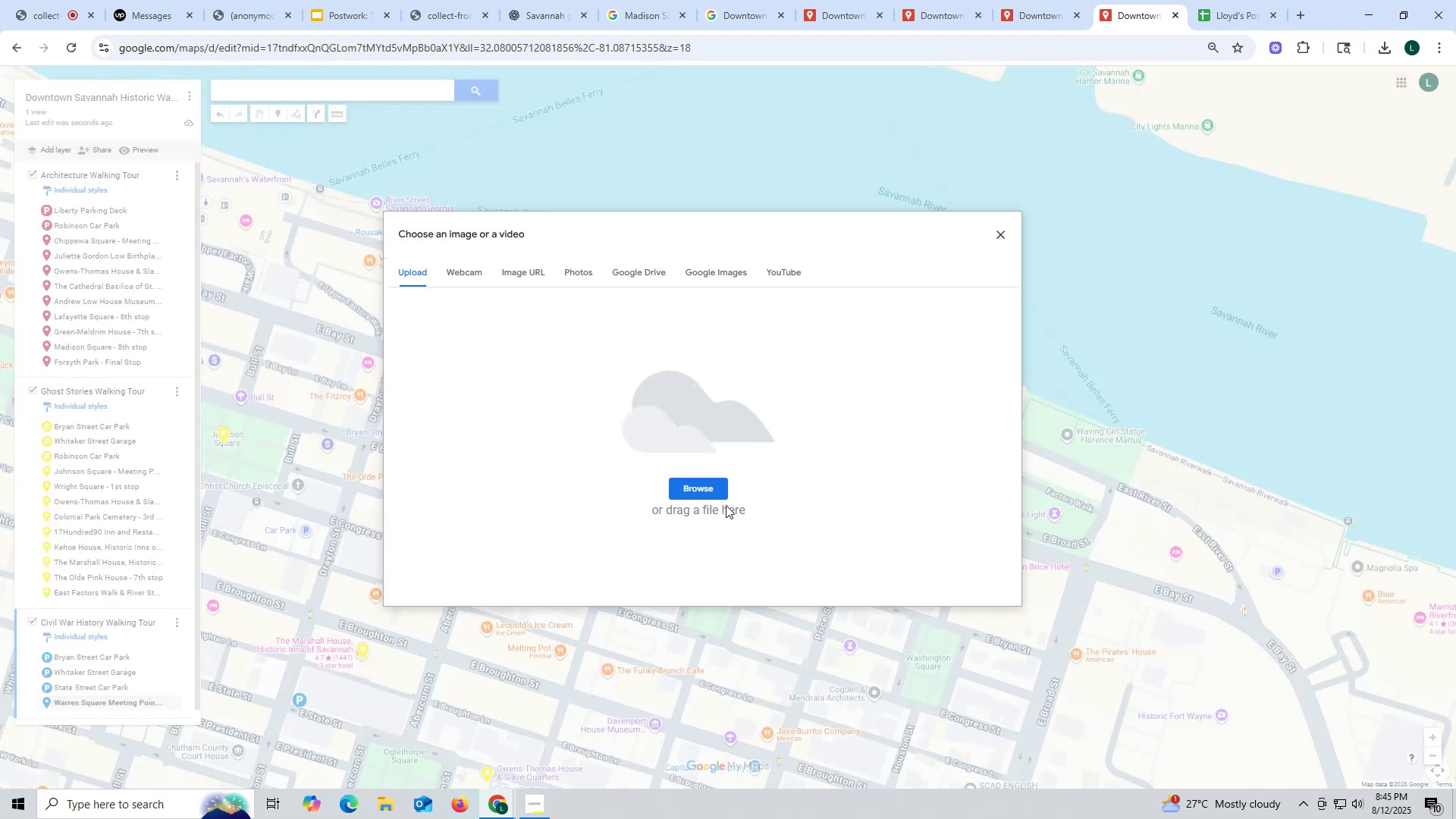 
left_click([697, 482])
 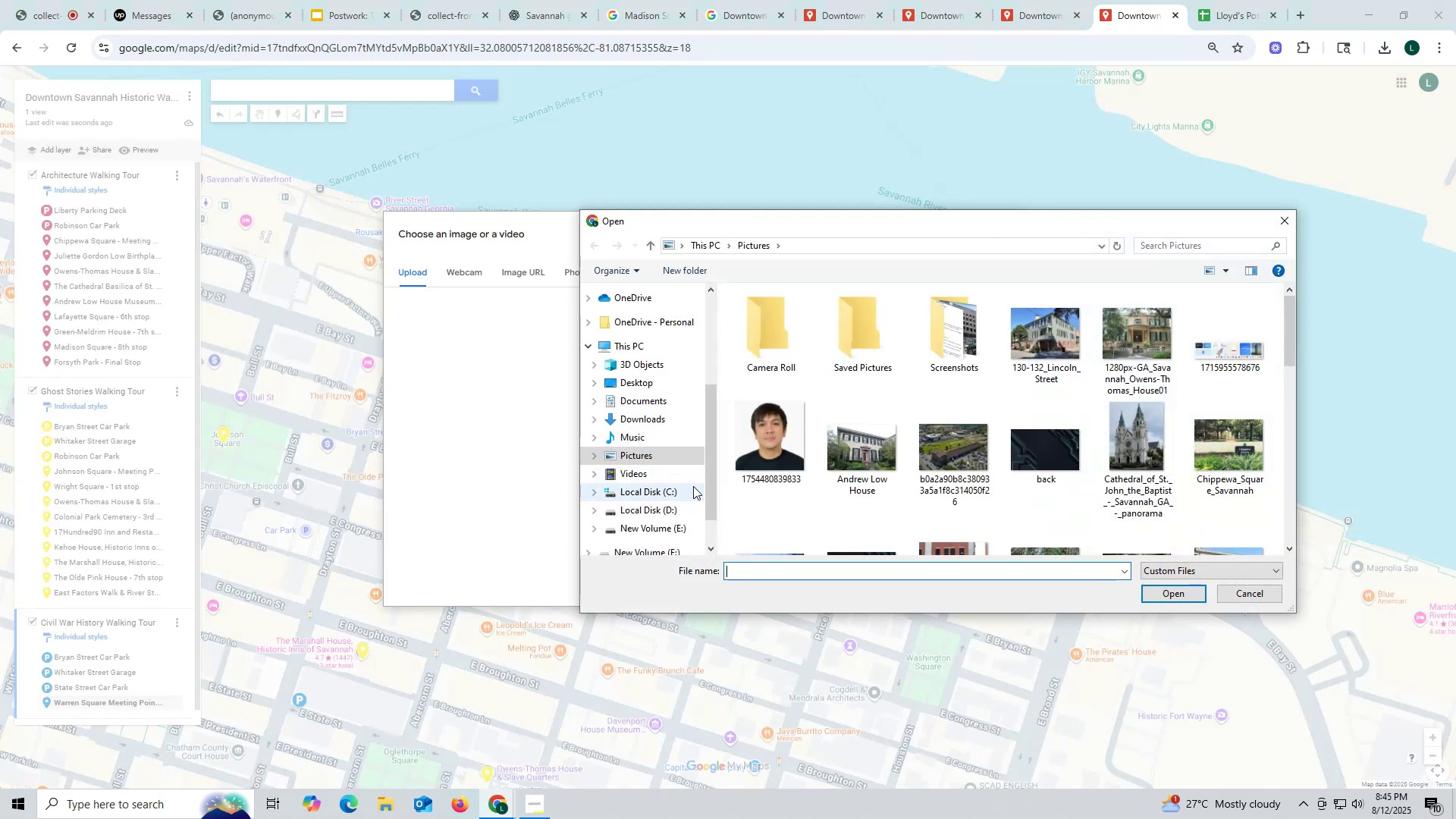 
scroll: coordinate [955, 500], scroll_direction: down, amount: 5.0
 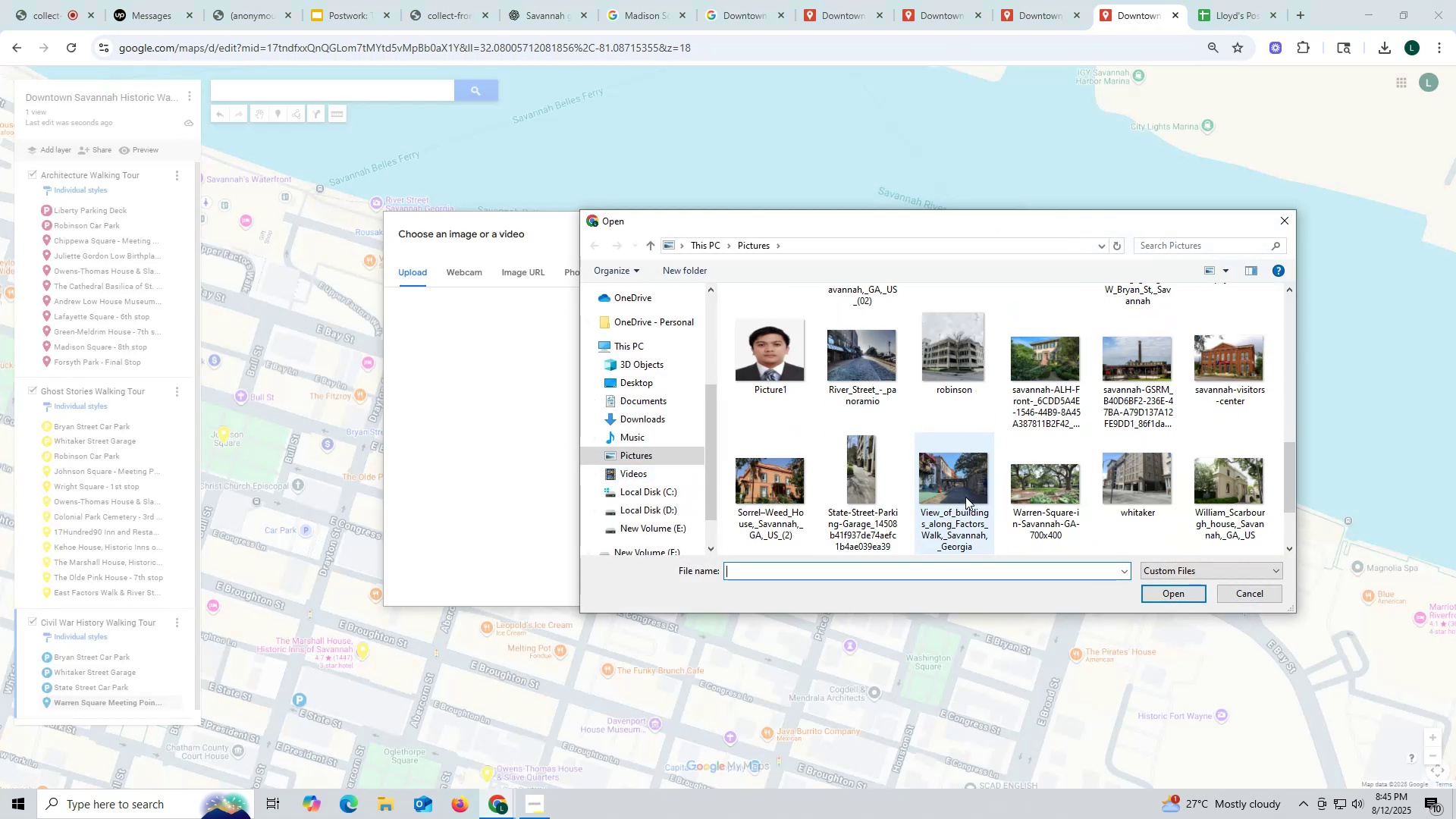 
left_click([1072, 487])
 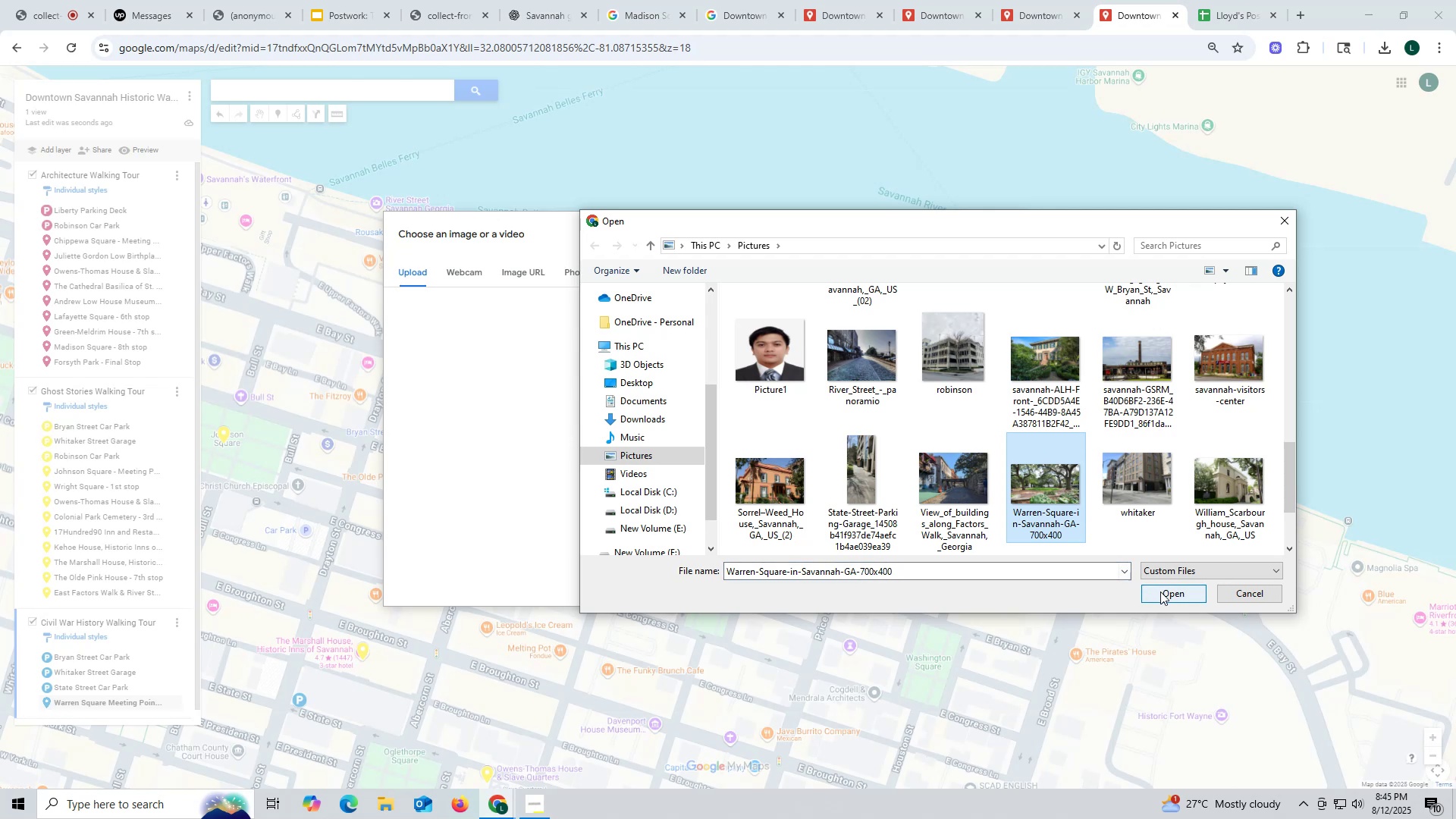 
left_click([1160, 592])
 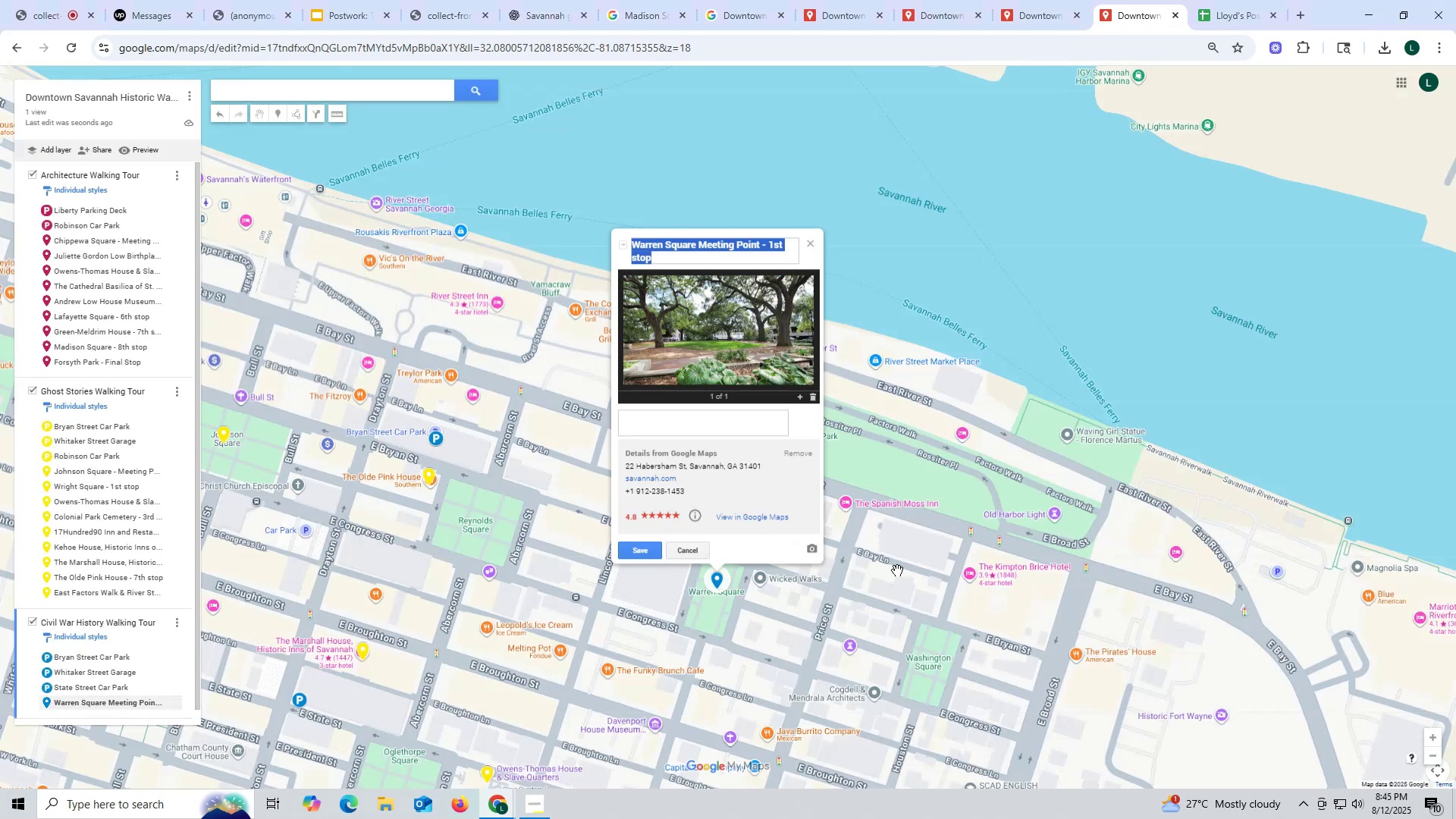 
left_click([633, 557])
 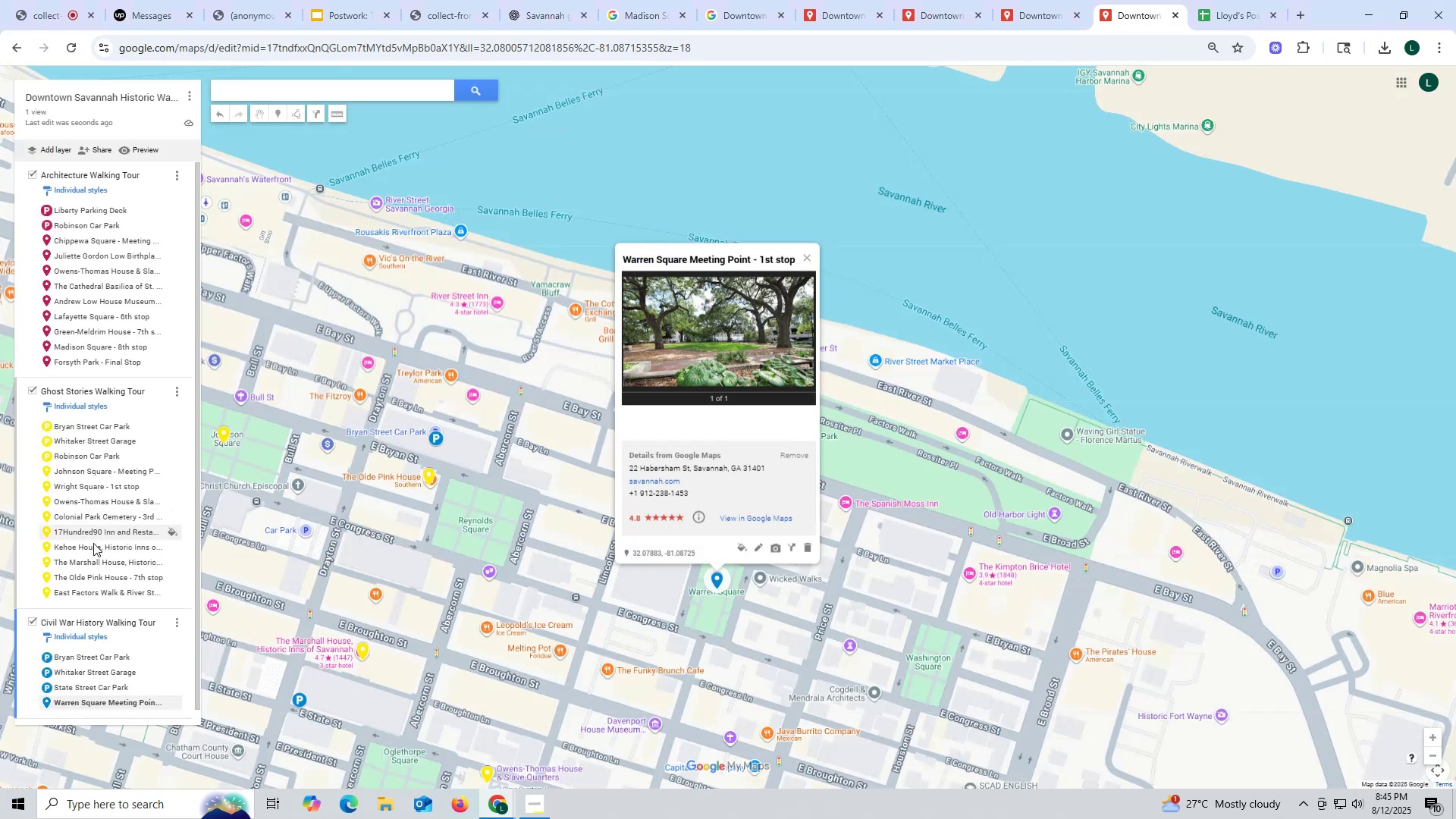 
scroll: coordinate [30, 524], scroll_direction: down, amount: 4.0
 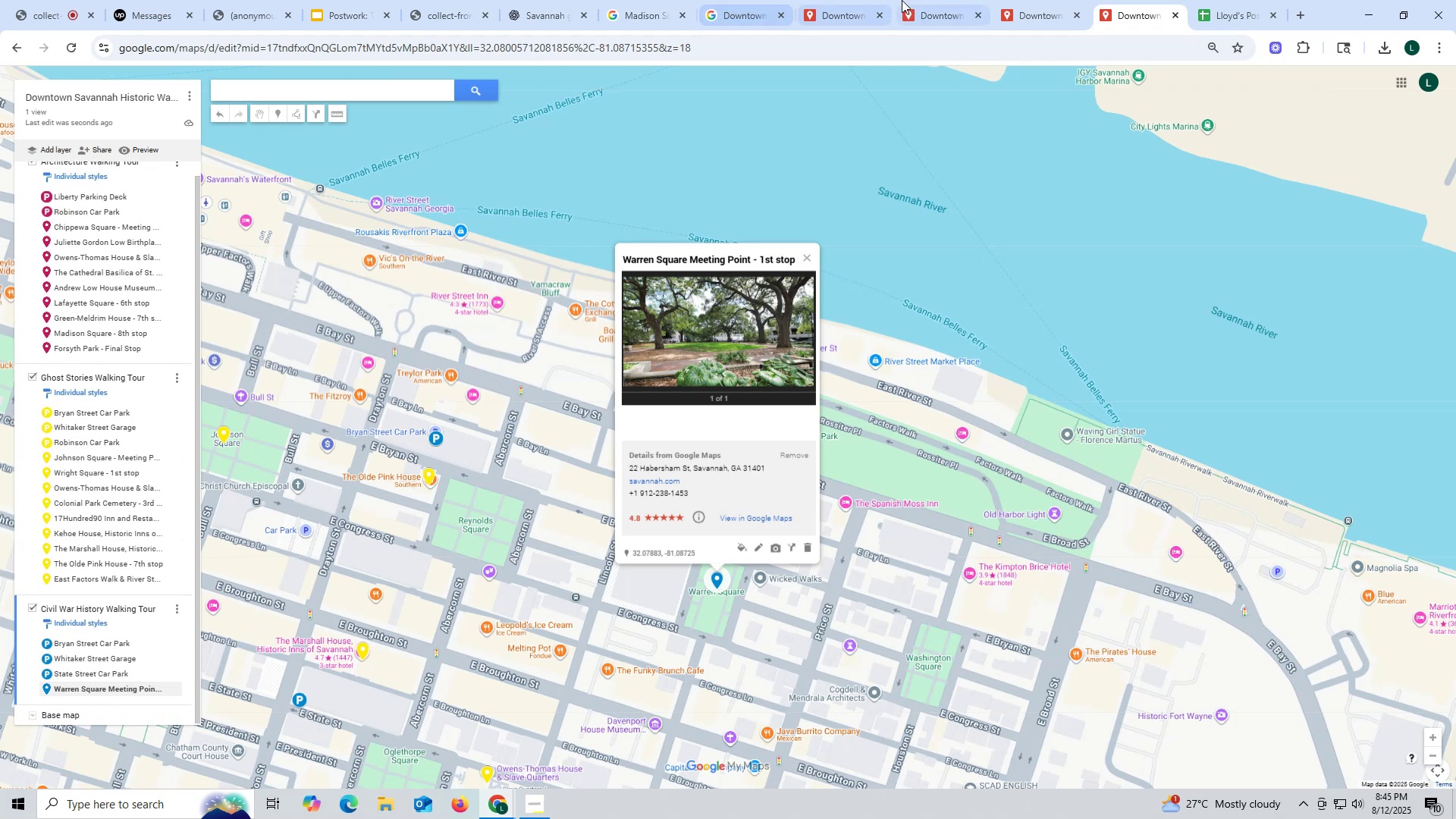 
wait(6.45)
 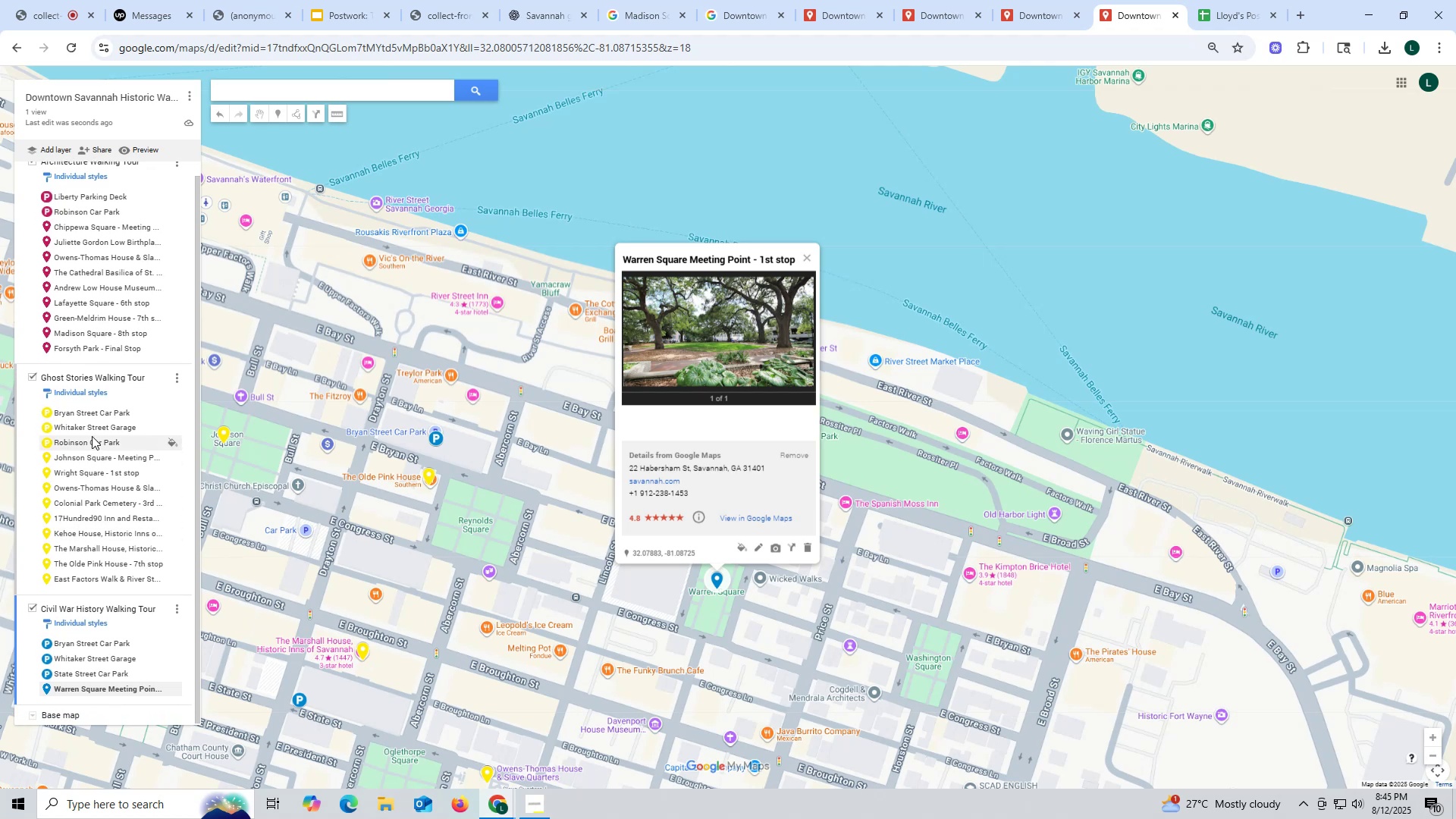 
left_click([1062, 8])
 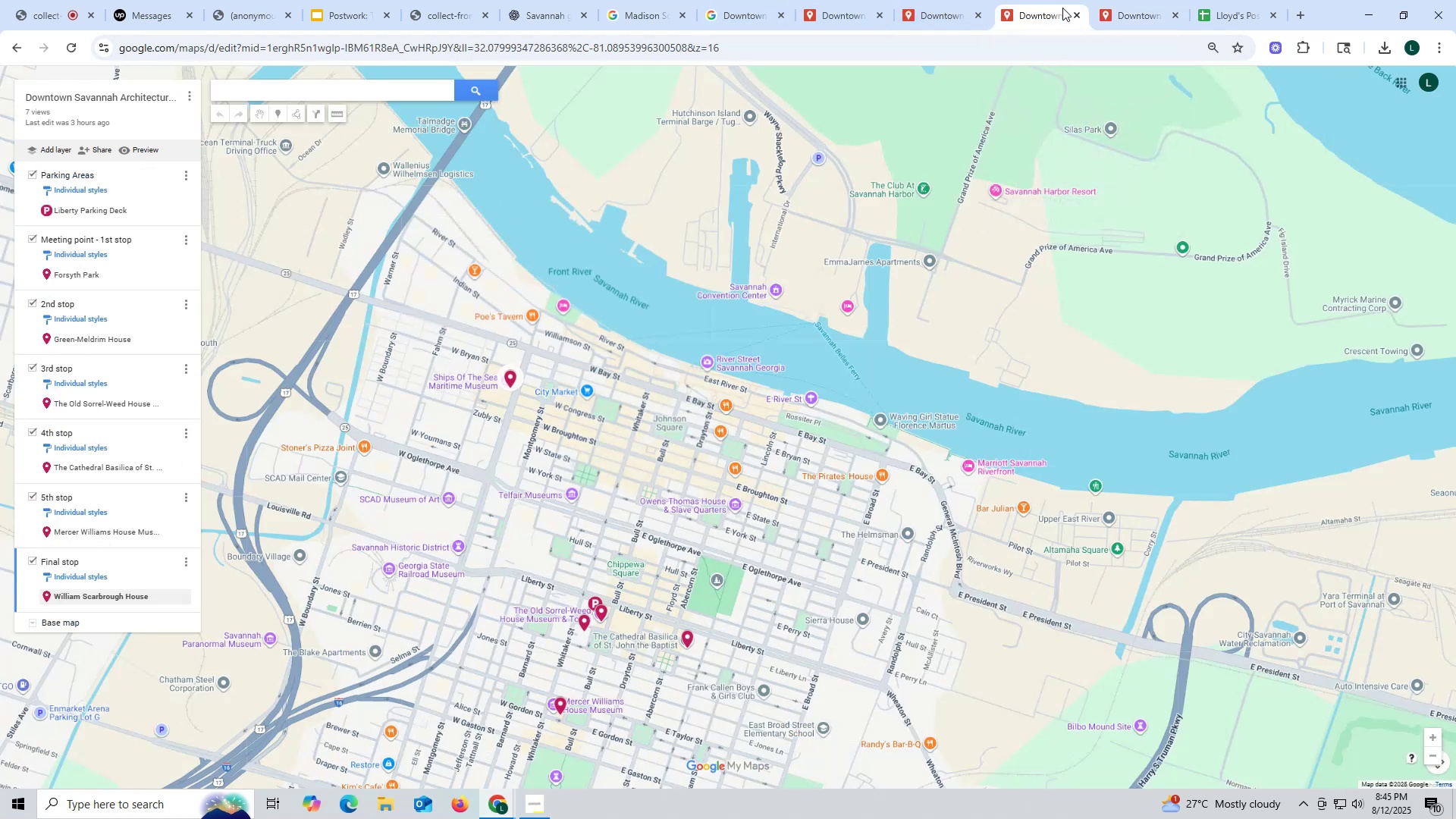 
mouse_move([1144, 25])
 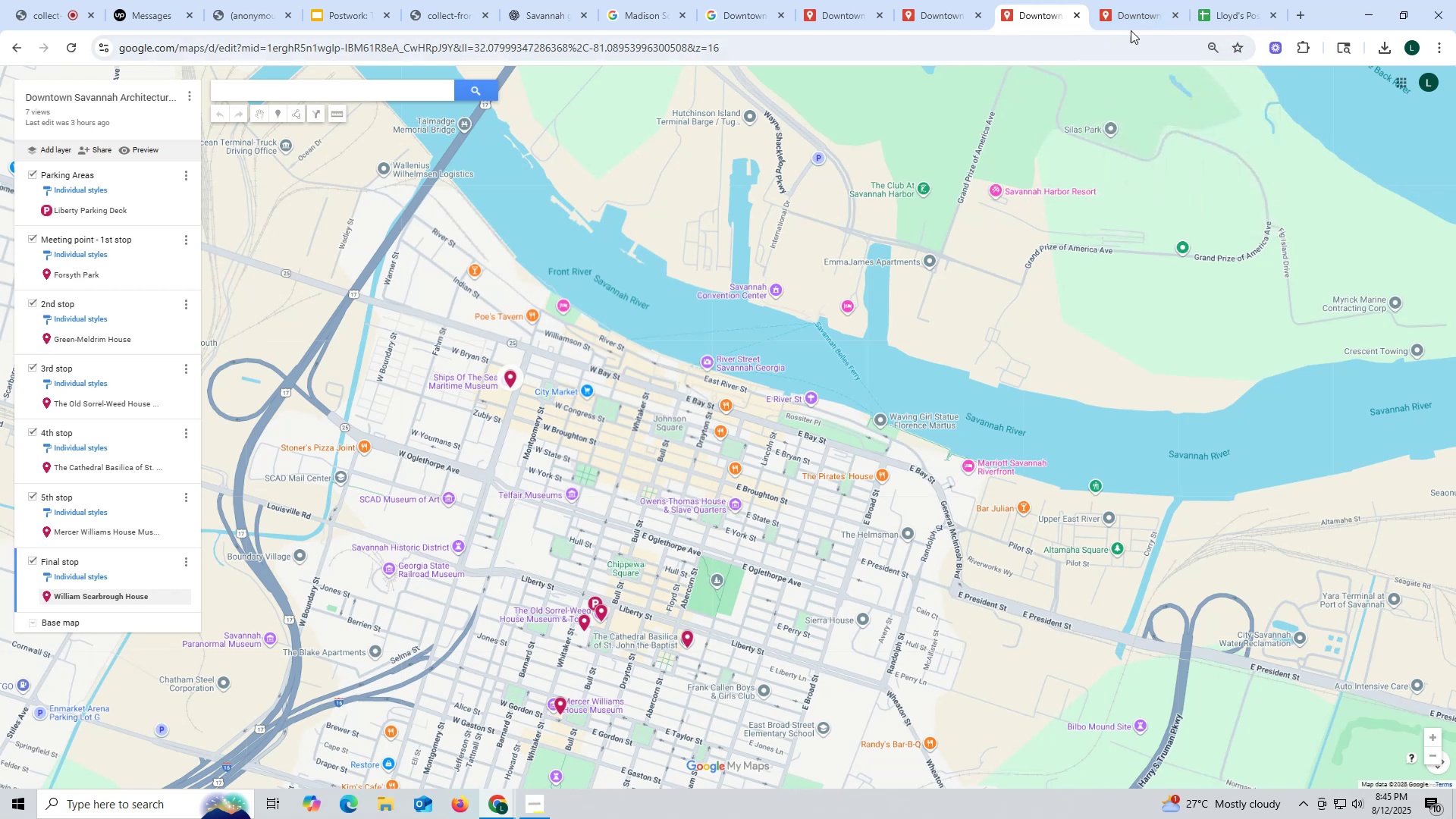 
mouse_move([1143, 10])
 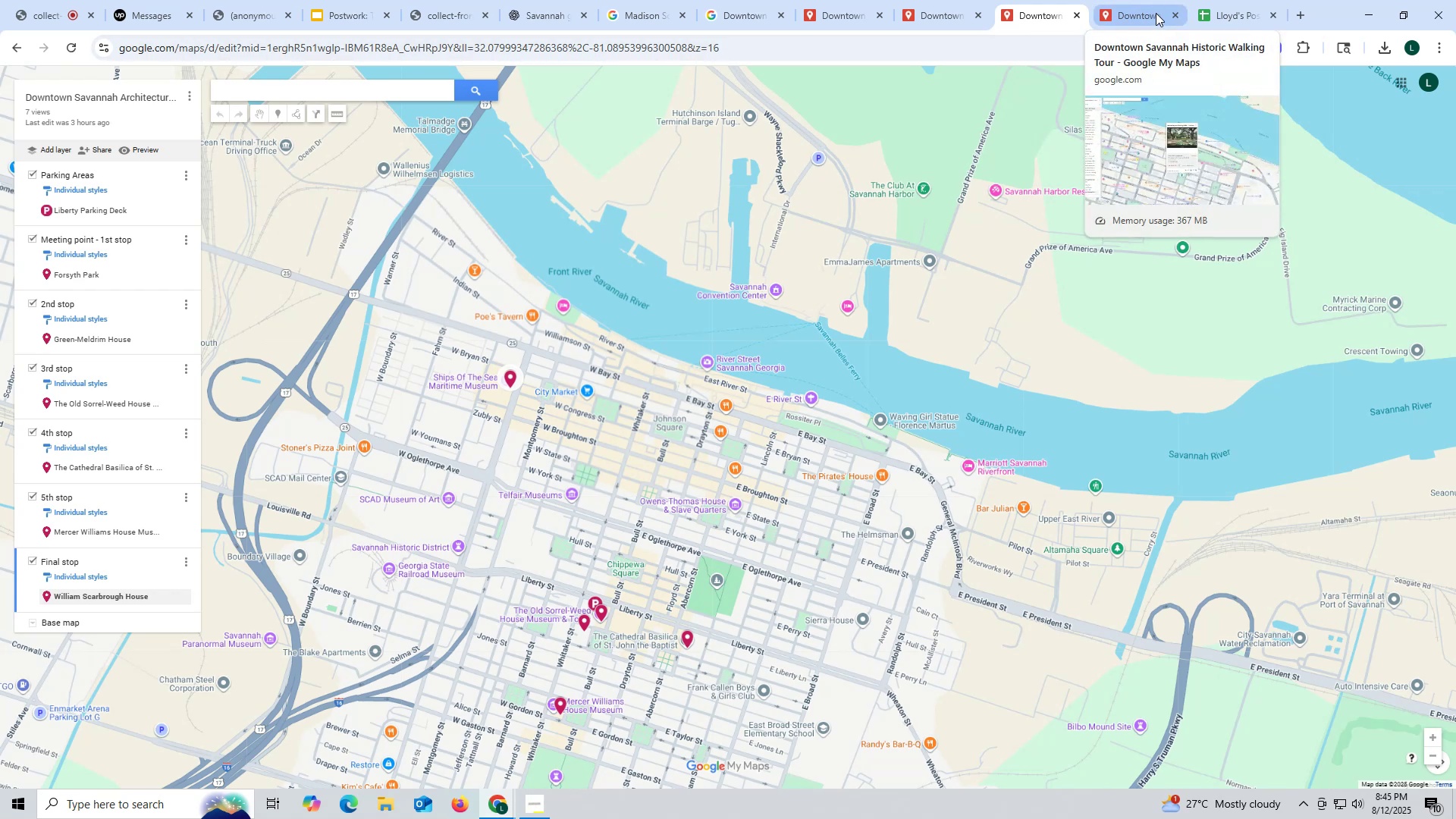 
left_click([1156, 13])
 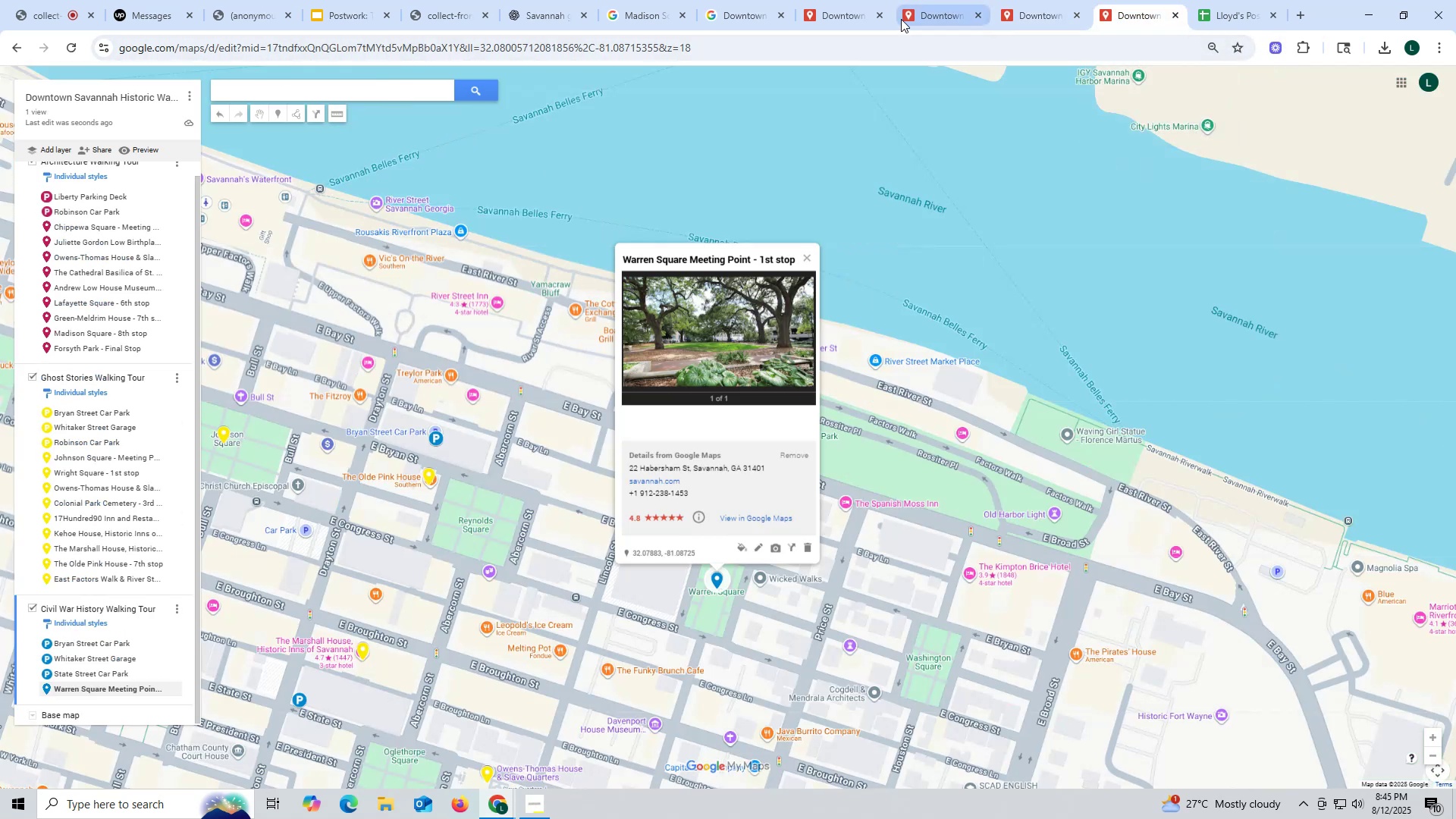 
left_click([935, 17])
 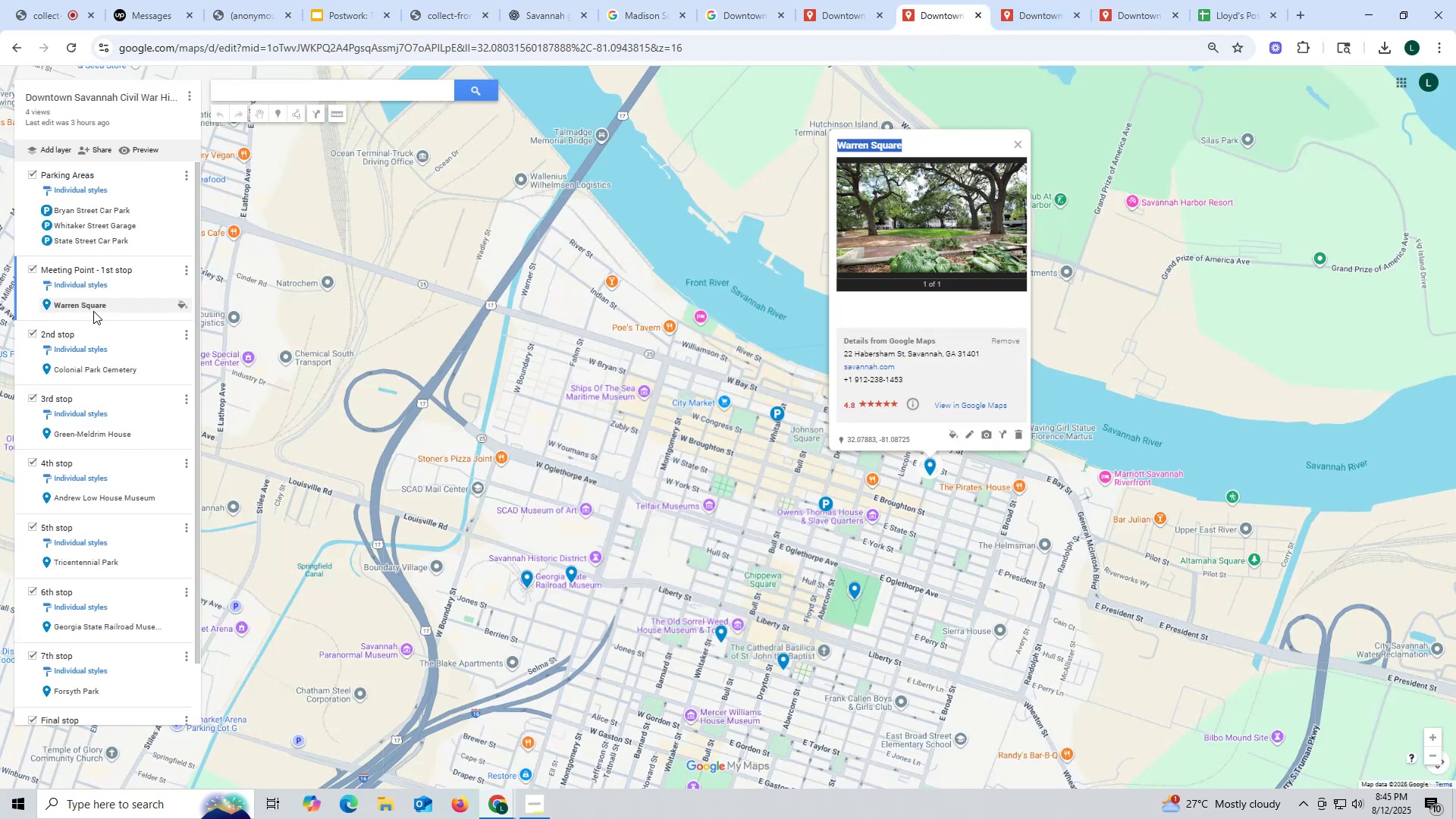 
scroll: coordinate [116, 304], scroll_direction: down, amount: 3.0
 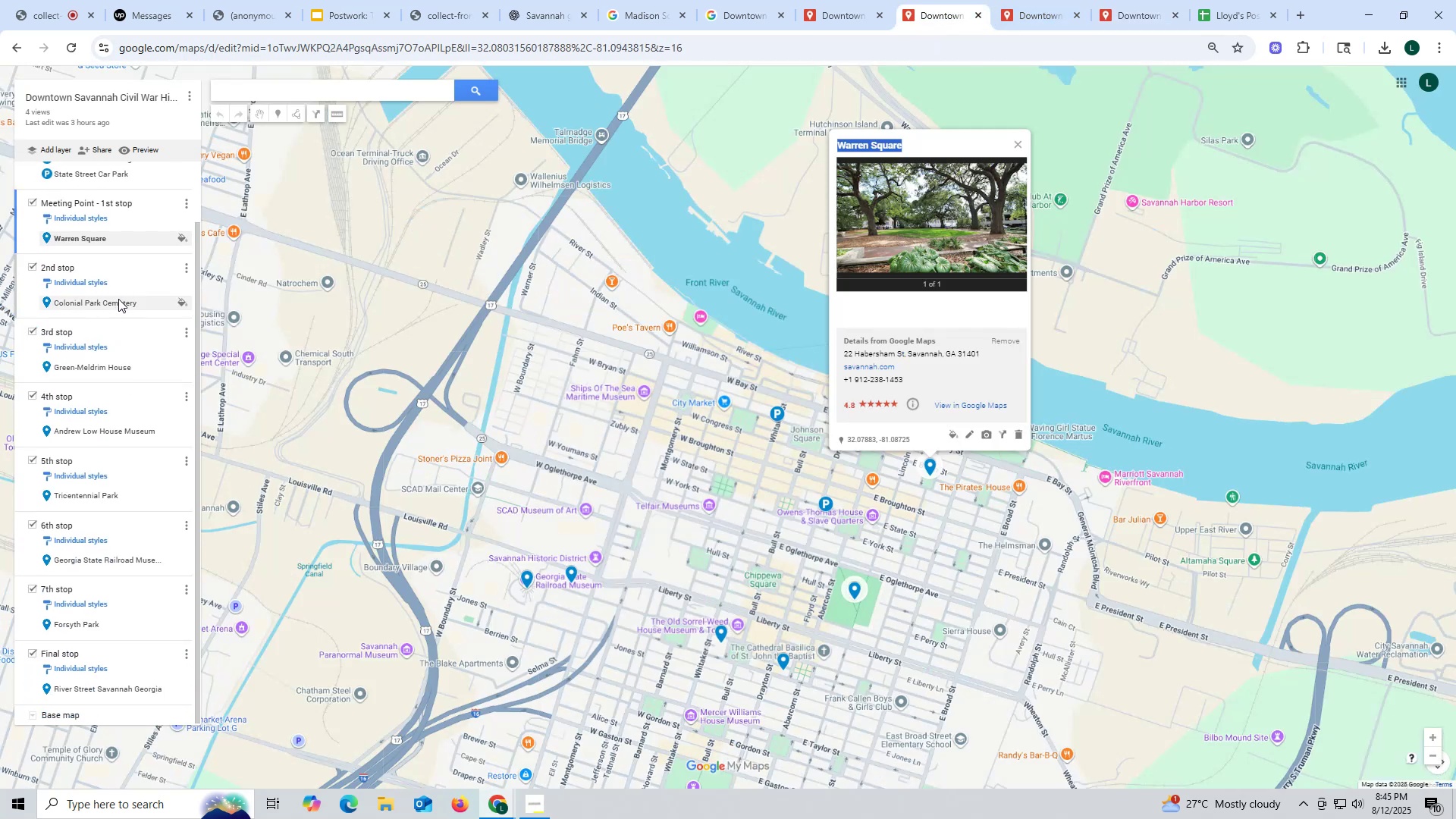 
left_click([118, 303])
 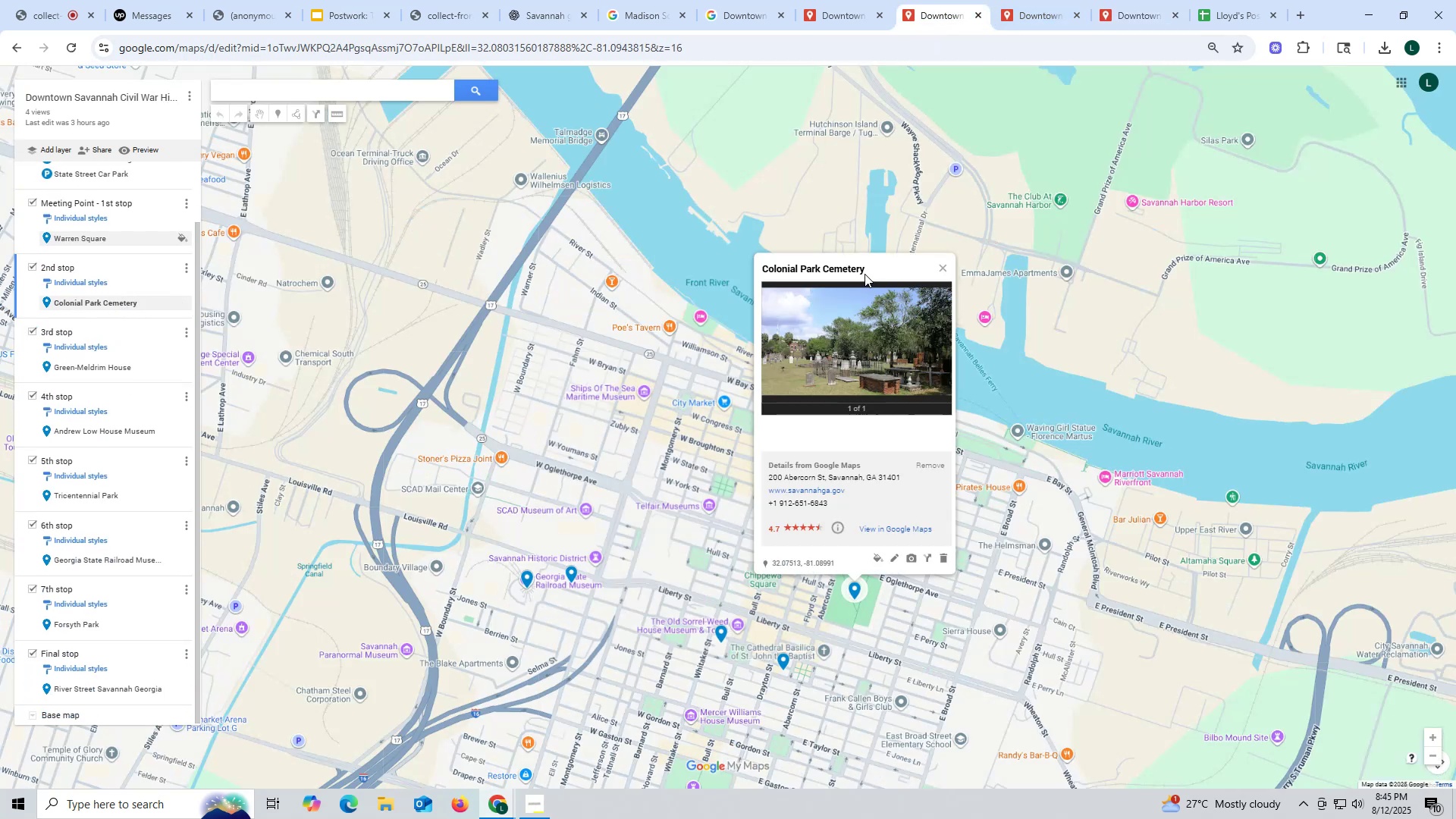 
left_click_drag(start_coordinate=[890, 264], to_coordinate=[735, 264])
 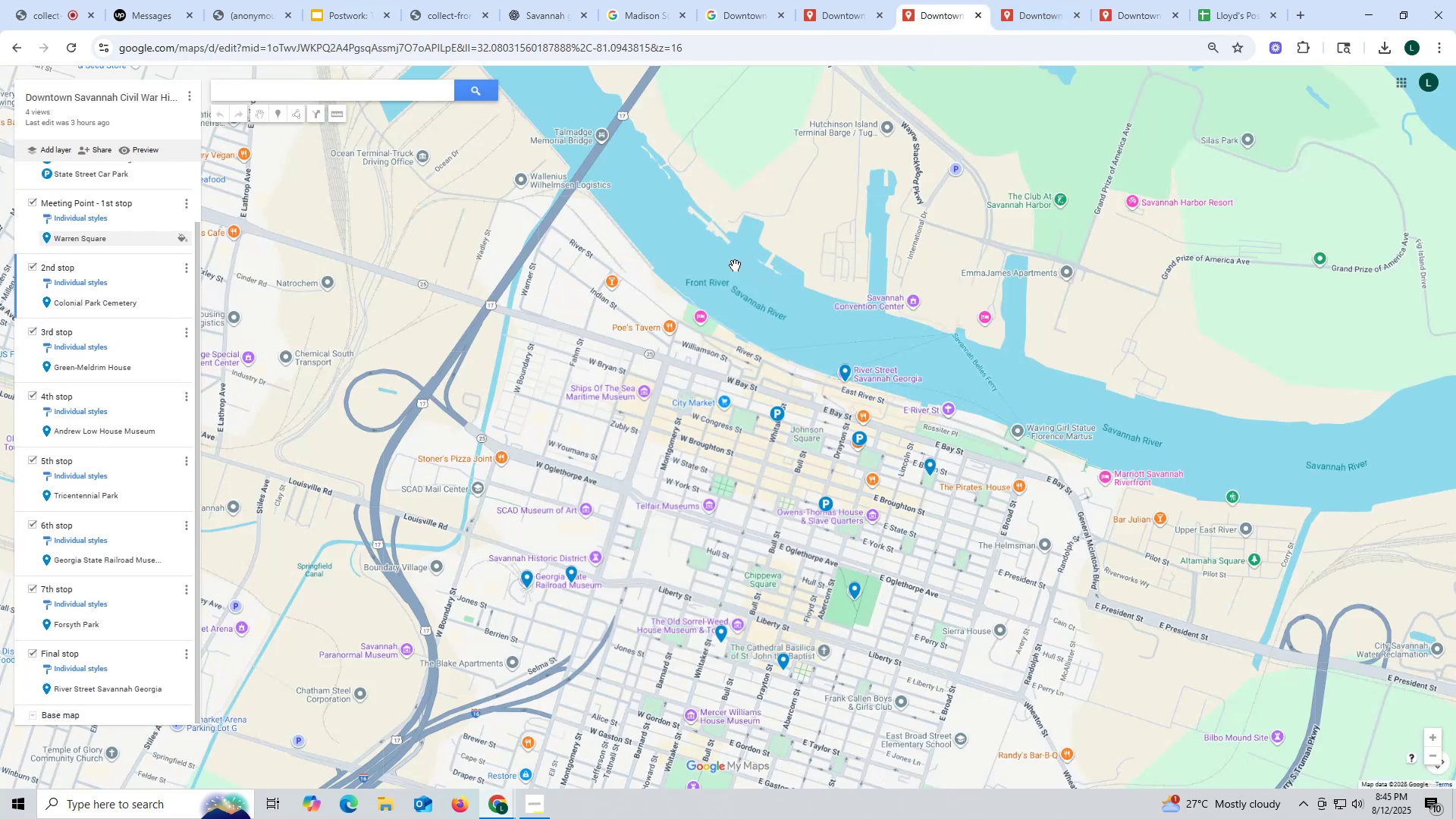 
key(Control+ControlLeft)
 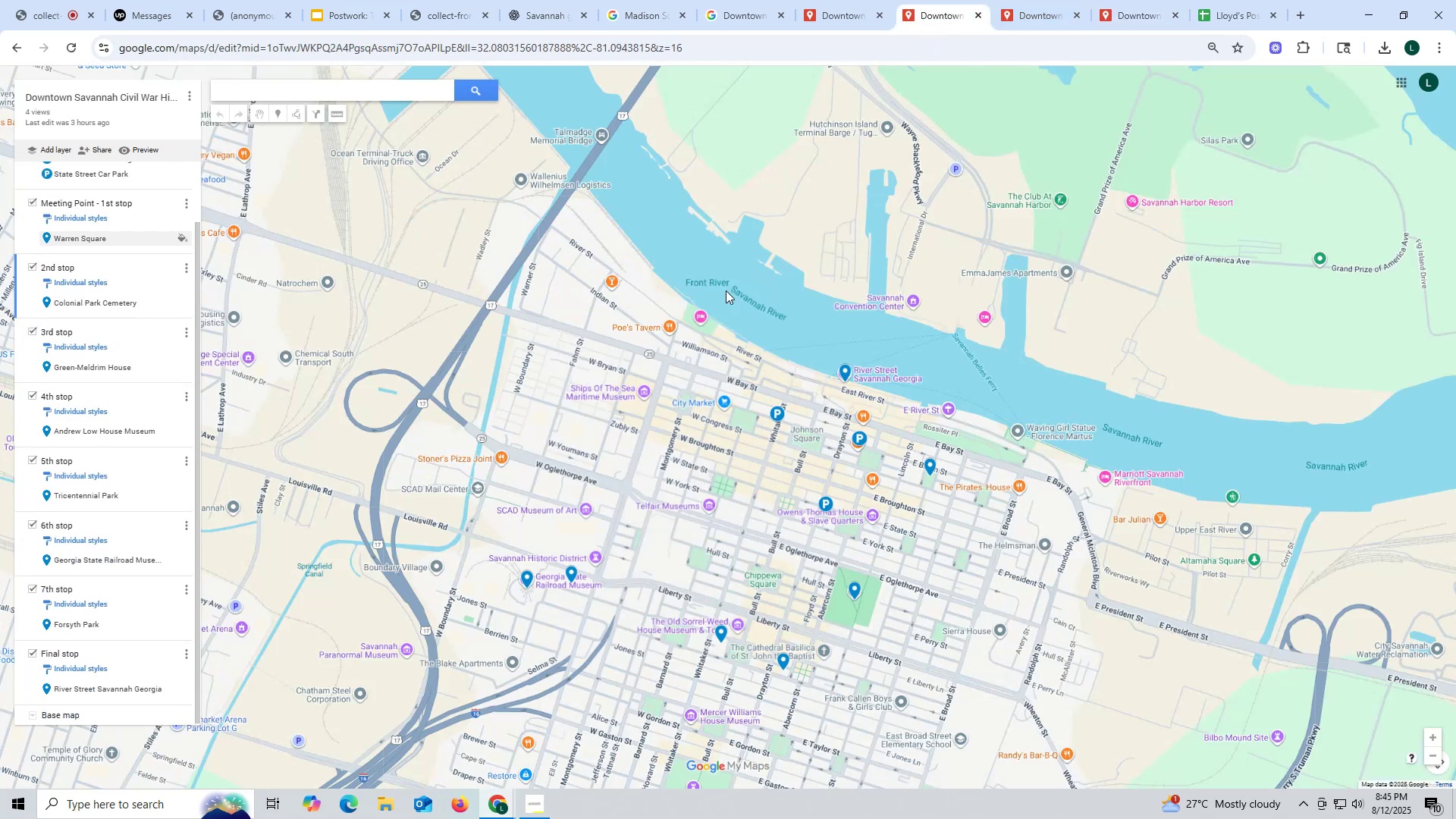 
key(Control+C)
 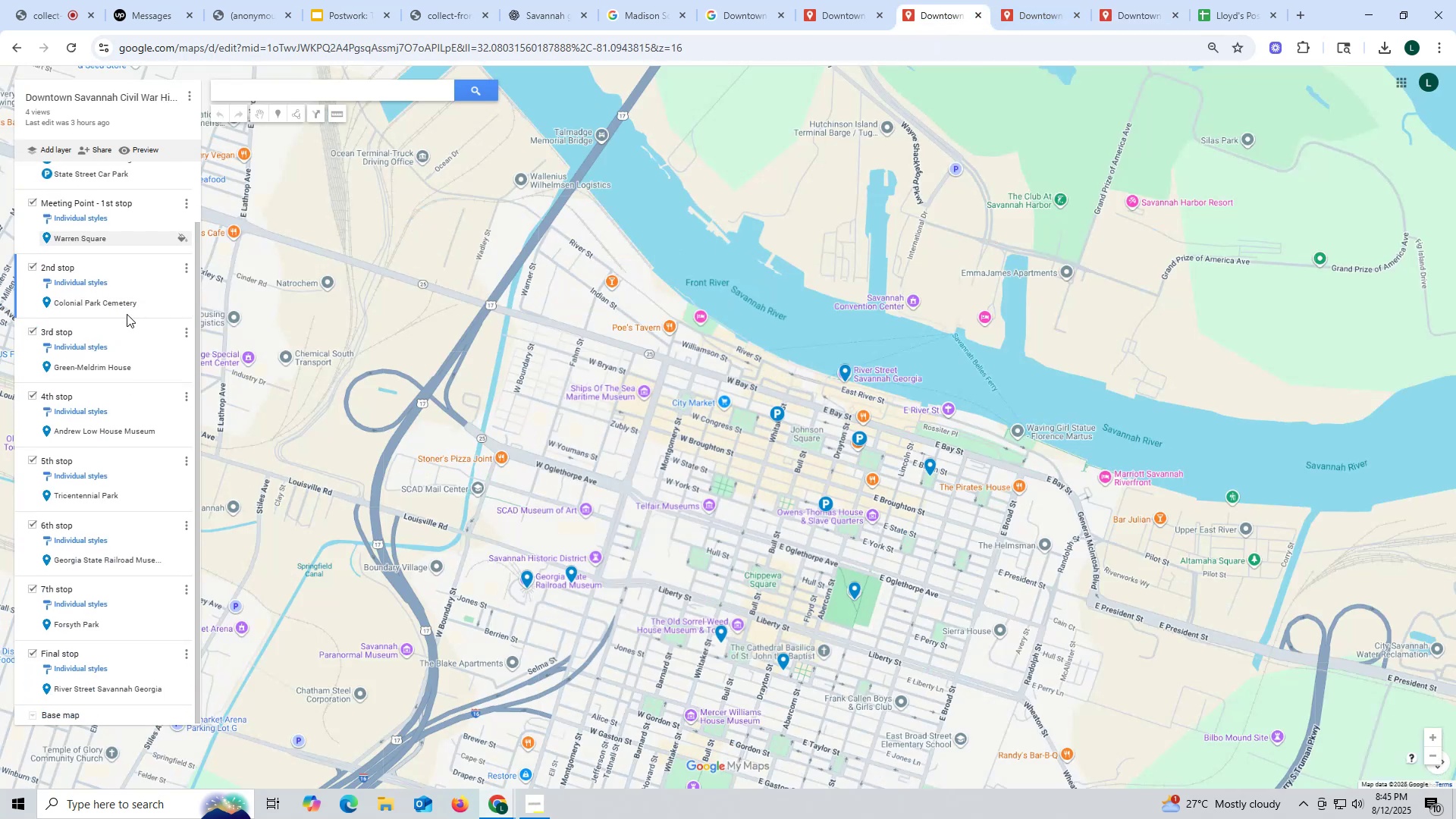 
left_click([114, 304])
 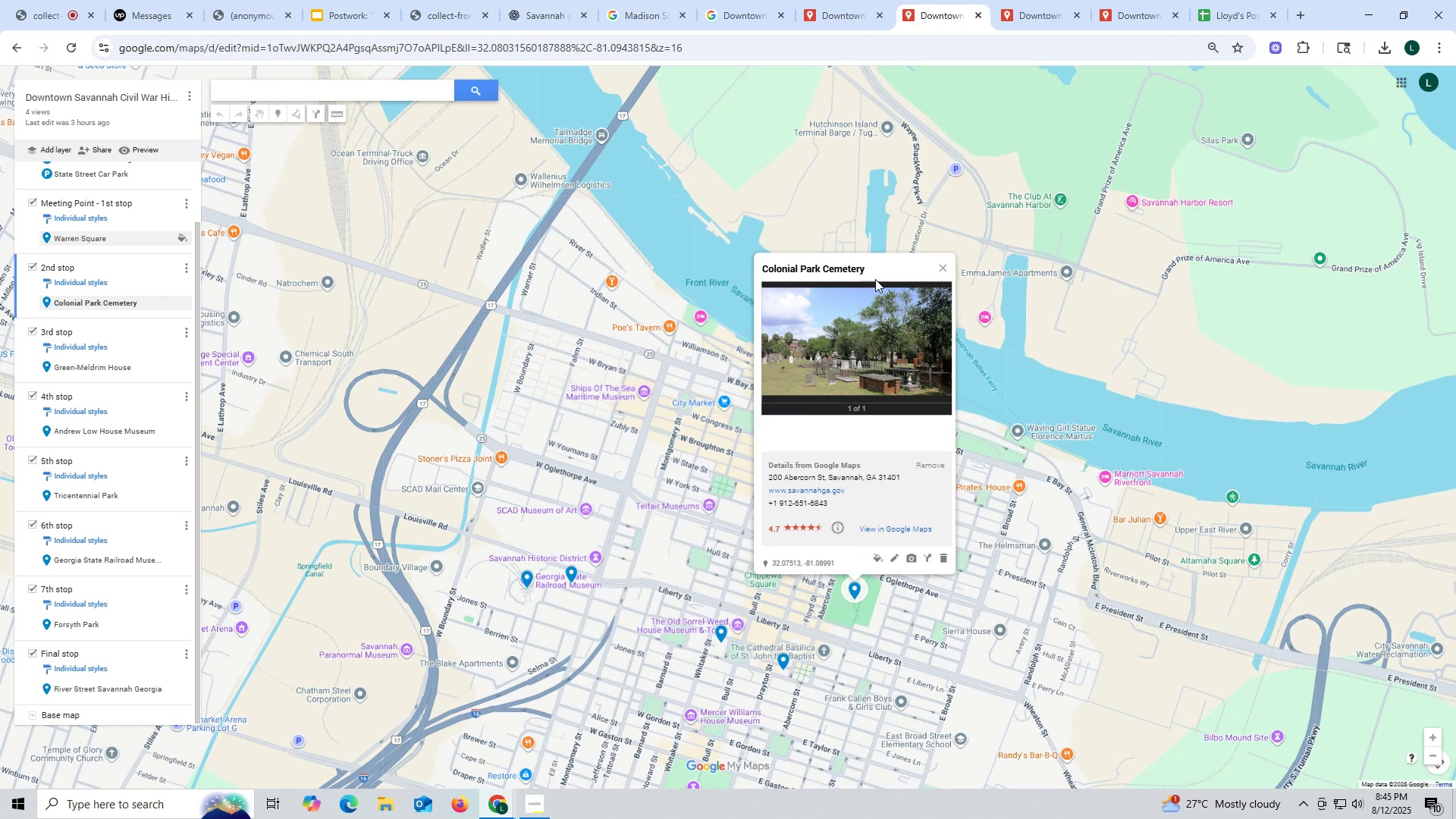 
left_click_drag(start_coordinate=[878, 270], to_coordinate=[761, 269])
 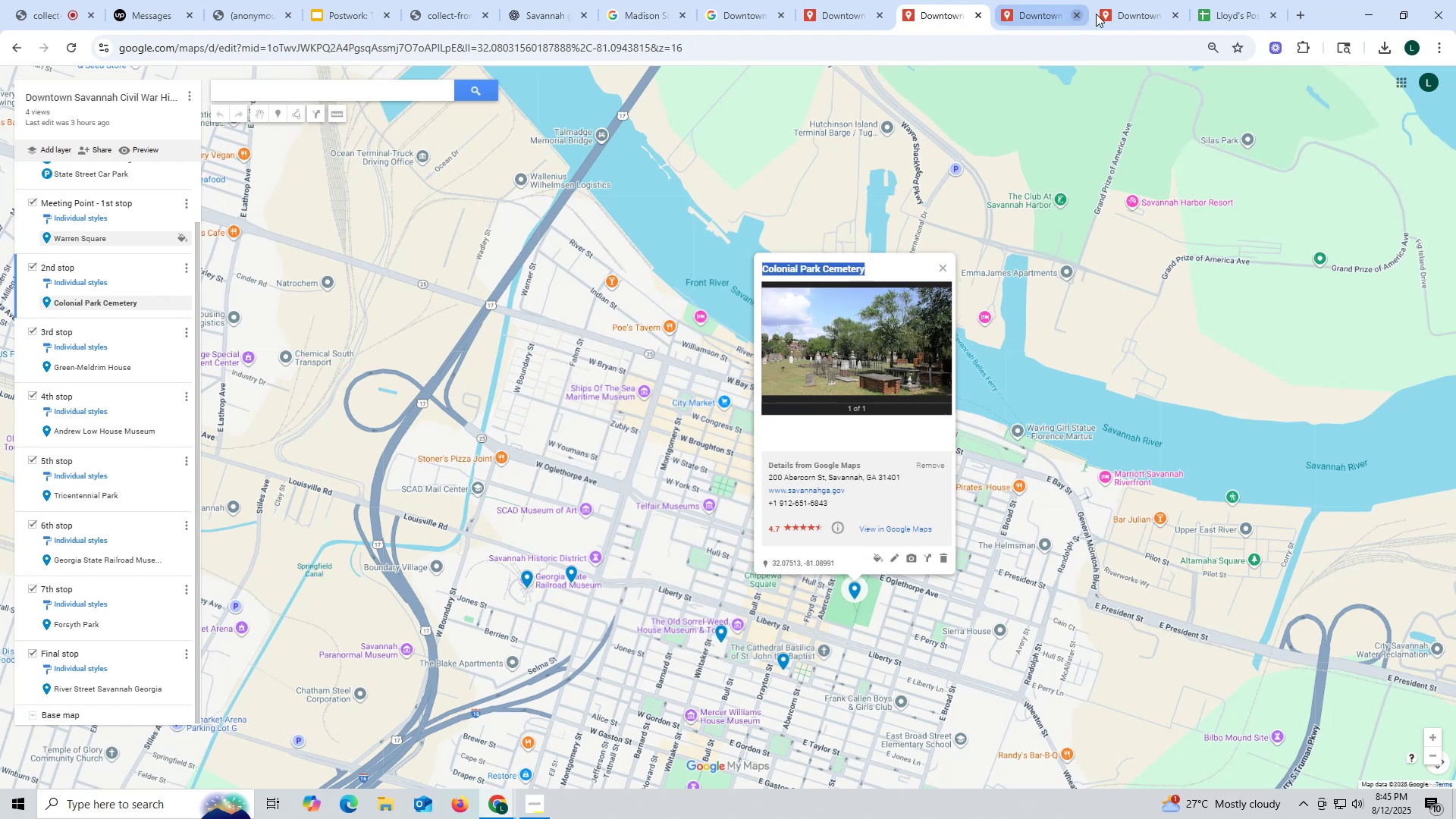 
key(Control+ControlLeft)
 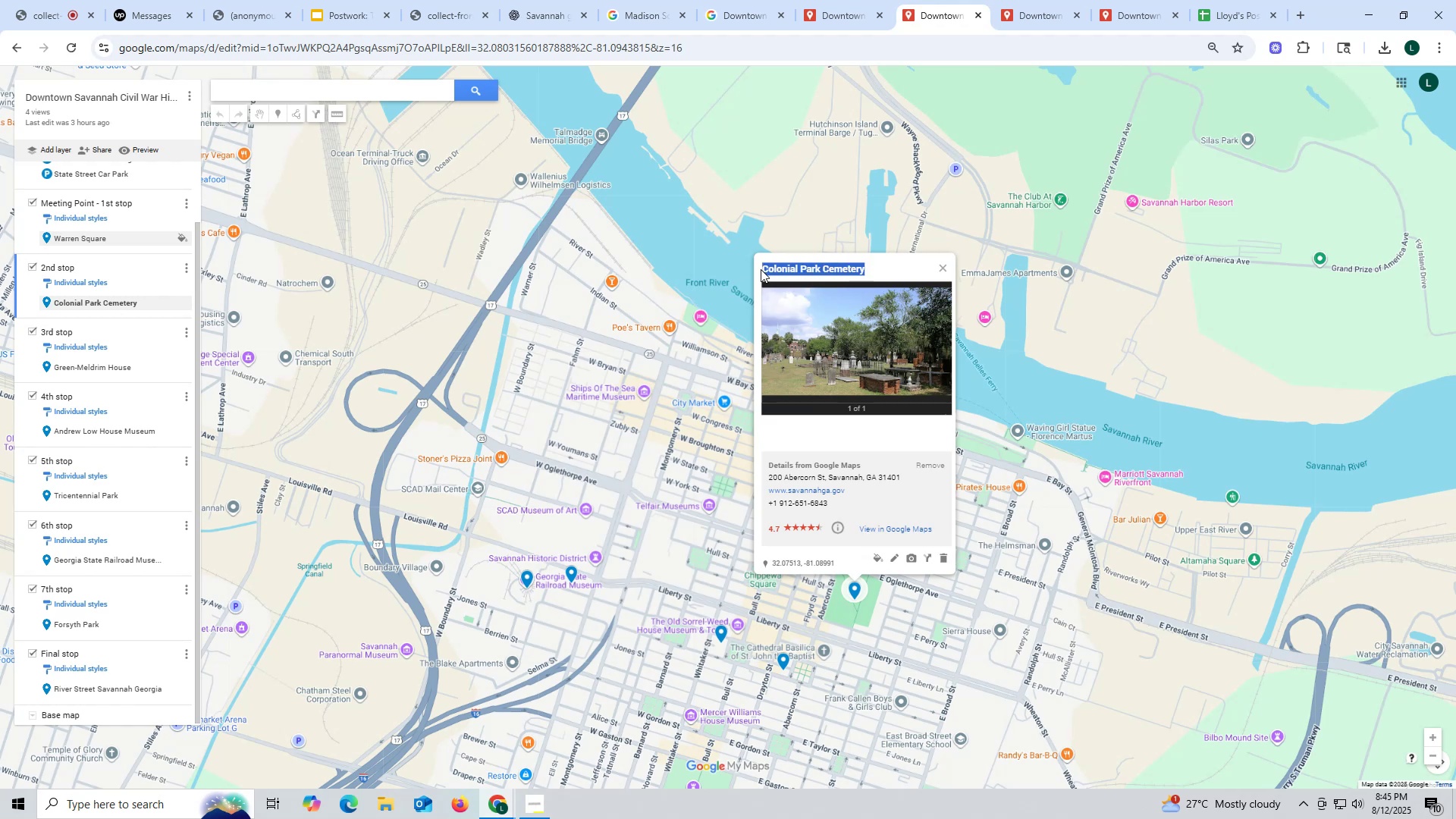 
key(Control+C)
 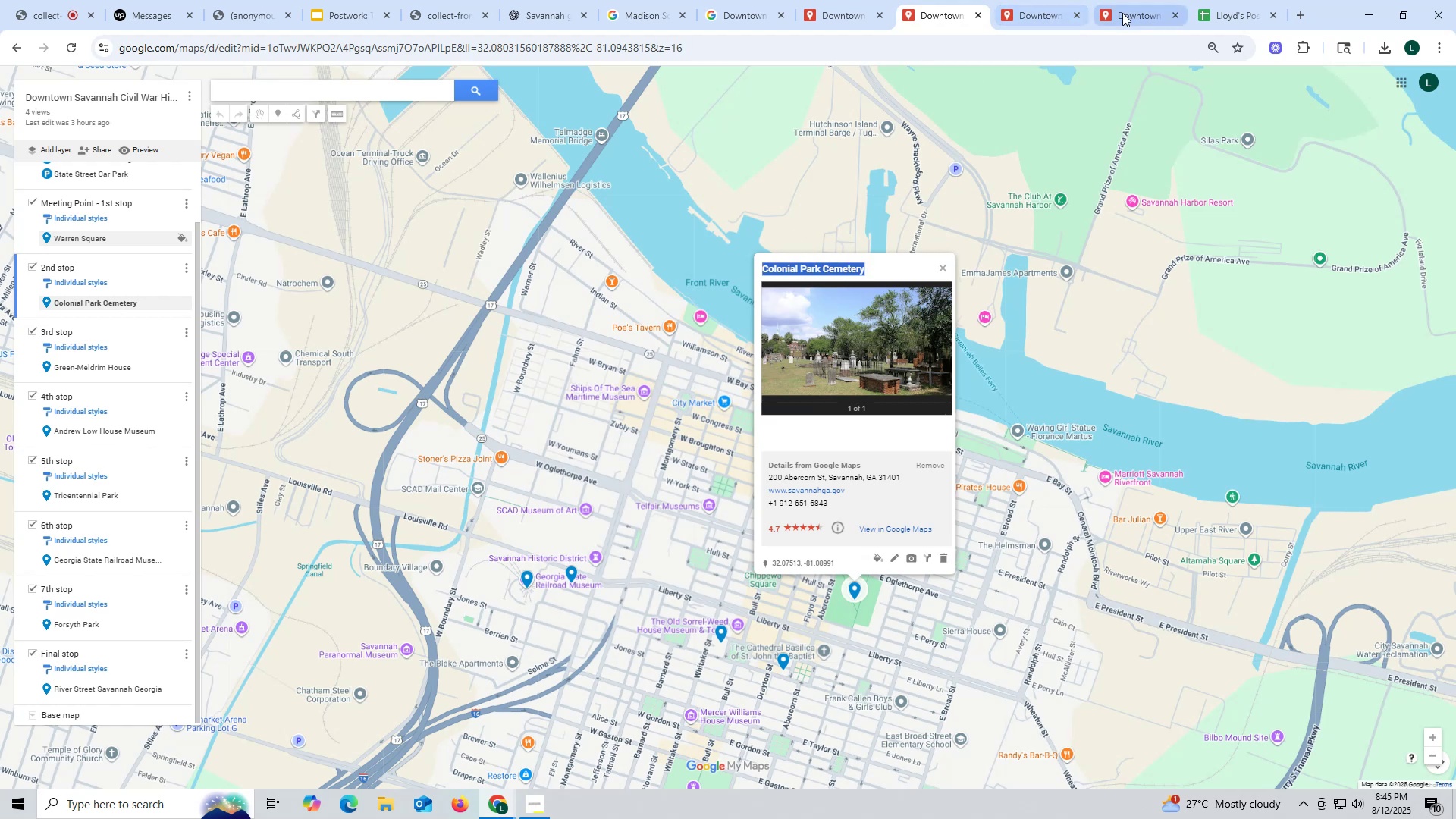 
left_click([1123, 13])
 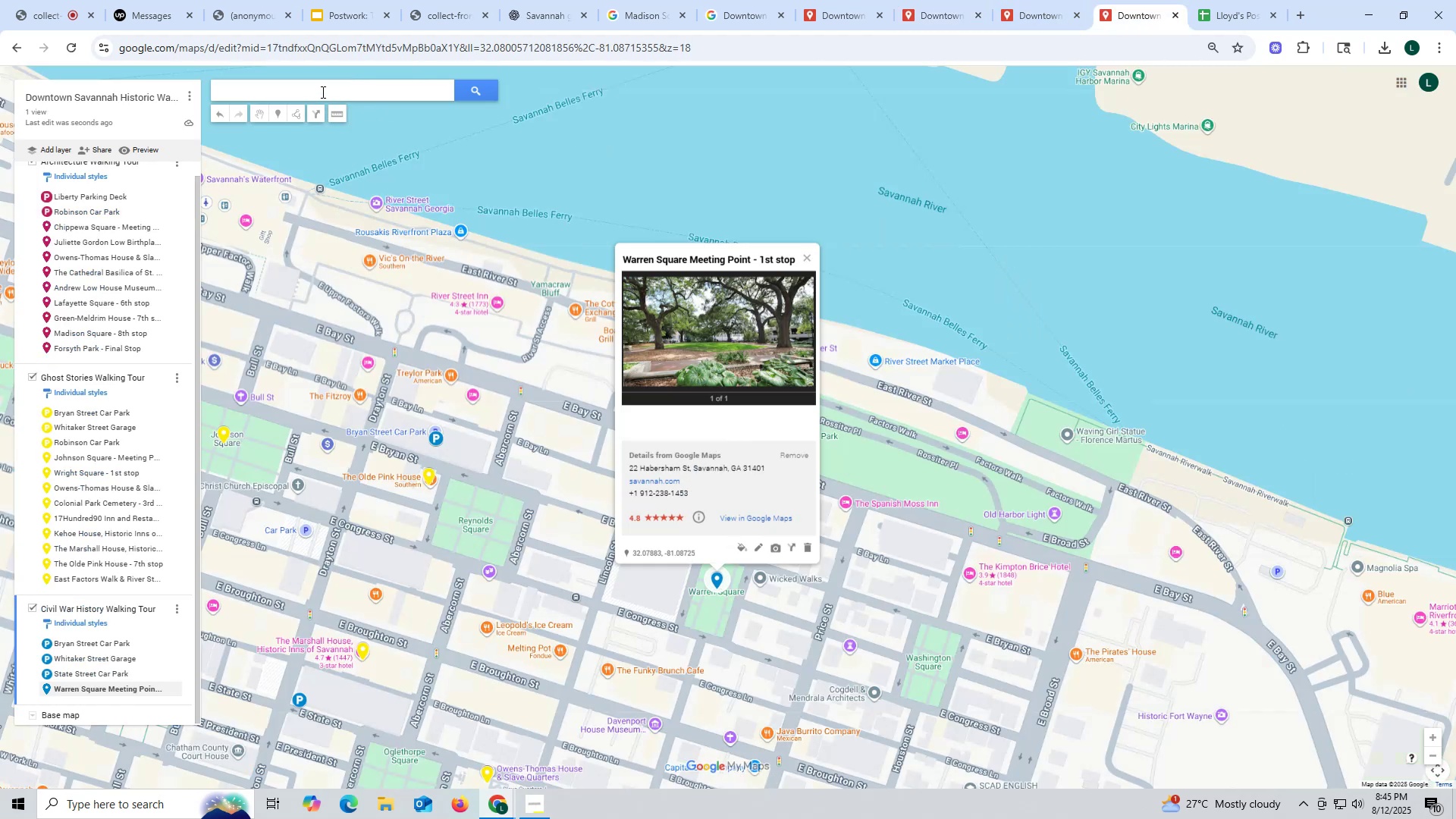 
left_click([322, 91])
 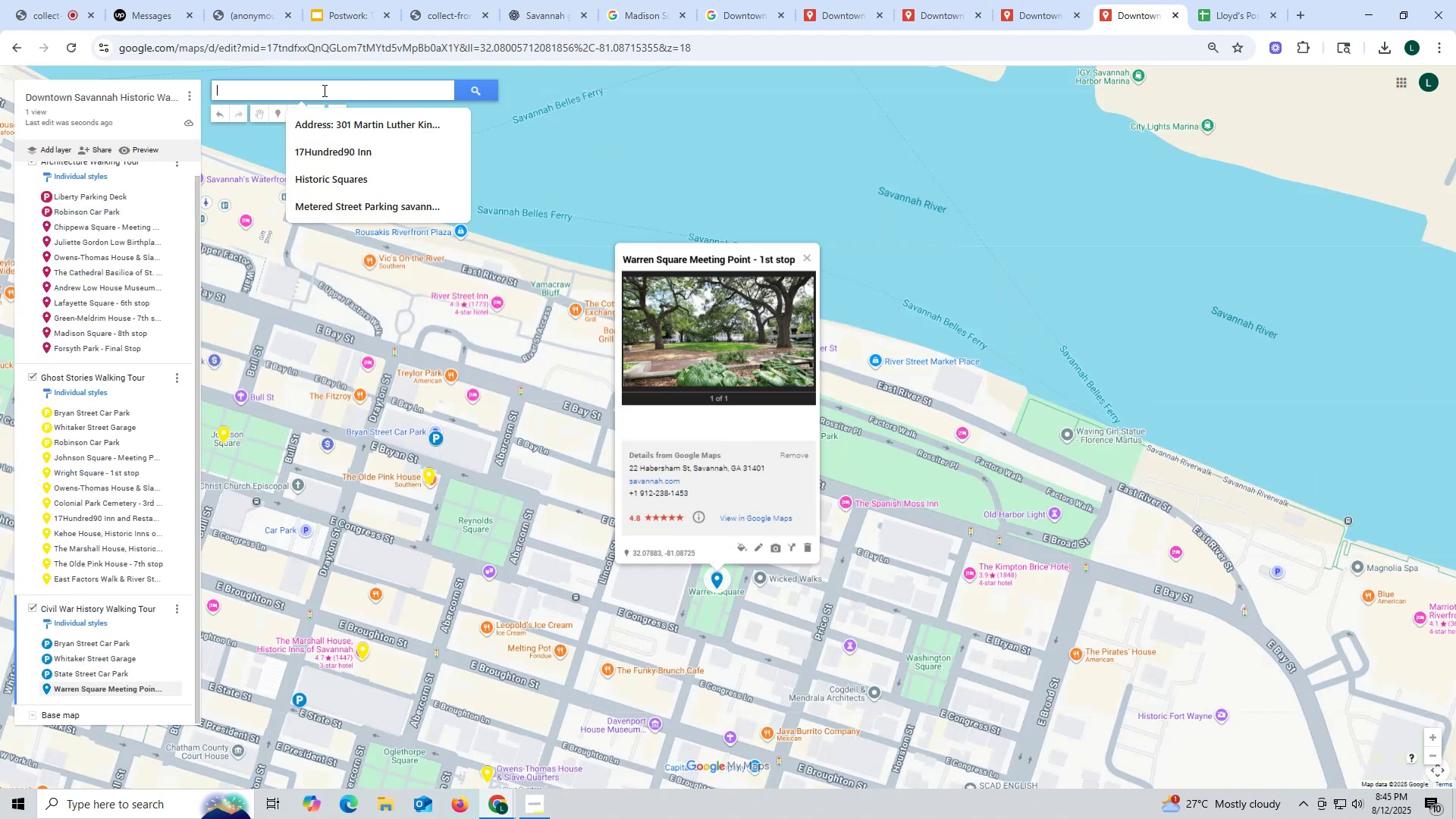 
key(Control+ControlLeft)
 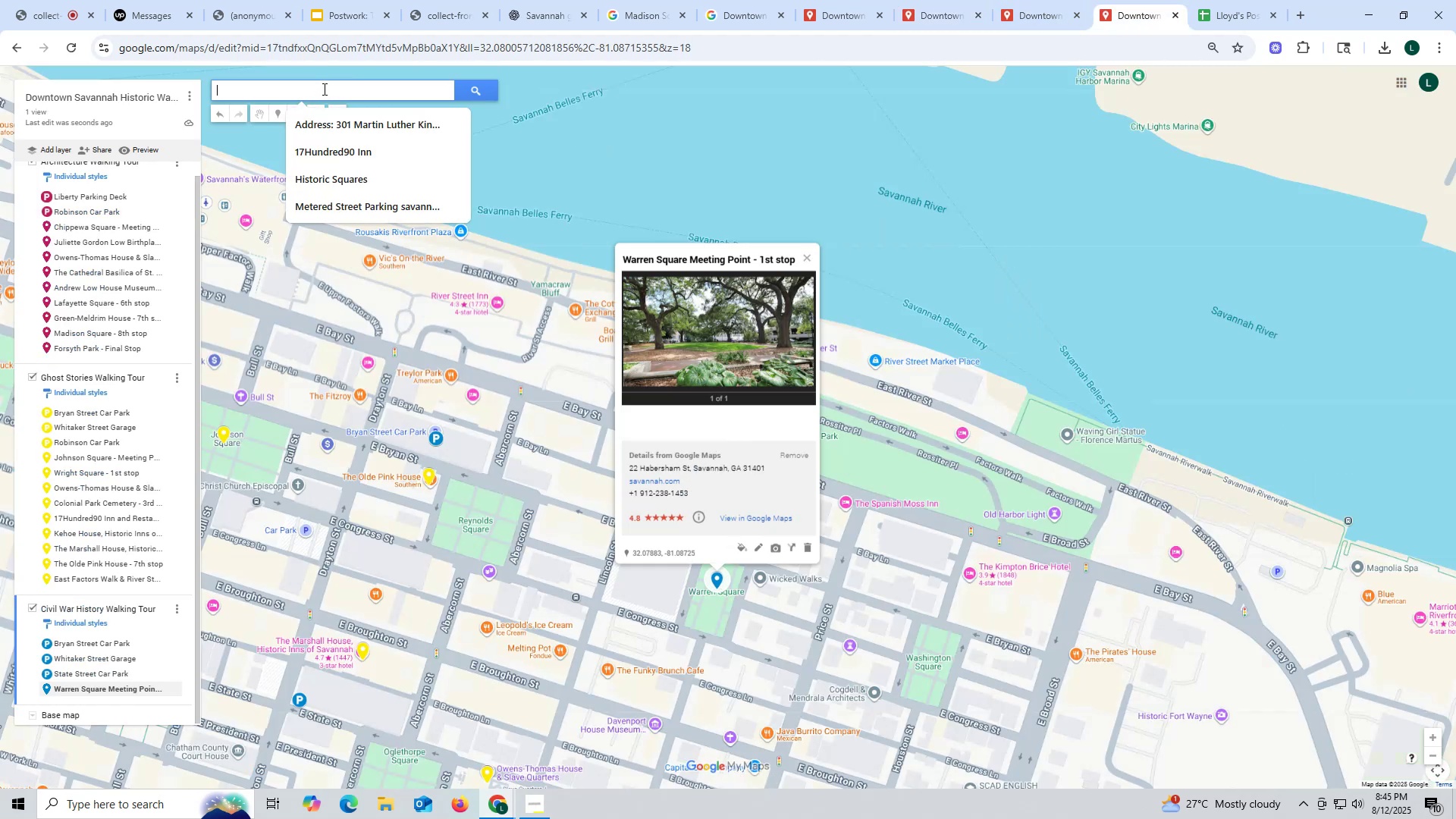 
key(Control+V)
 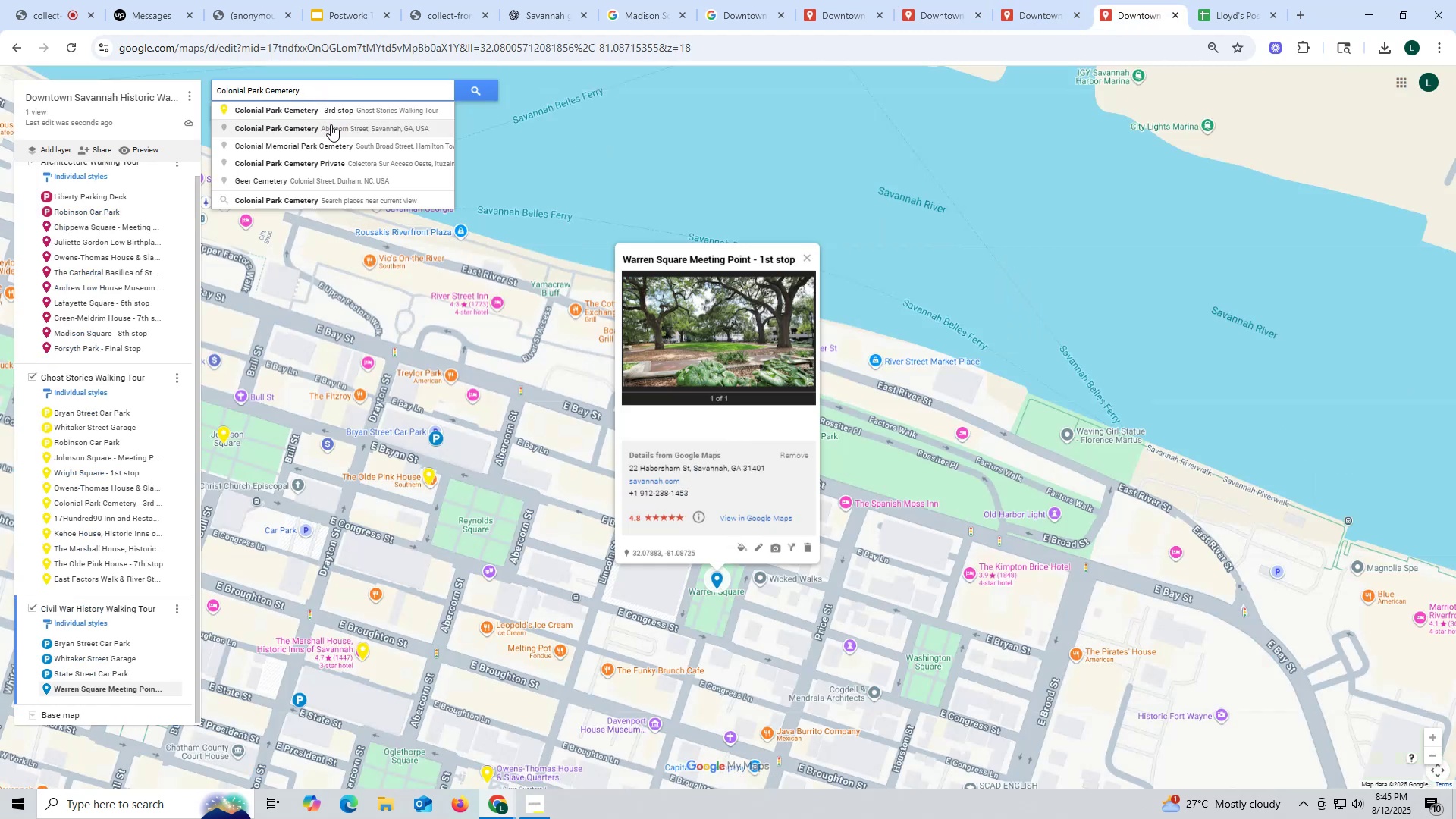 
left_click([331, 124])
 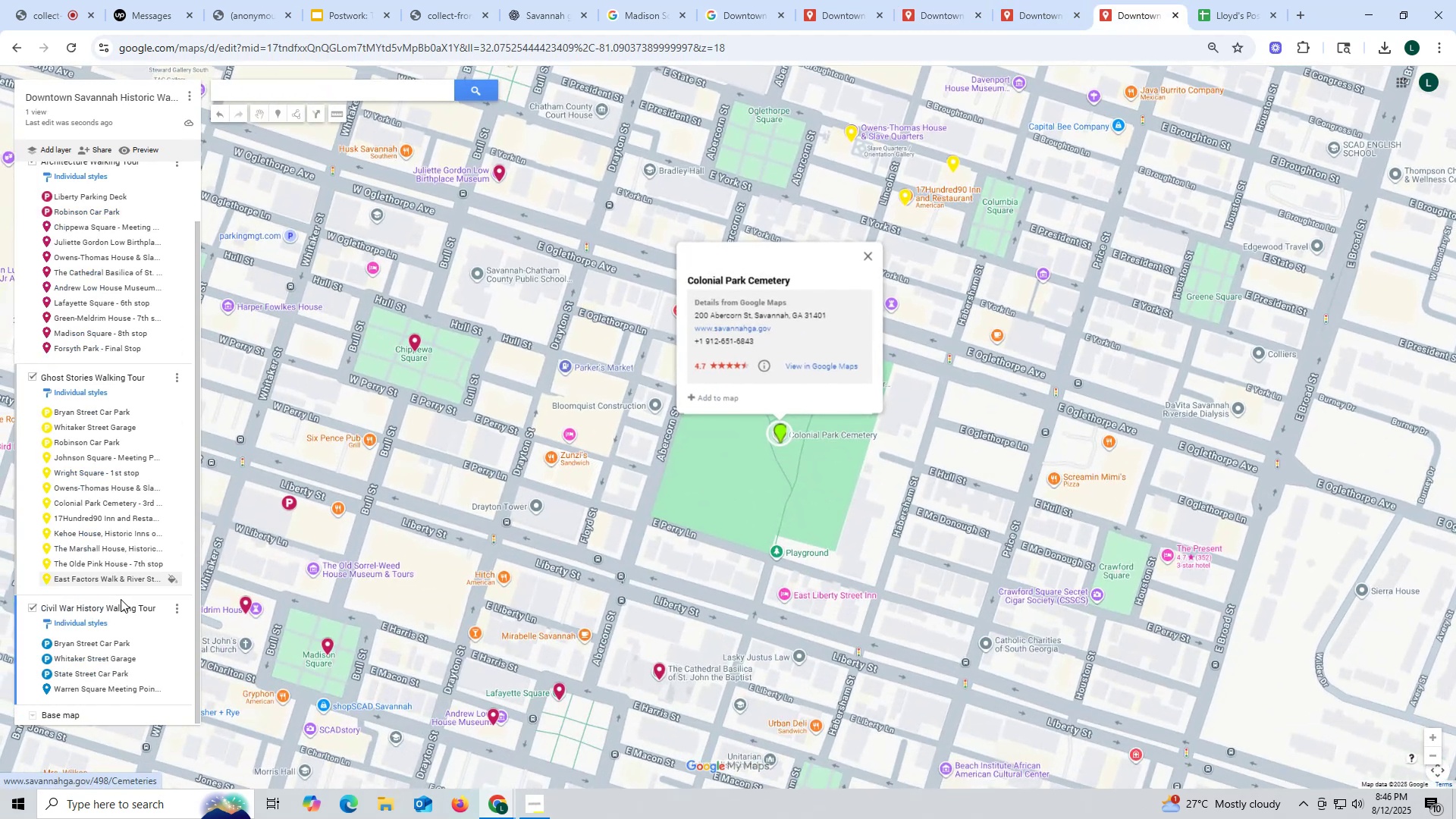 
left_click([91, 690])
 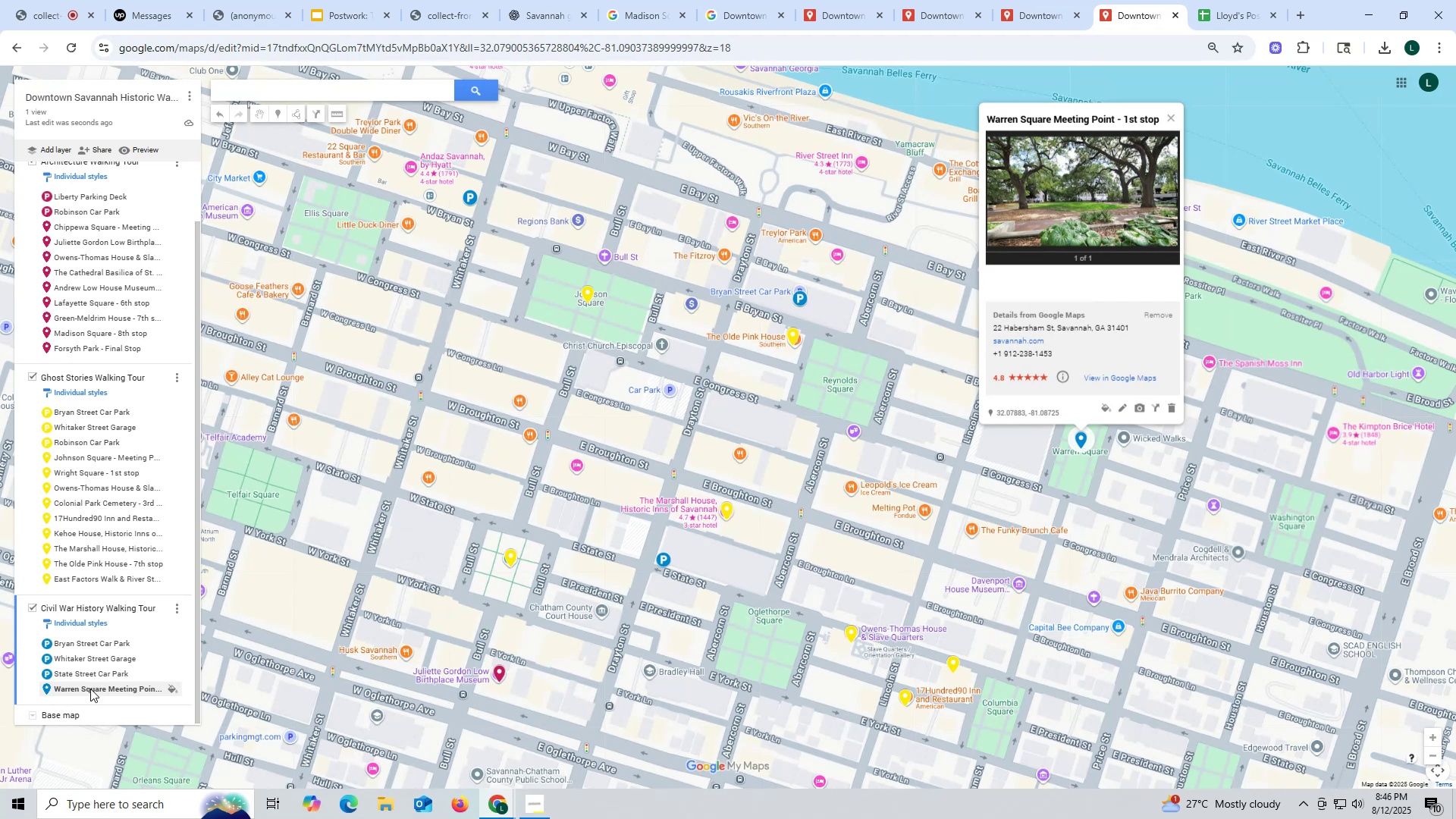 
scroll: coordinate [110, 251], scroll_direction: up, amount: 4.0
 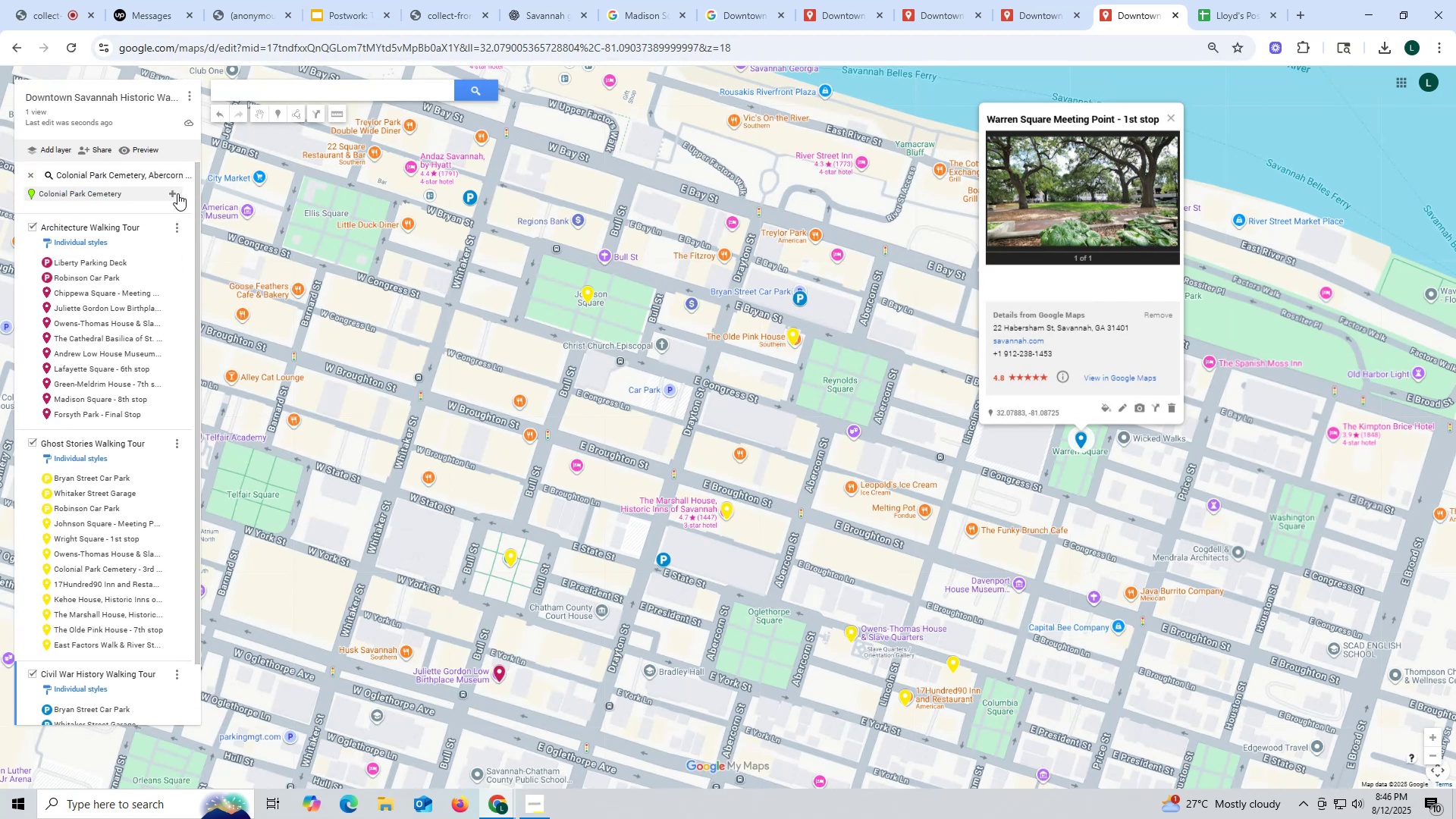 
left_click([174, 193])
 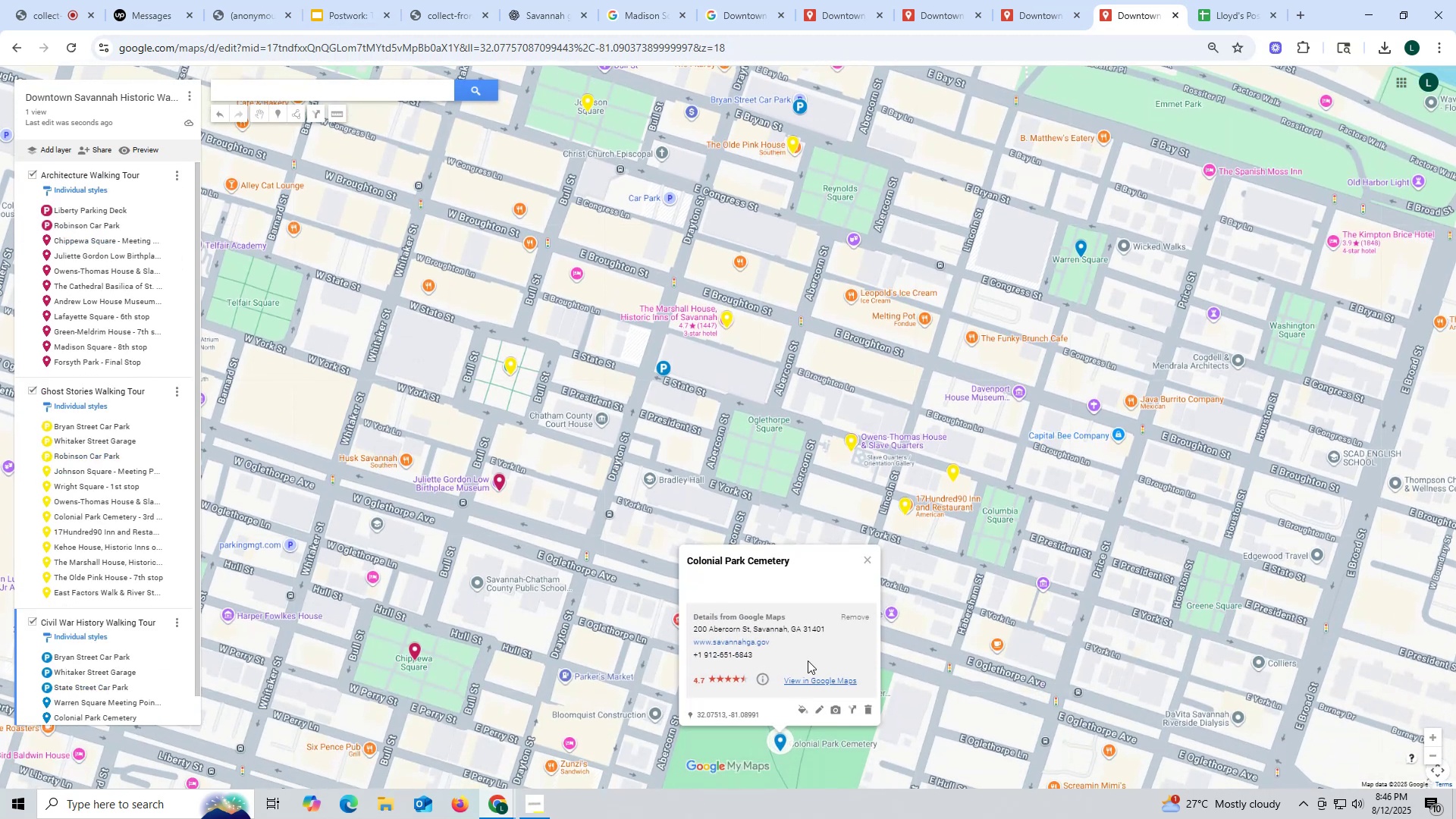 
left_click([797, 559])
 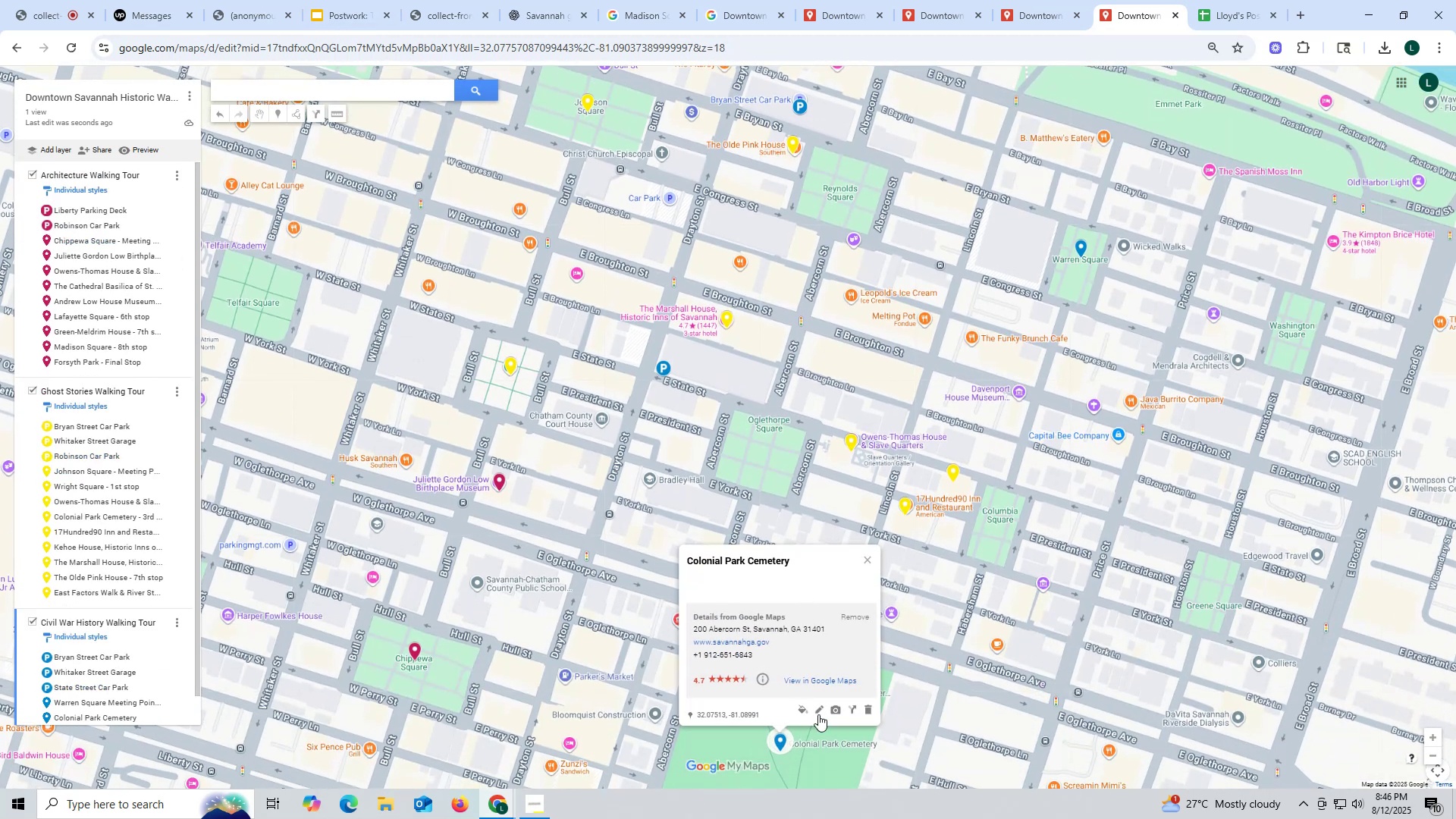 
left_click([817, 711])
 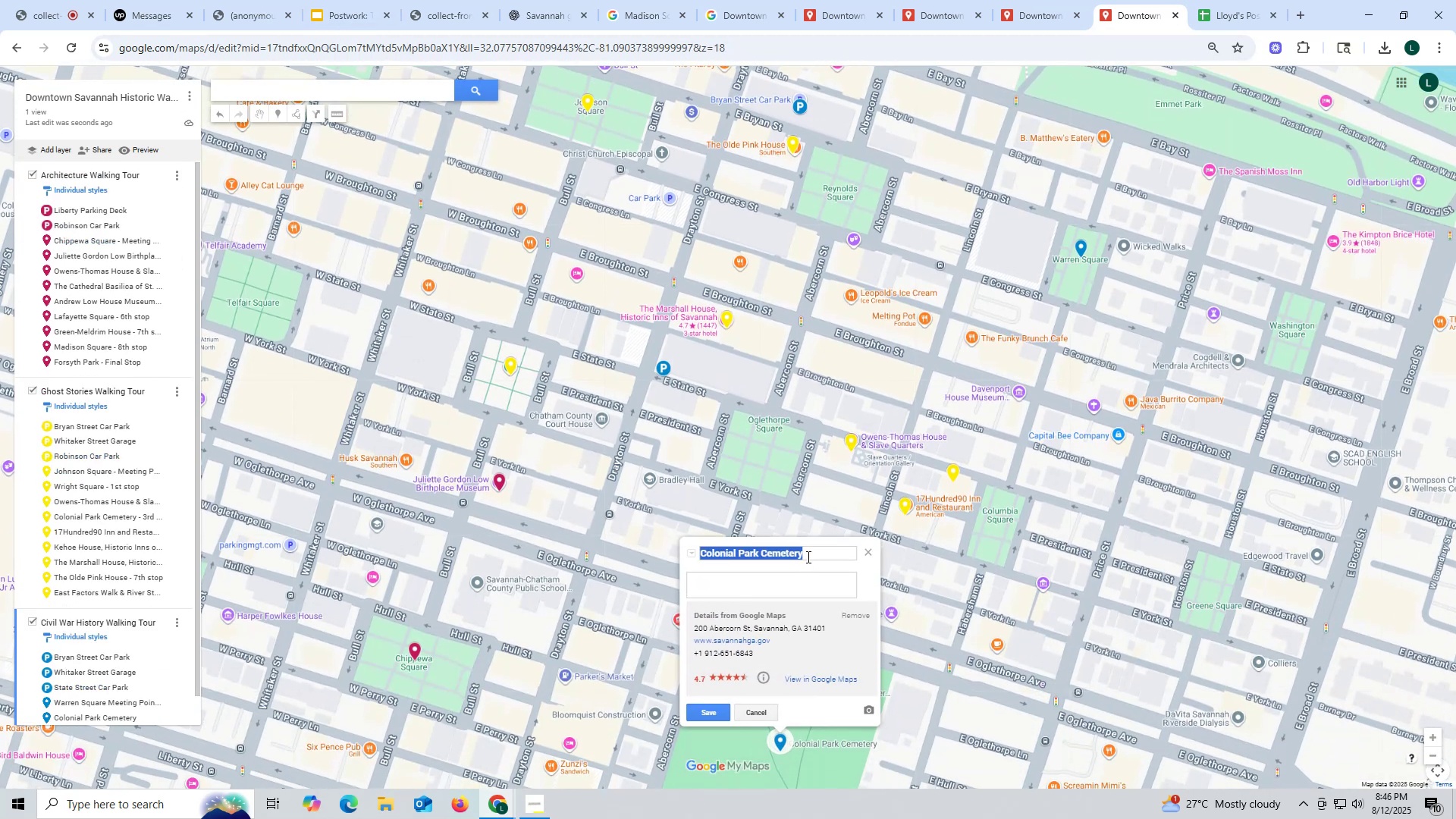 
left_click([808, 552])
 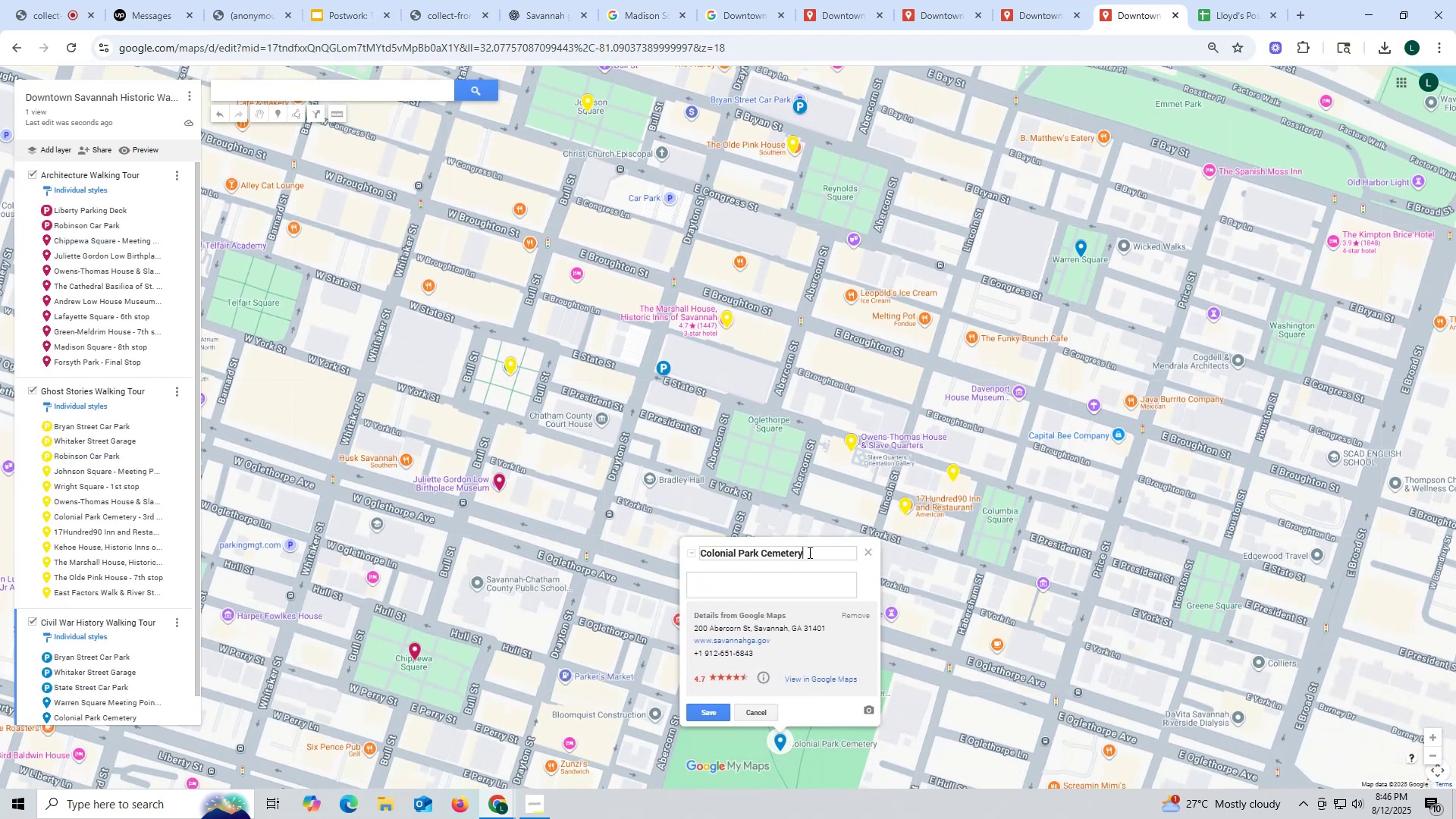 
type( - 2nd stop)
 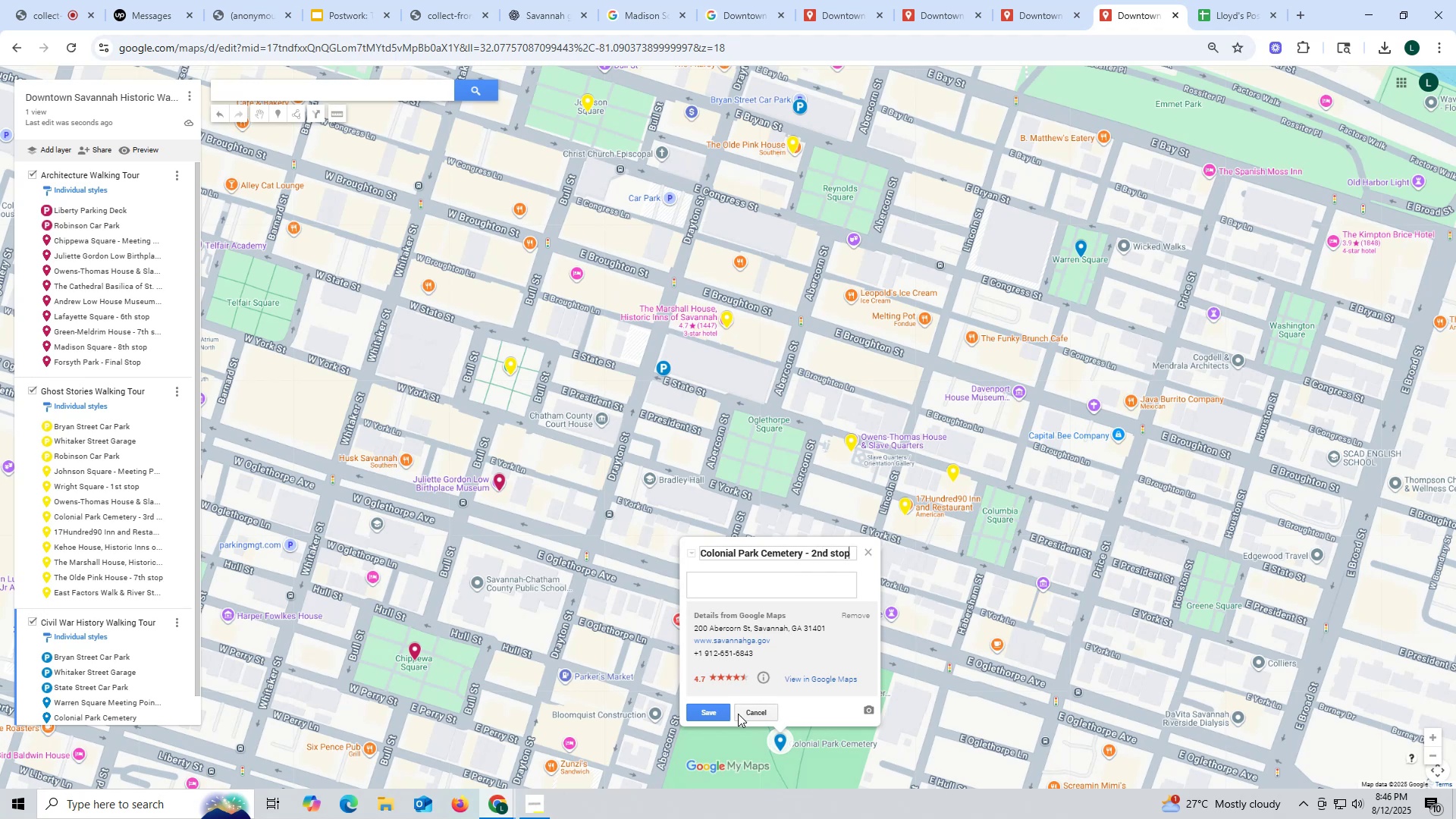 
left_click([710, 714])
 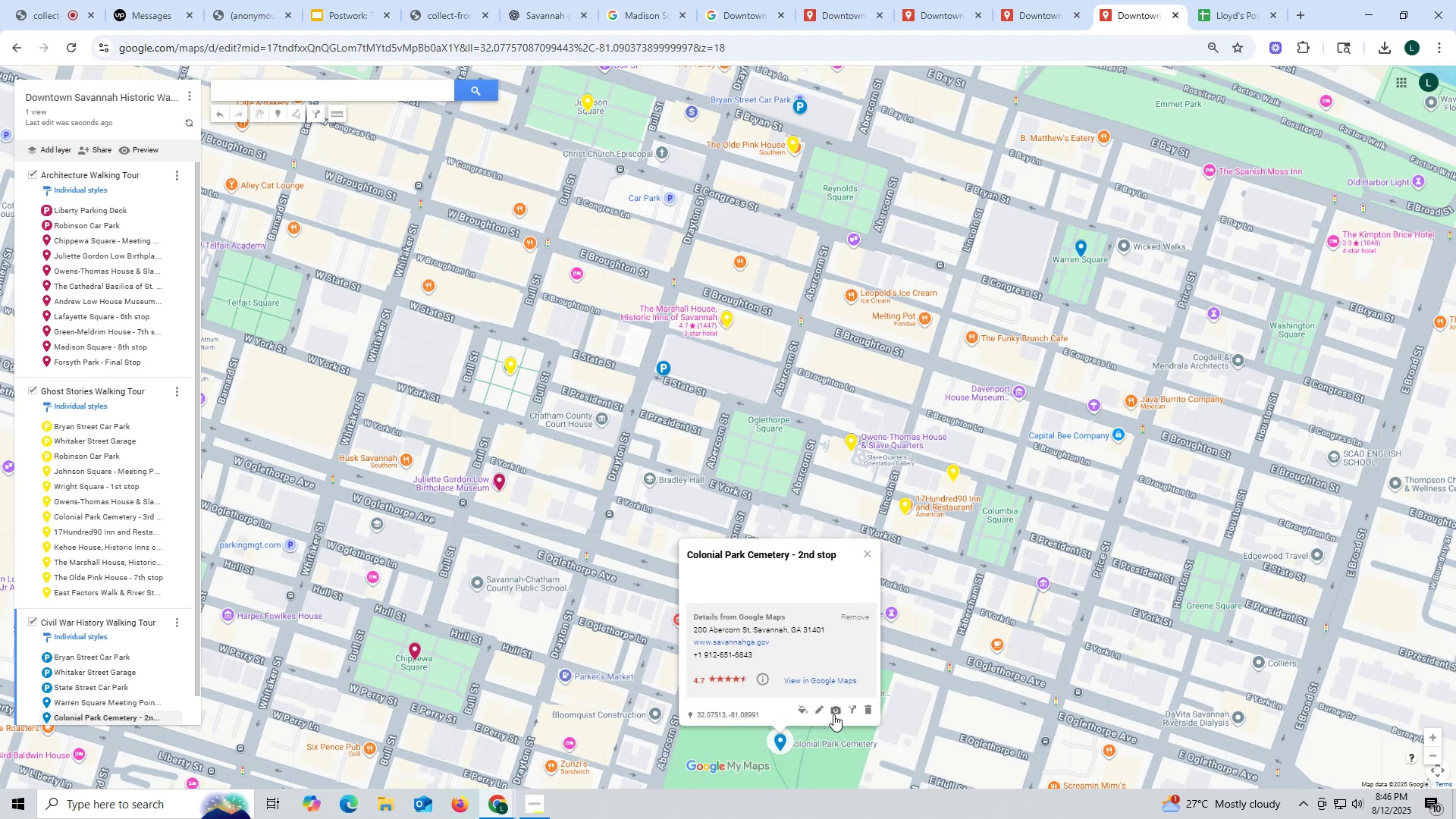 
left_click([838, 713])
 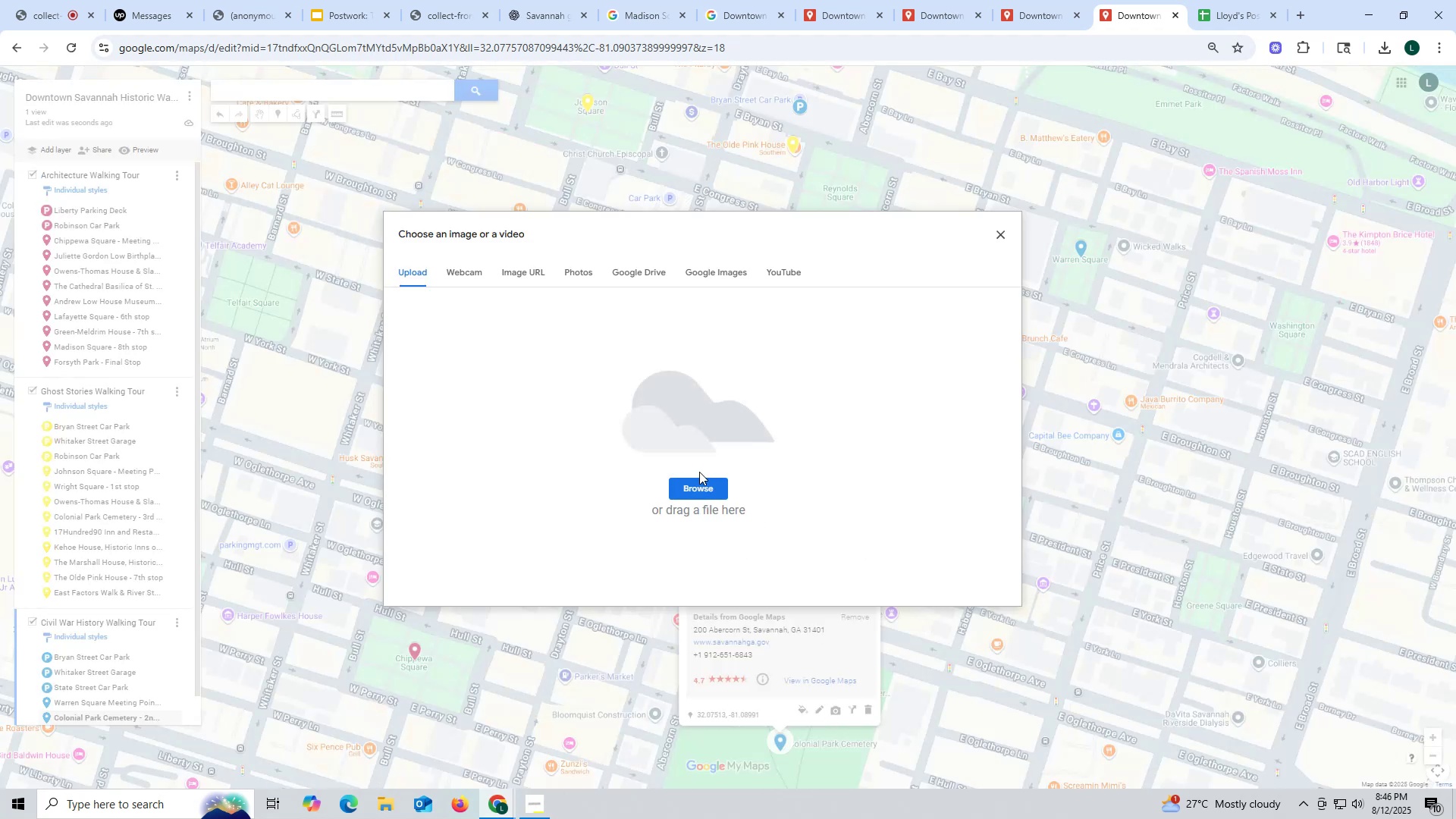 
left_click([696, 490])
 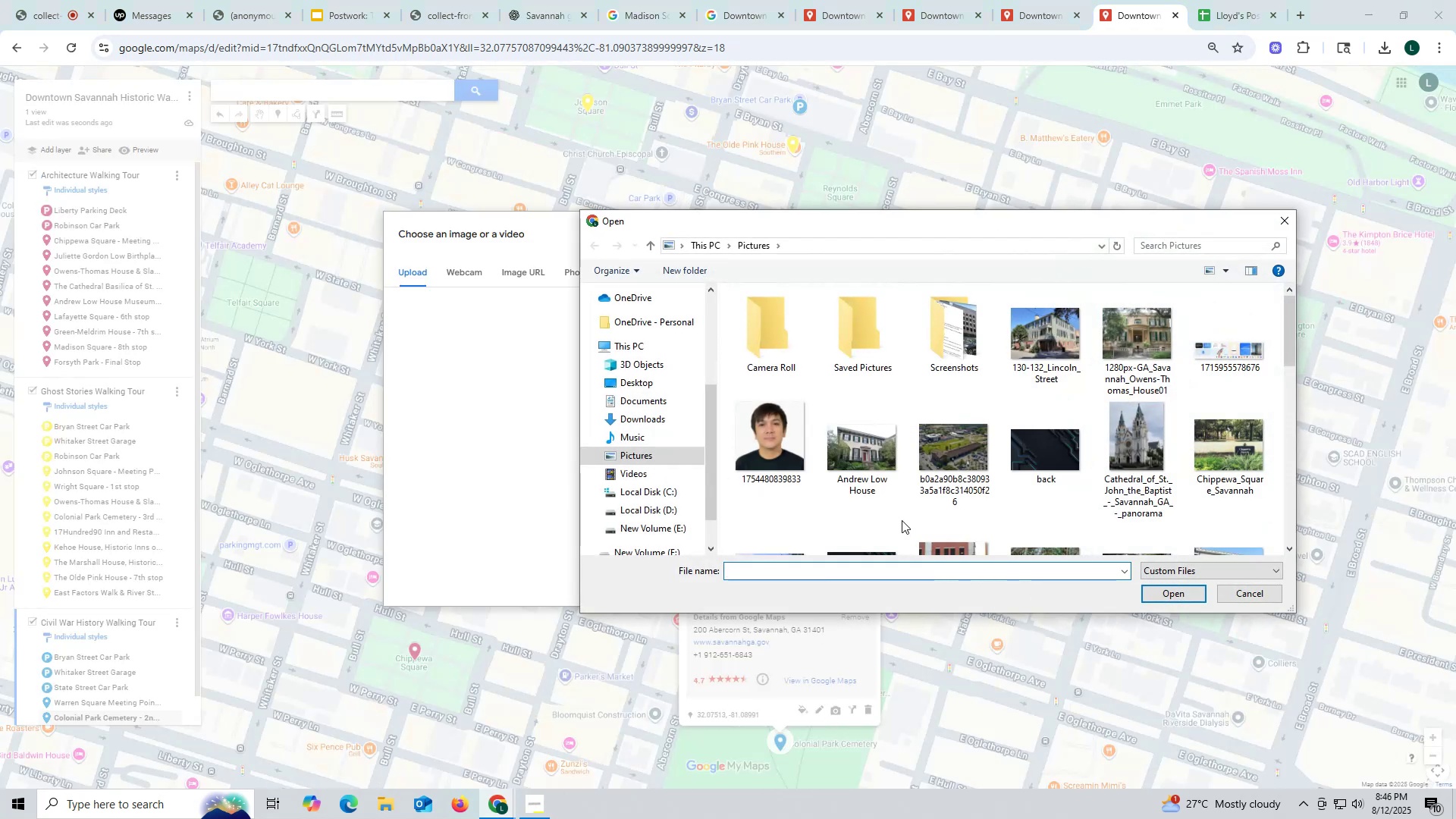 
scroll: coordinate [920, 503], scroll_direction: down, amount: 1.0
 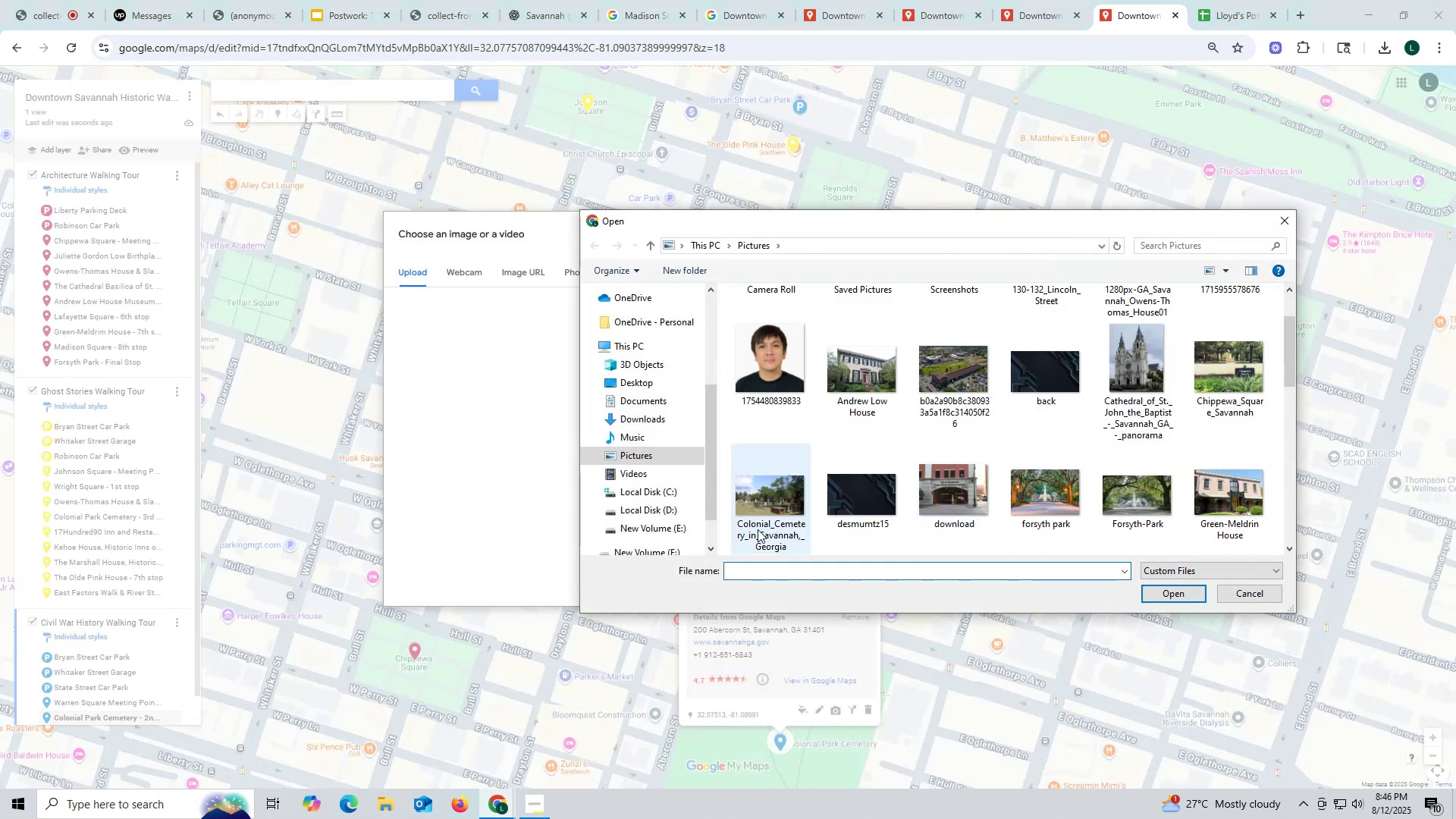 
left_click([754, 507])
 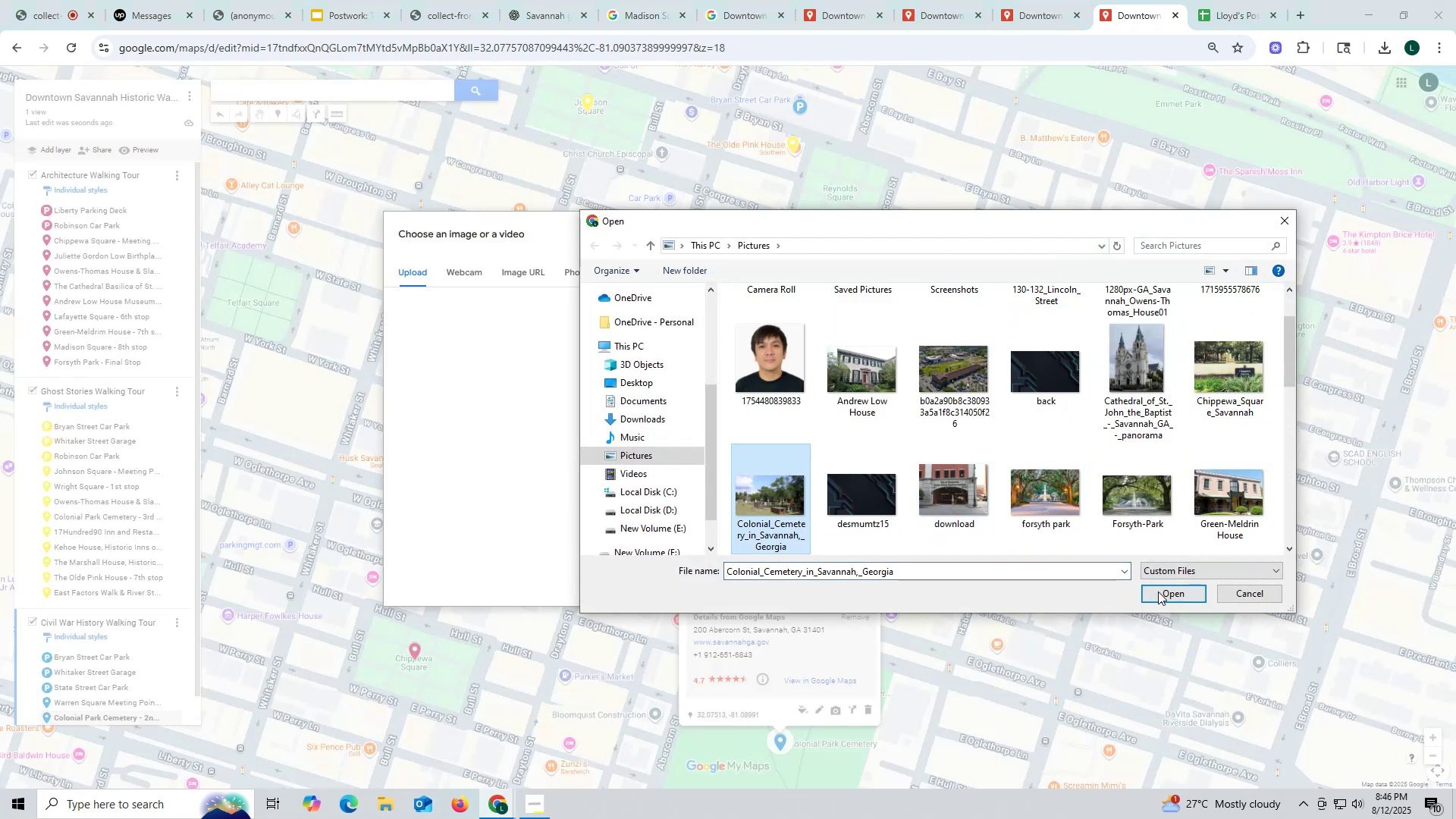 
left_click([1162, 592])
 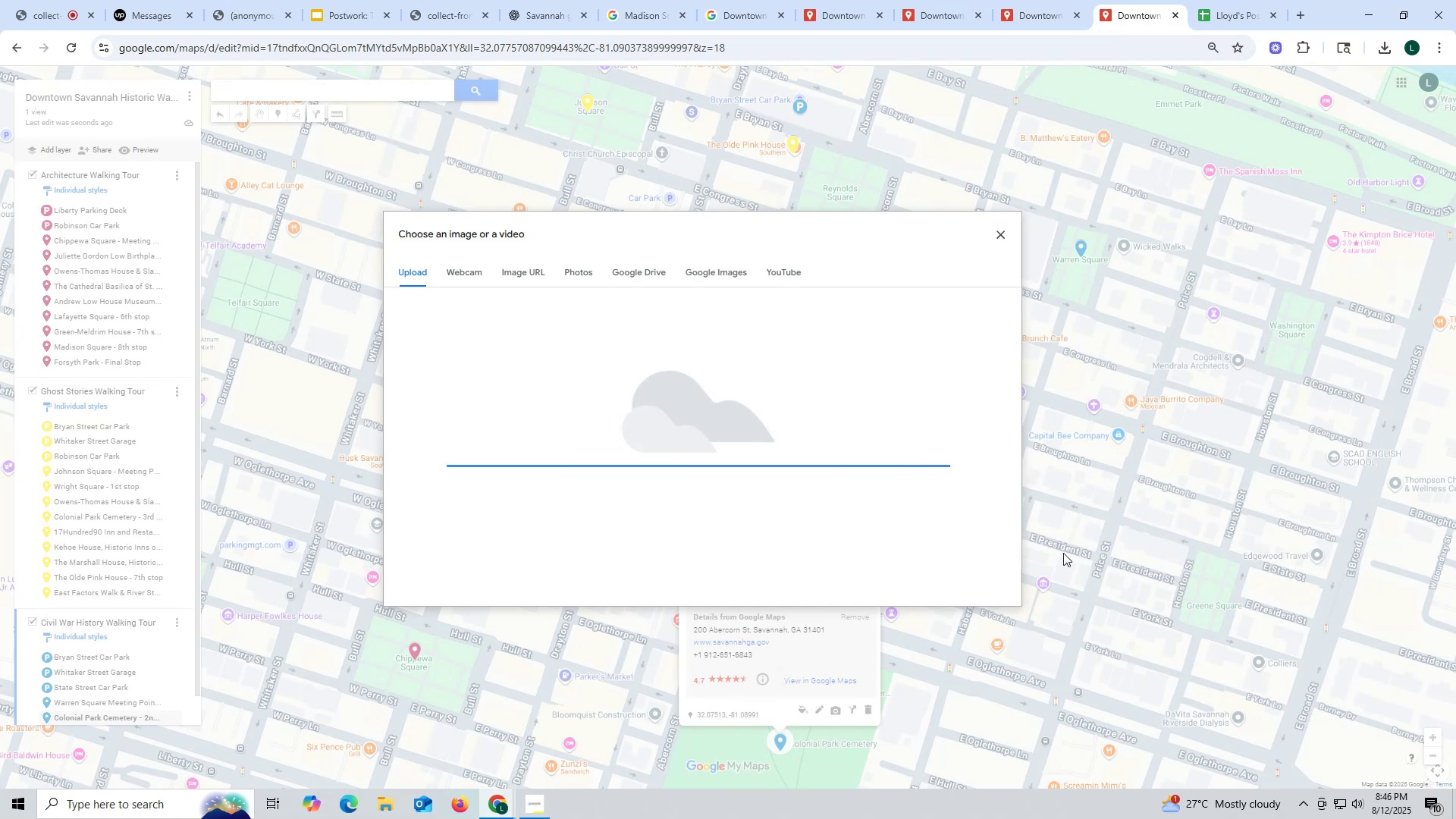 
mouse_move([1035, 544])
 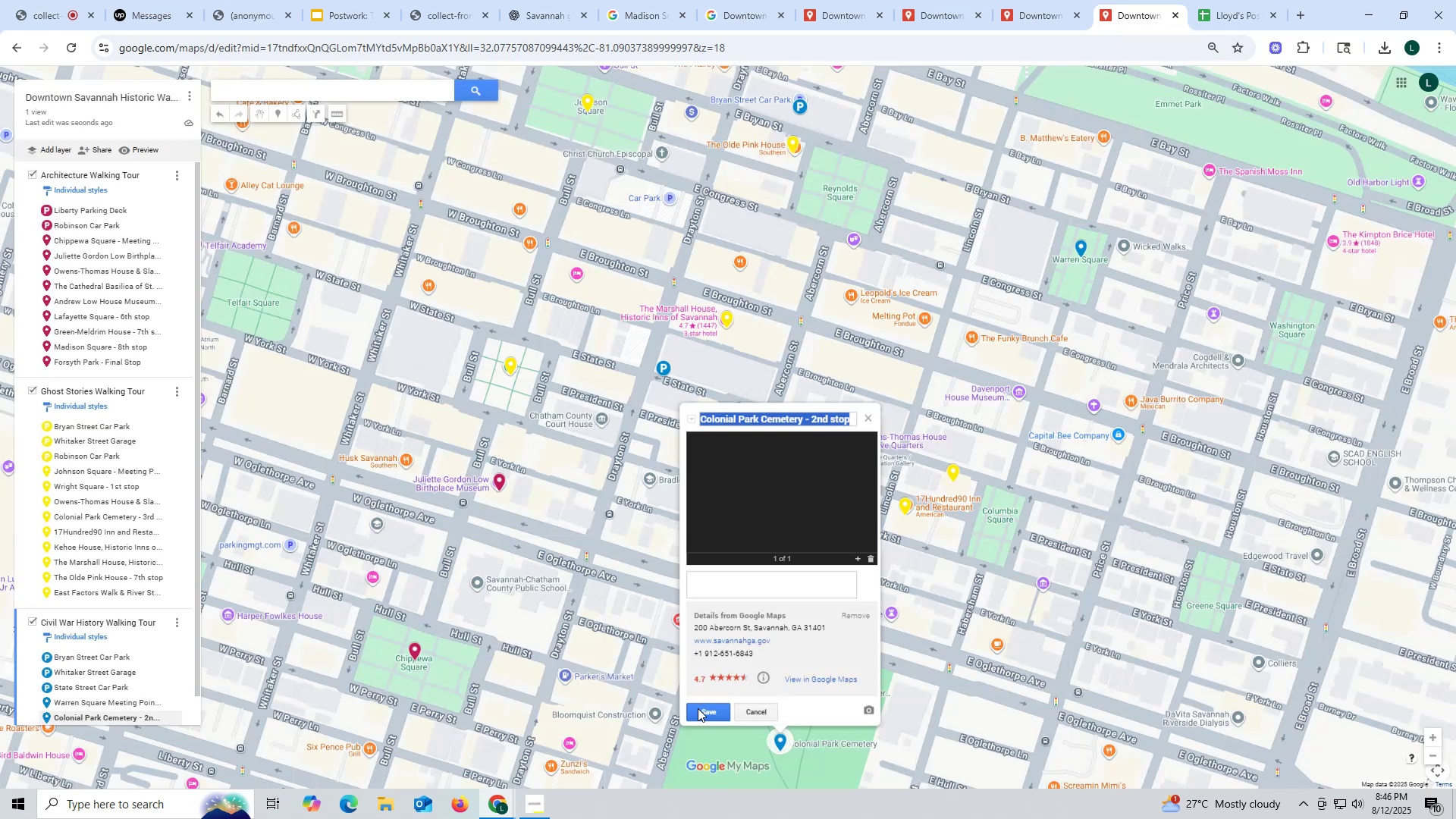 
left_click([698, 713])
 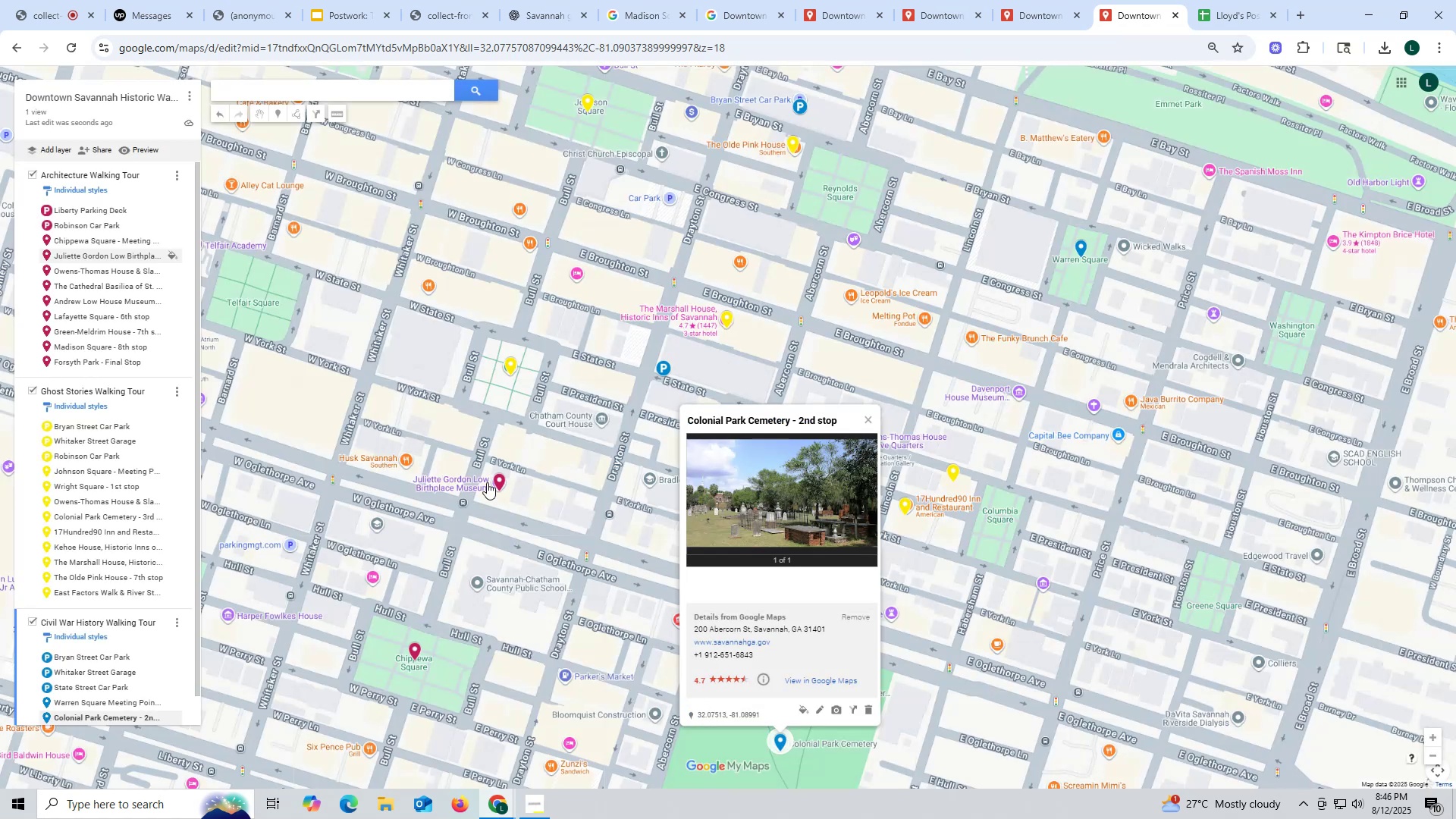 
scroll: coordinate [168, 561], scroll_direction: down, amount: 3.0
 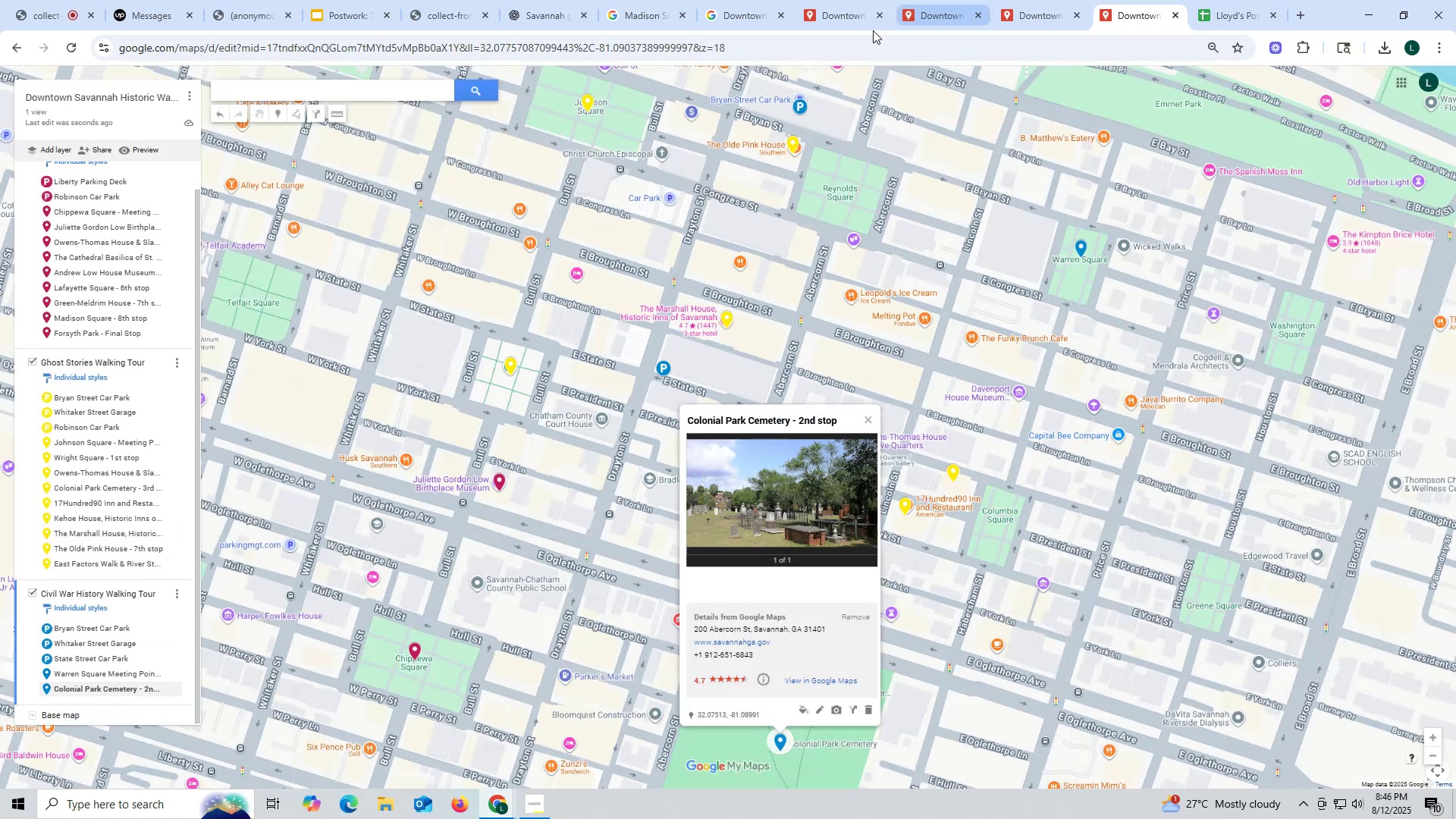 
left_click([1033, 18])
 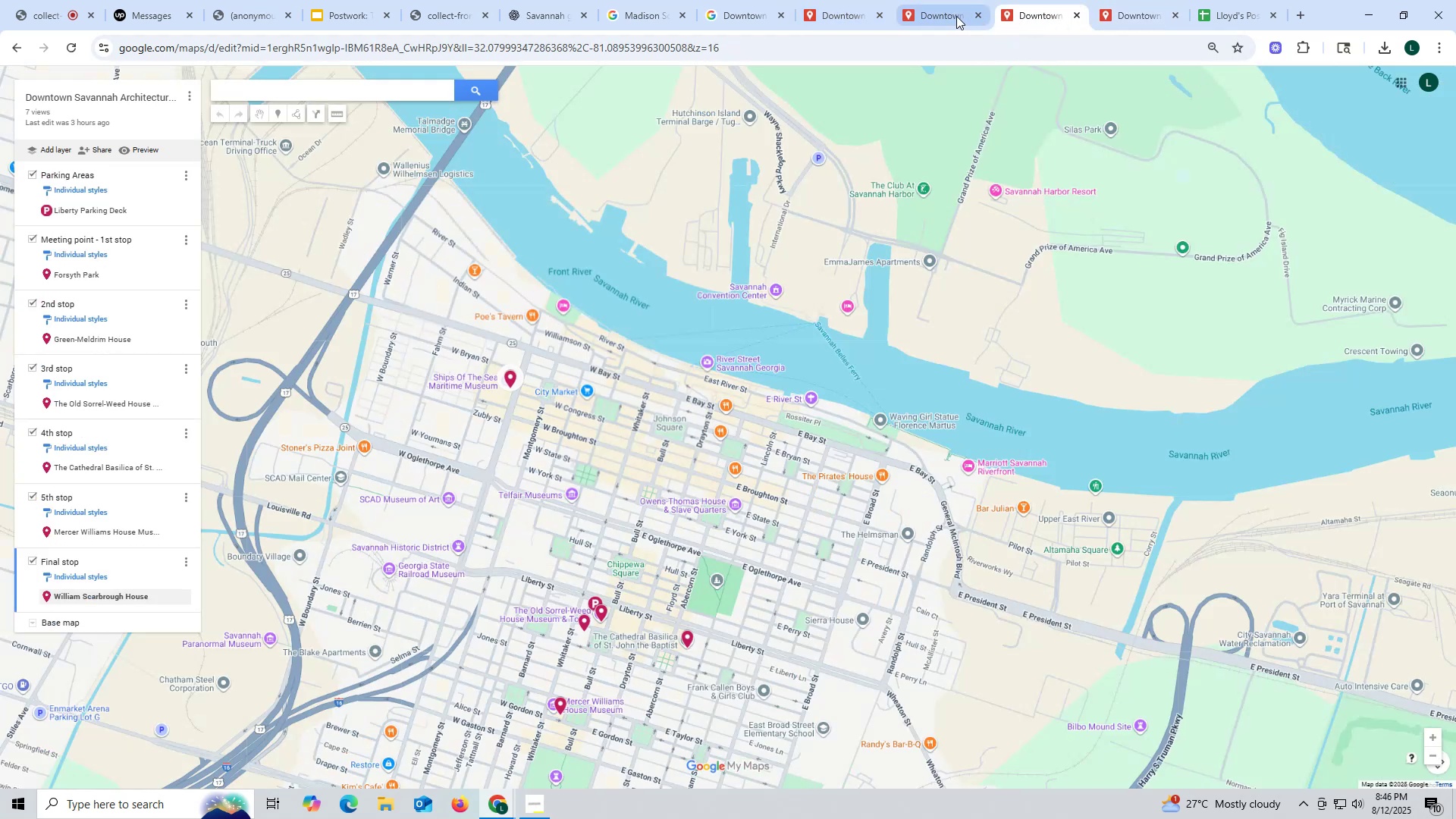 
left_click([952, 14])
 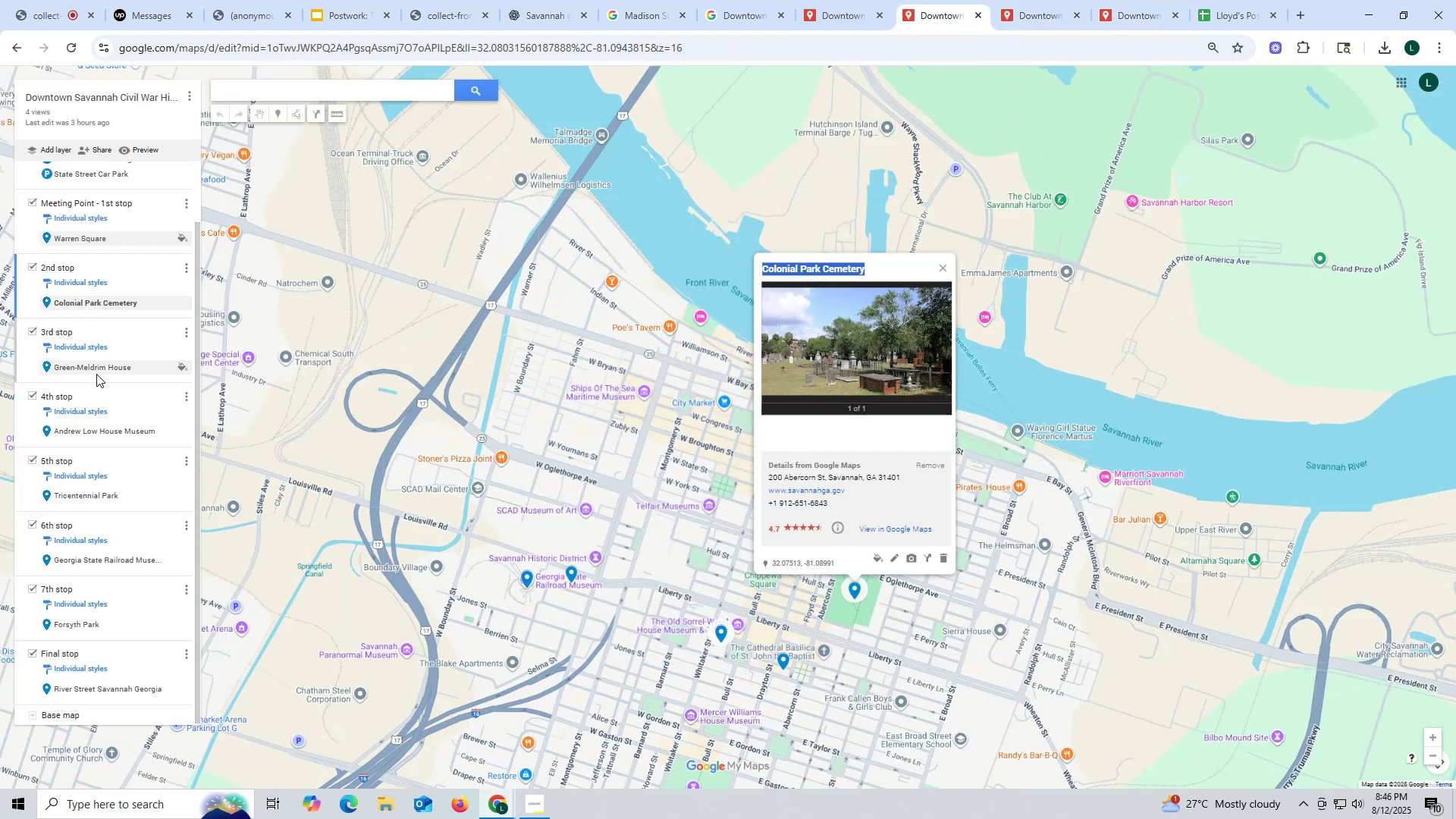 
left_click([96, 367])
 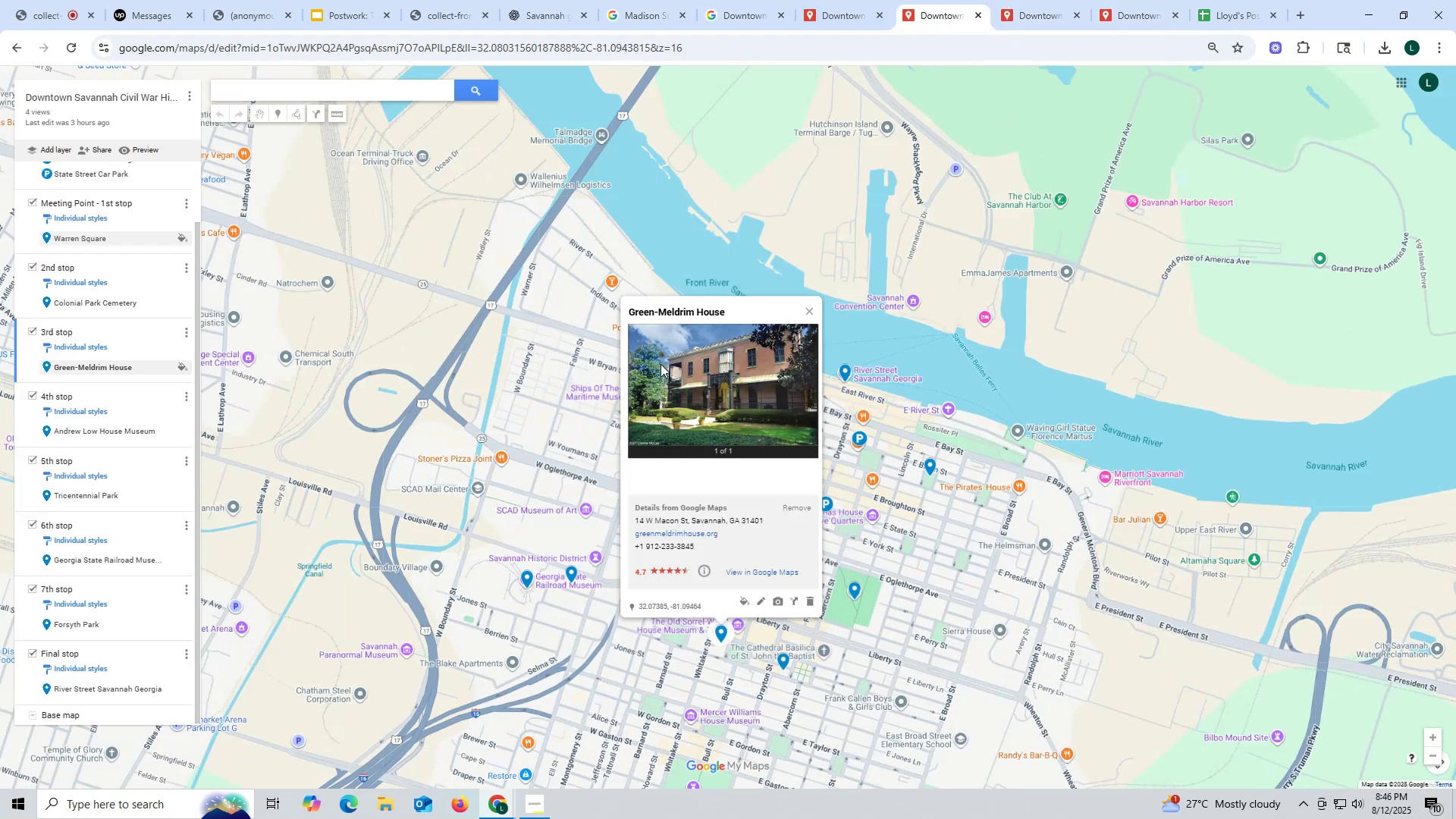 
wait(5.03)
 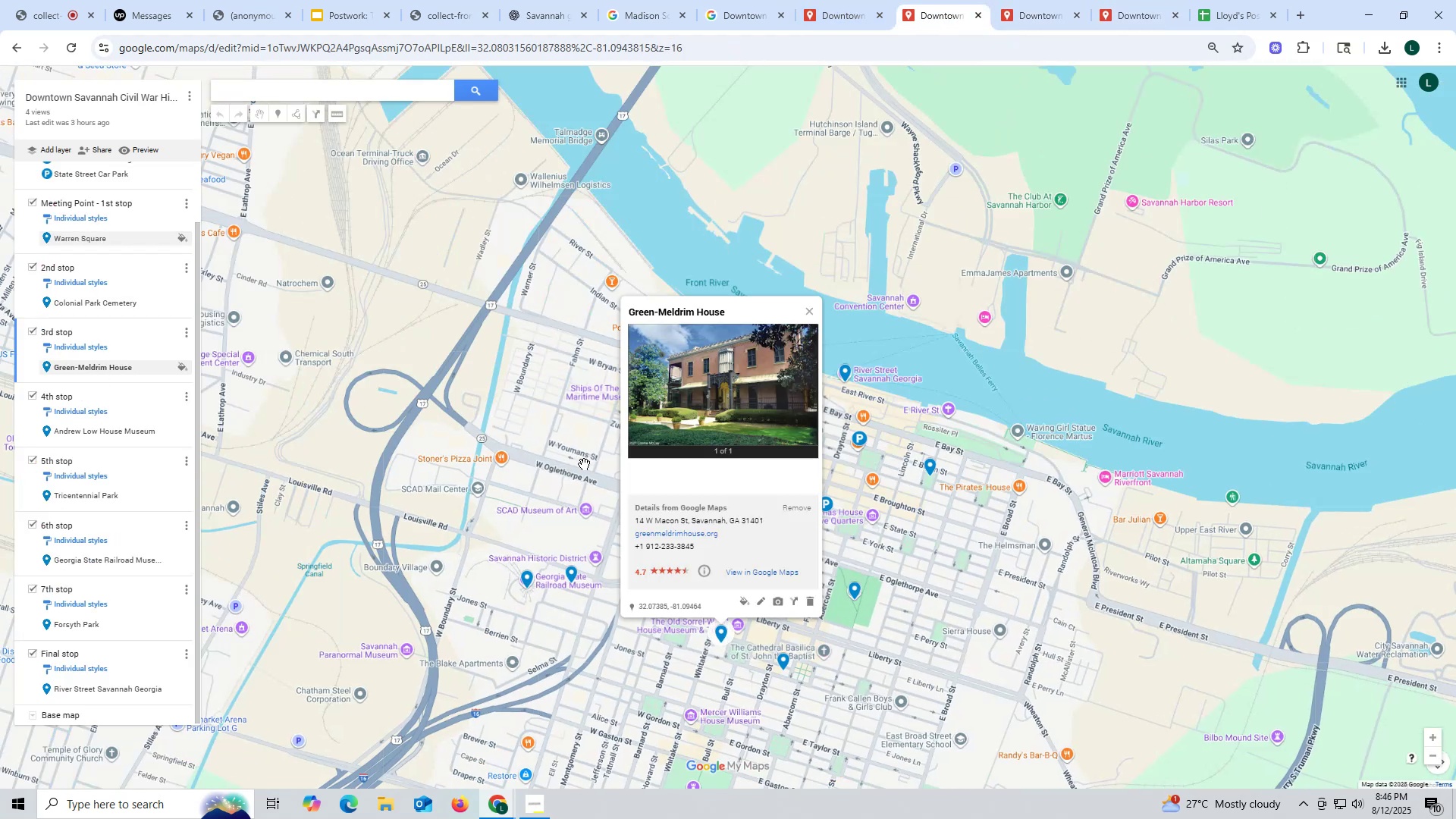 
left_click_drag(start_coordinate=[625, 310], to_coordinate=[734, 309])
 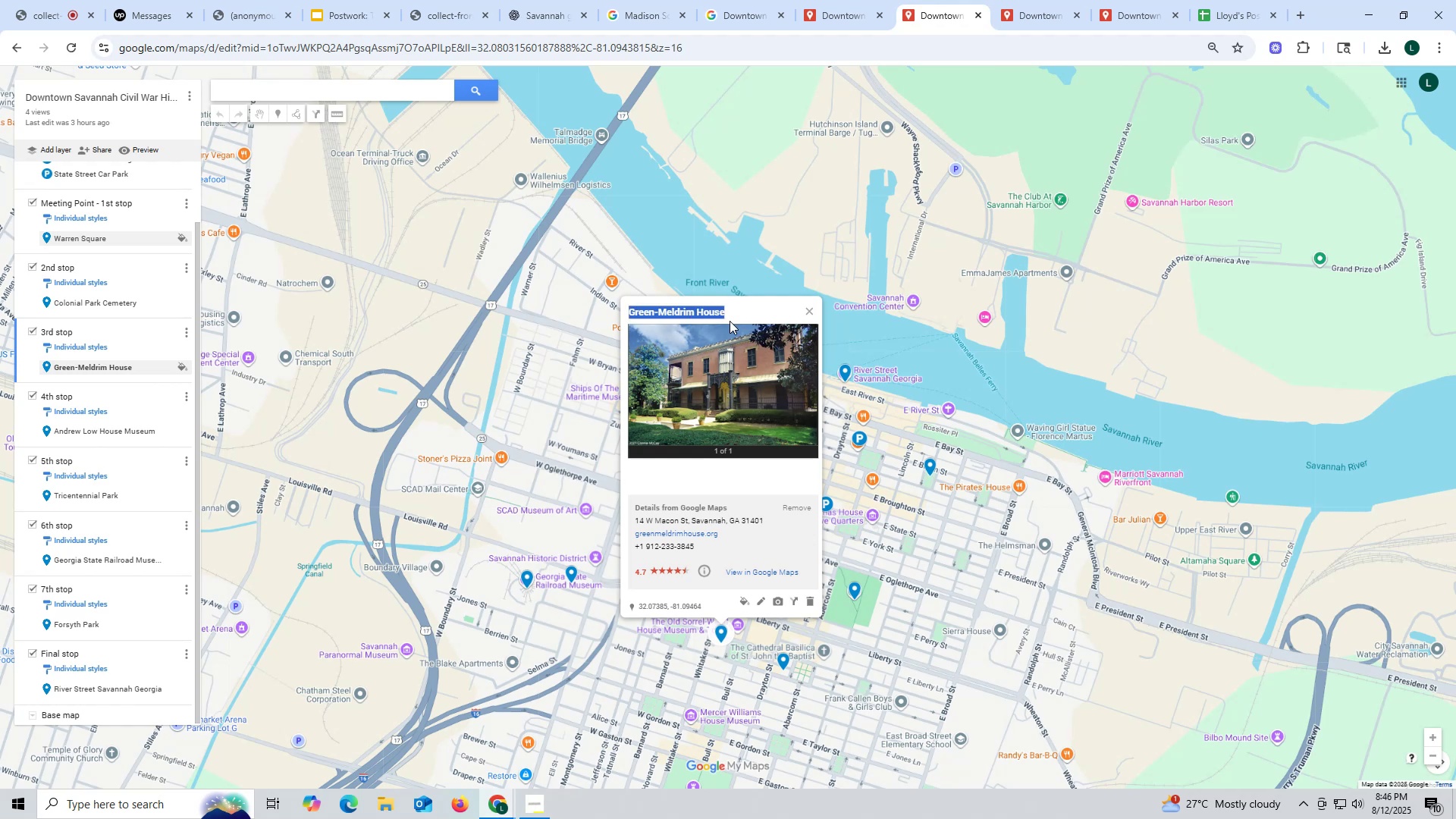 
key(Control+ControlLeft)
 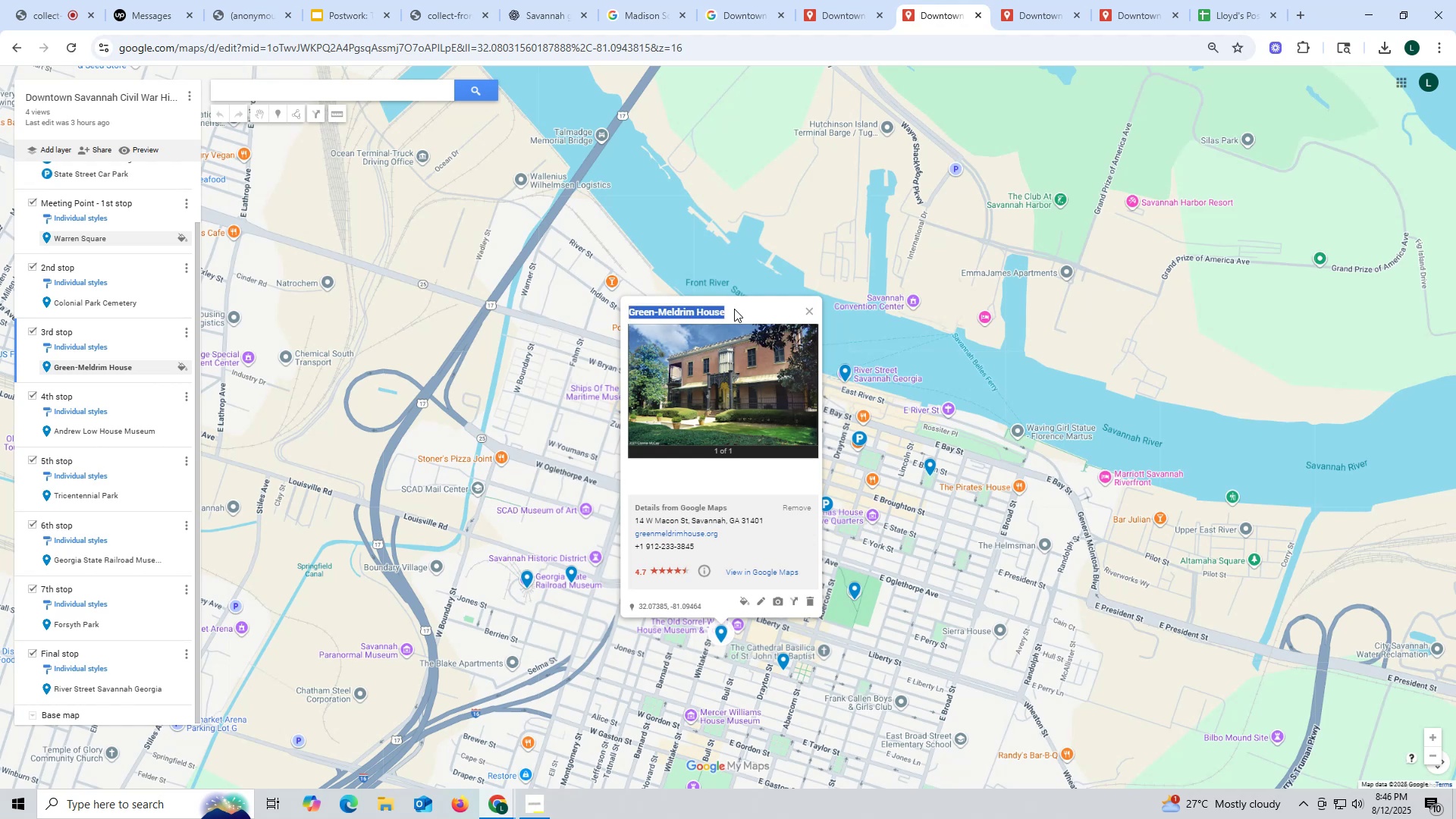 
key(Control+C)
 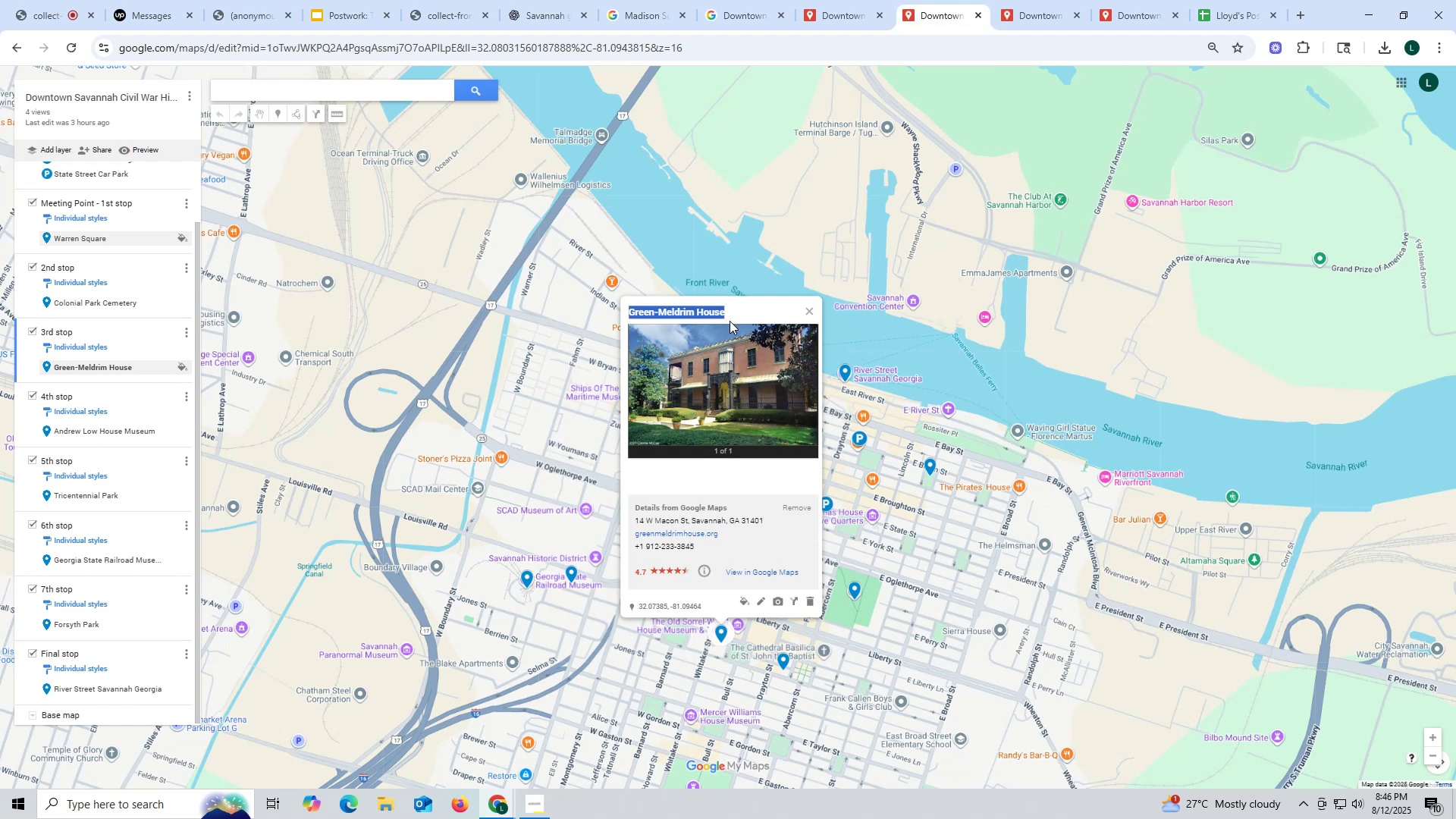 
key(Control+ControlLeft)
 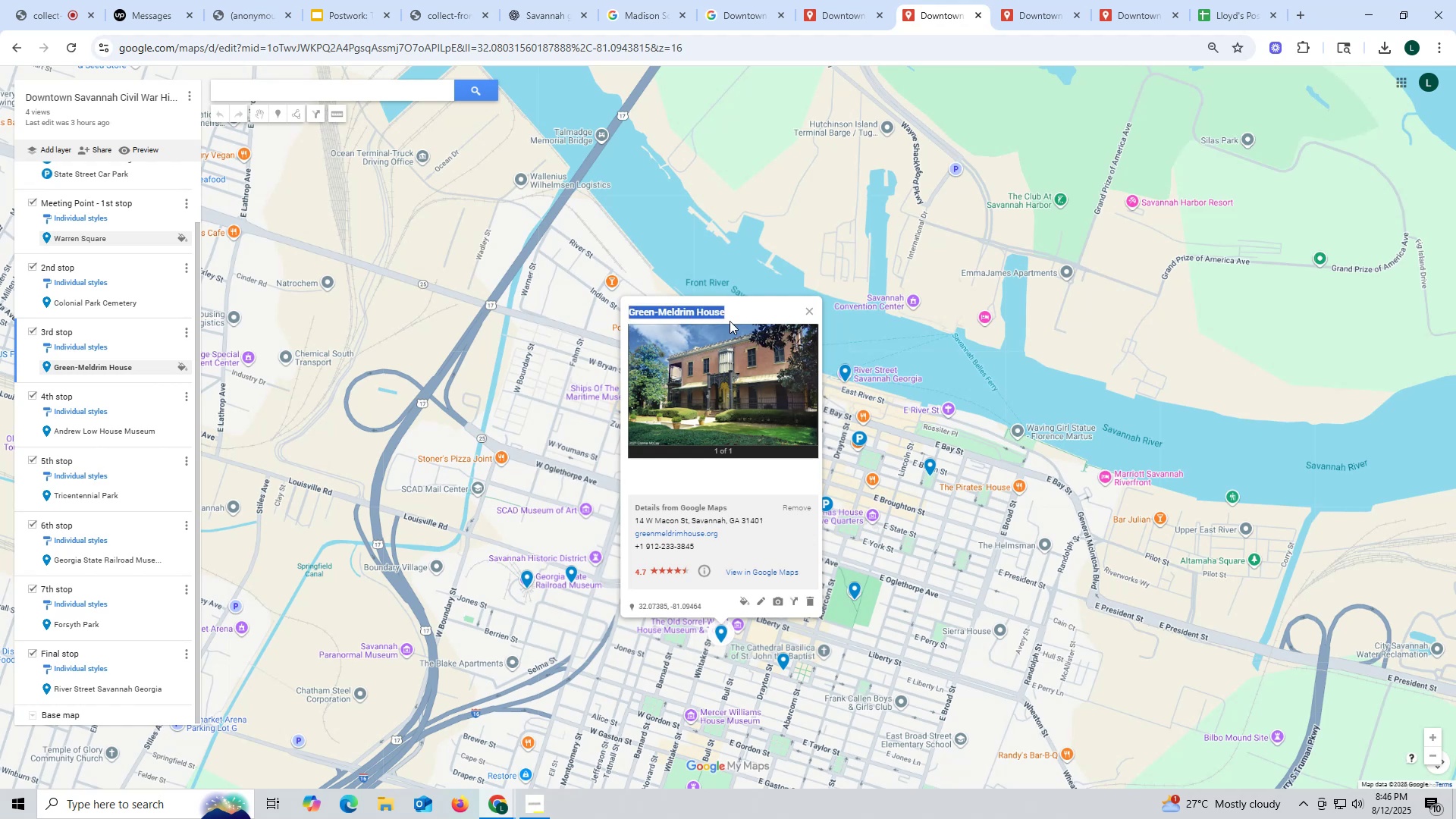 
key(Control+C)
 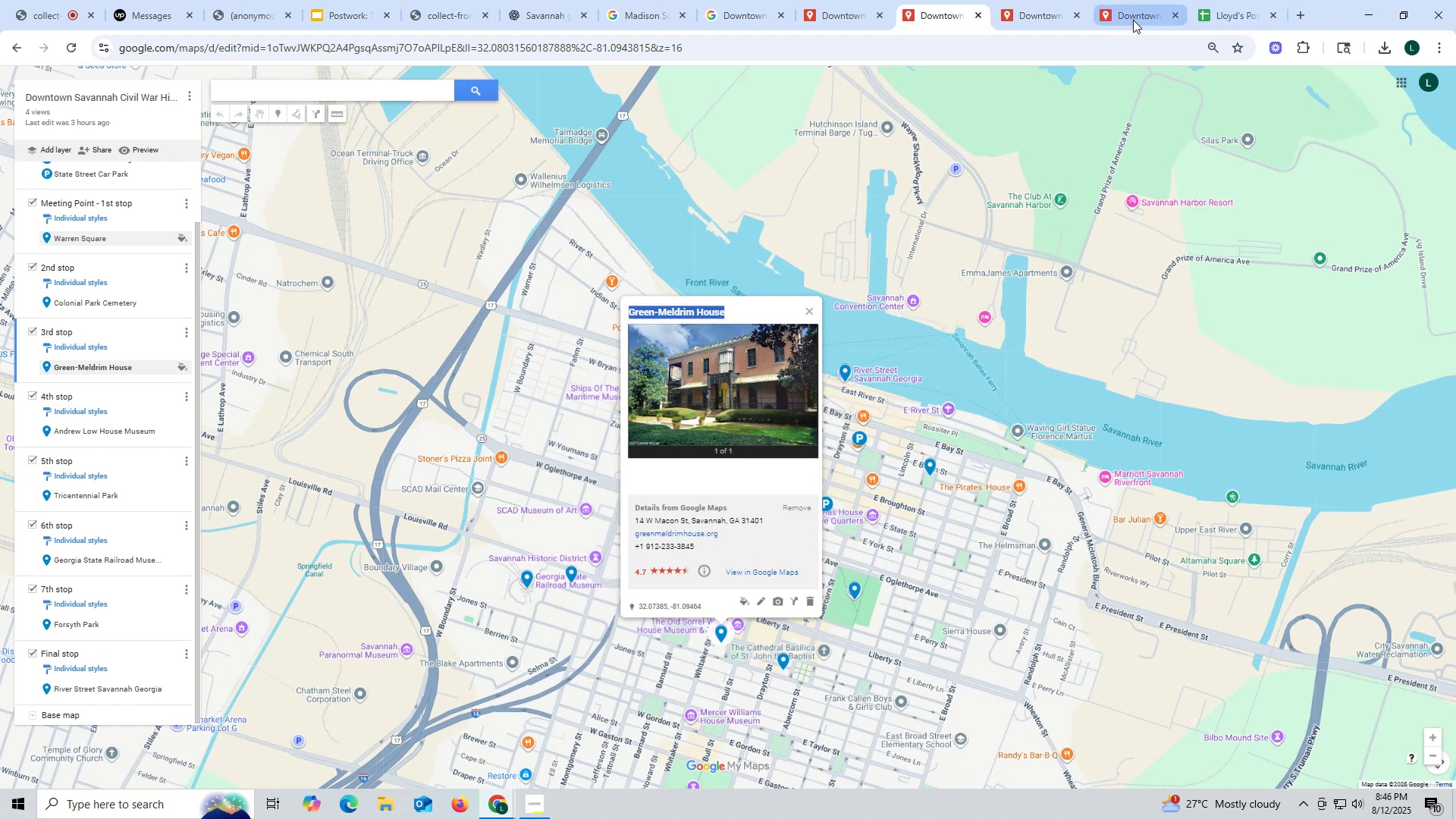 
left_click([1132, 17])
 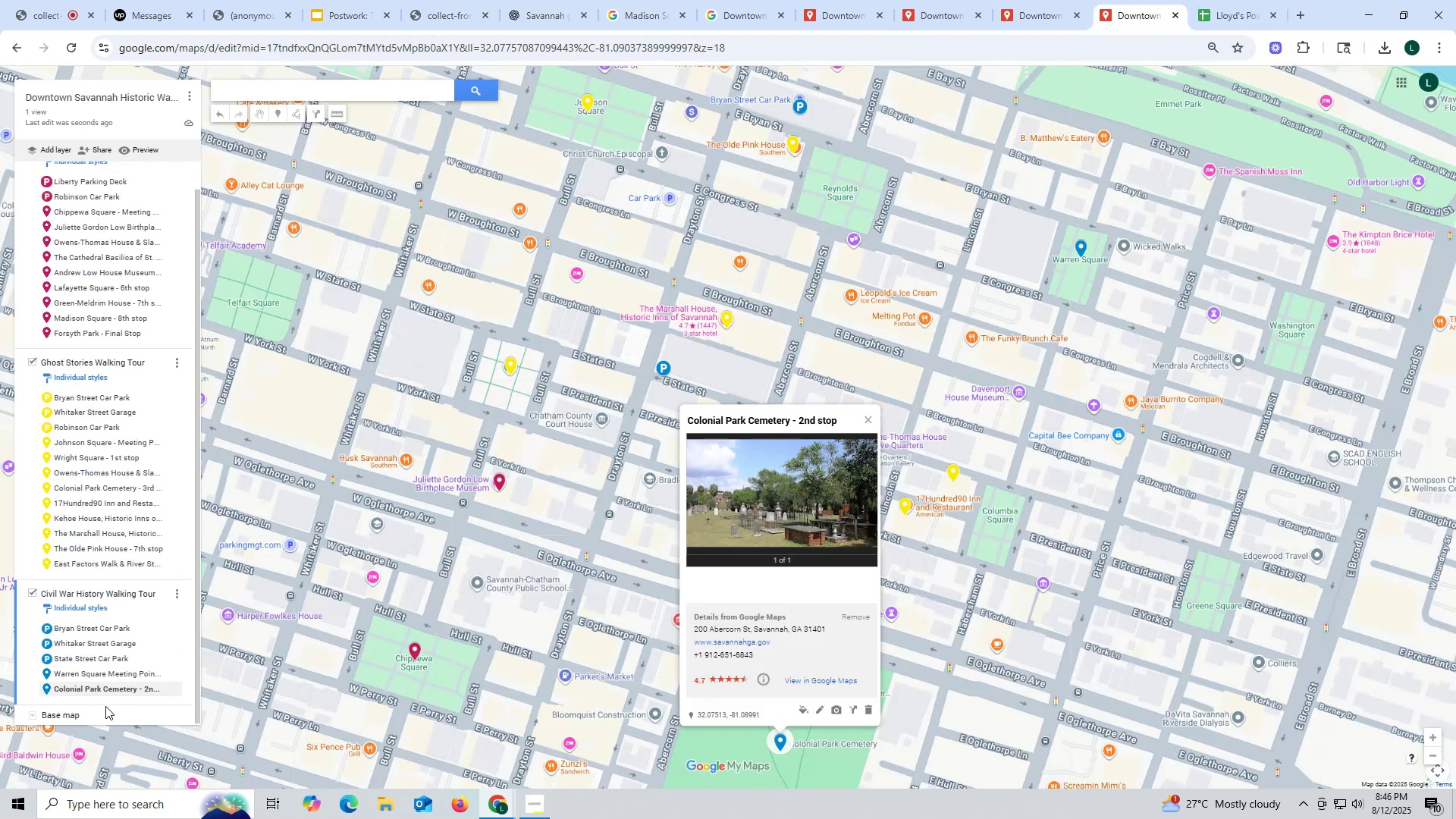 
left_click([332, 81])
 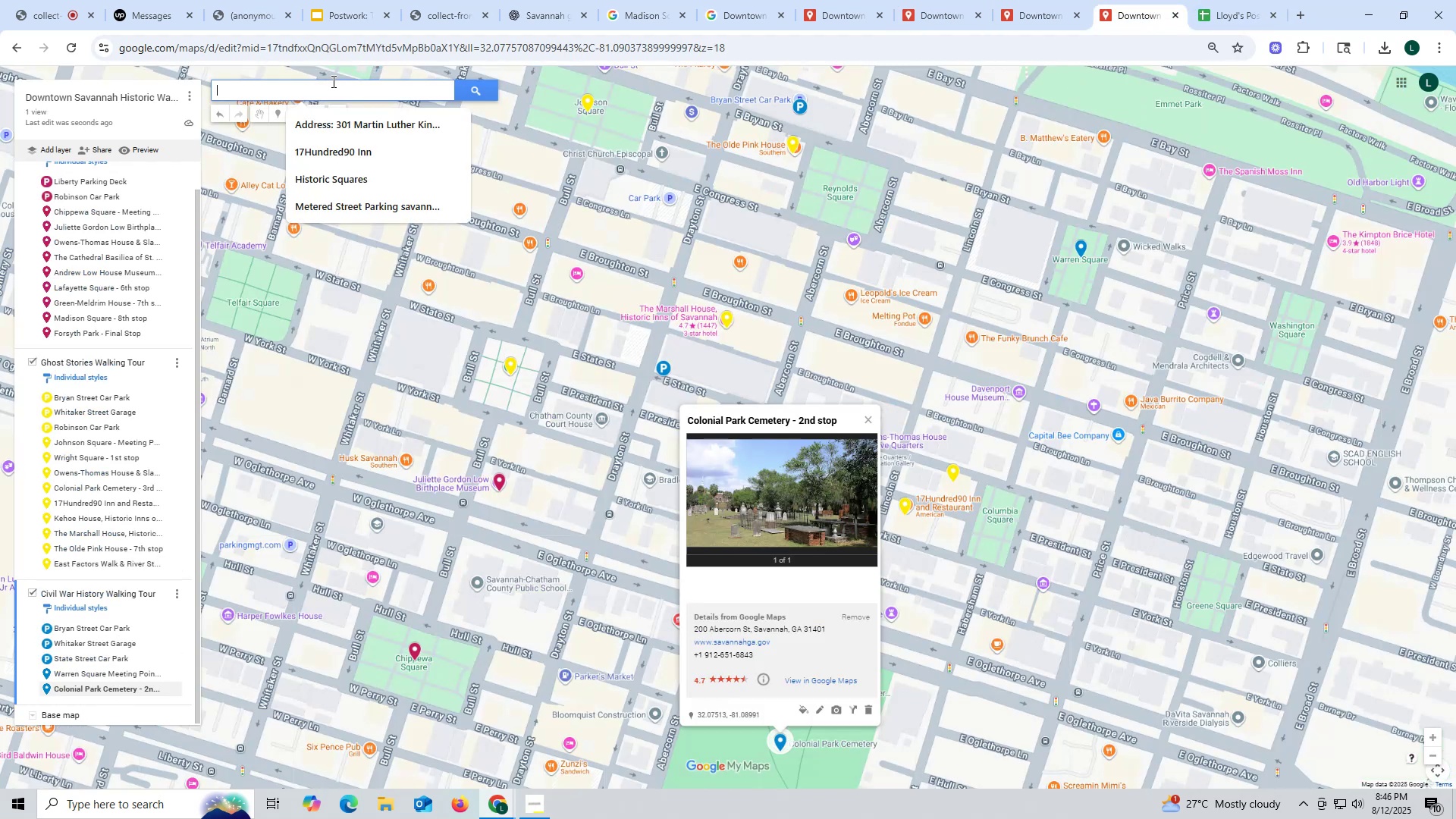 
key(Control+ControlLeft)
 